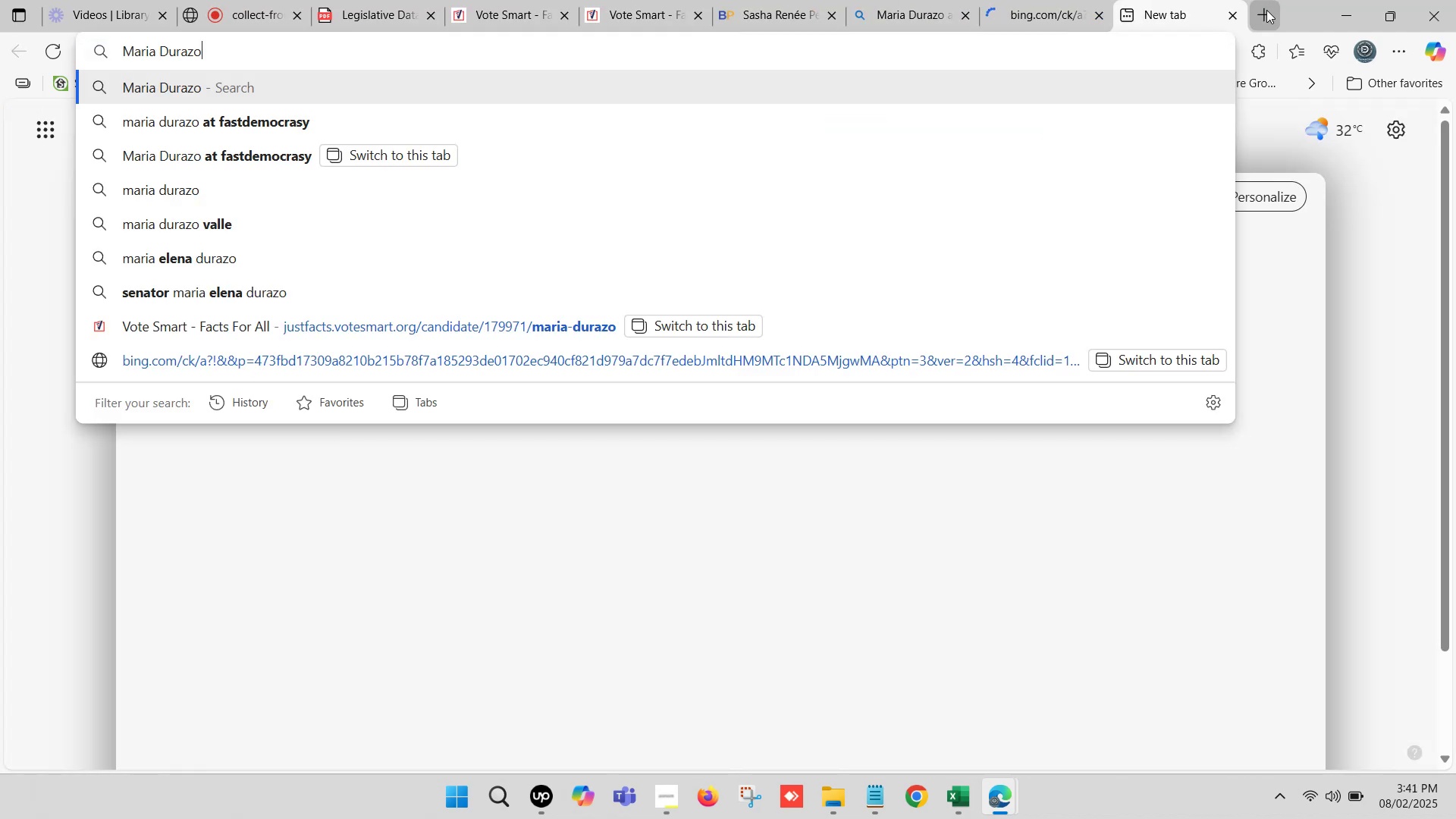 
key(Space)
 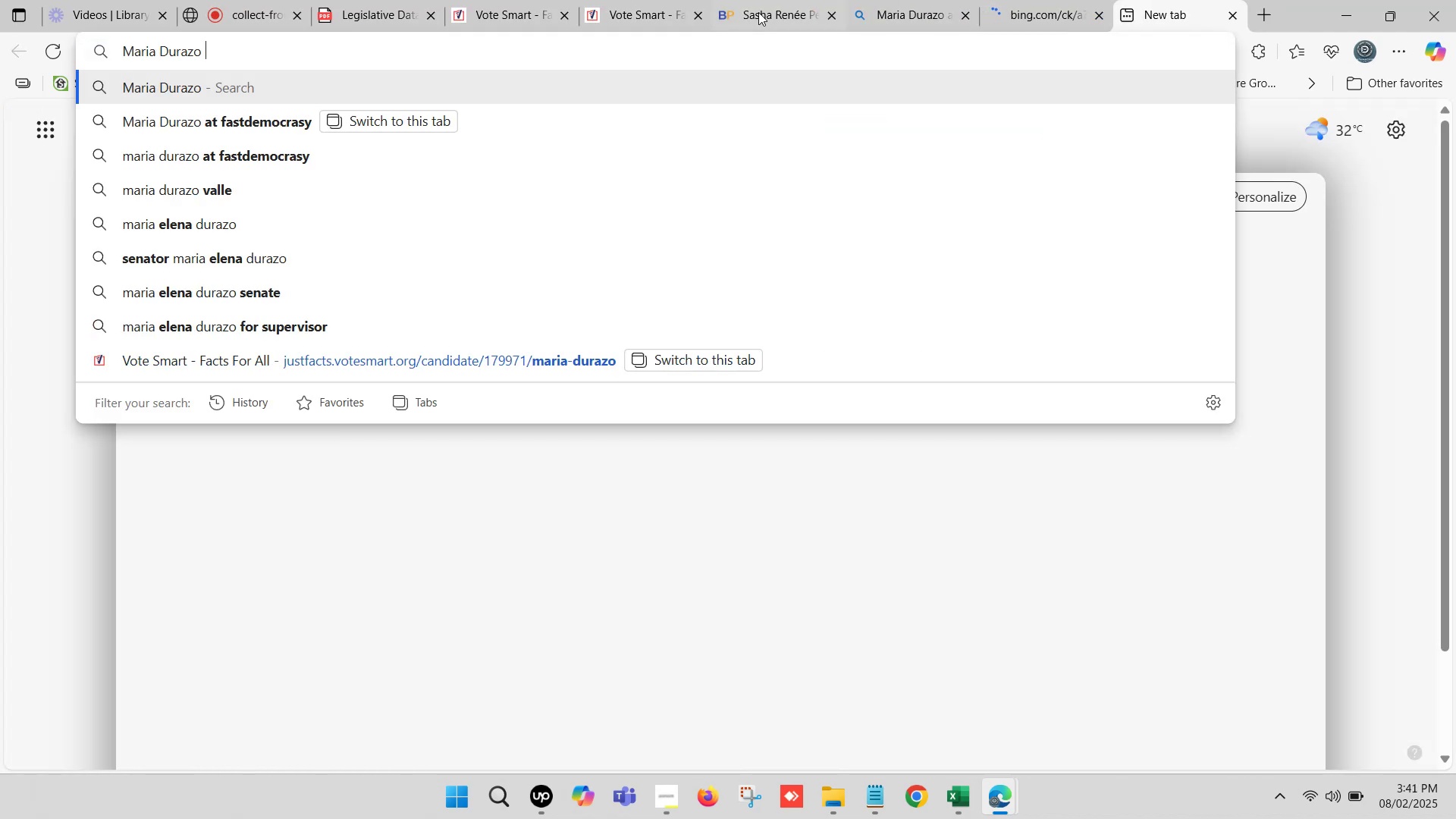 
left_click([755, 2])
 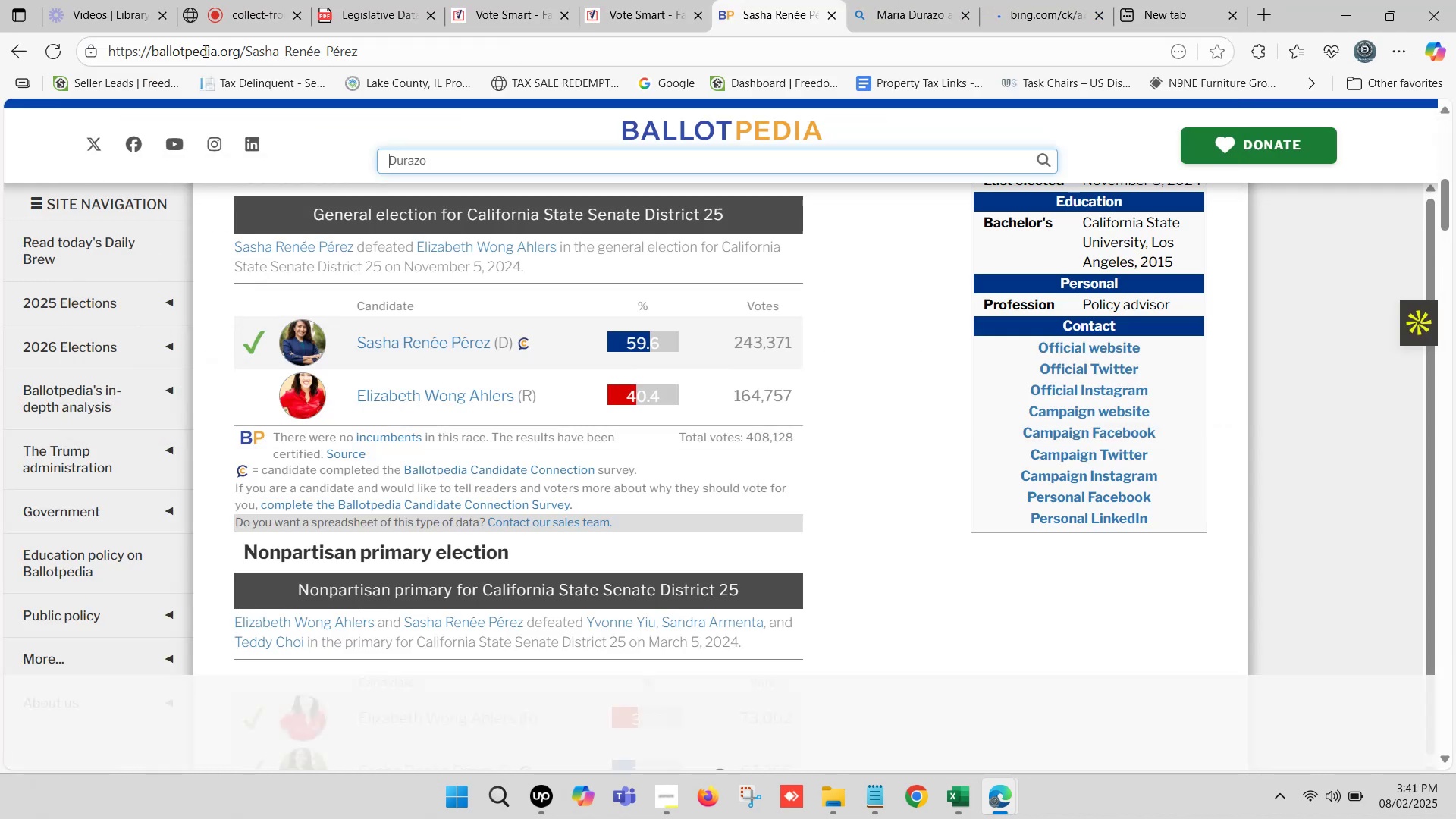 
double_click([204, 51])
 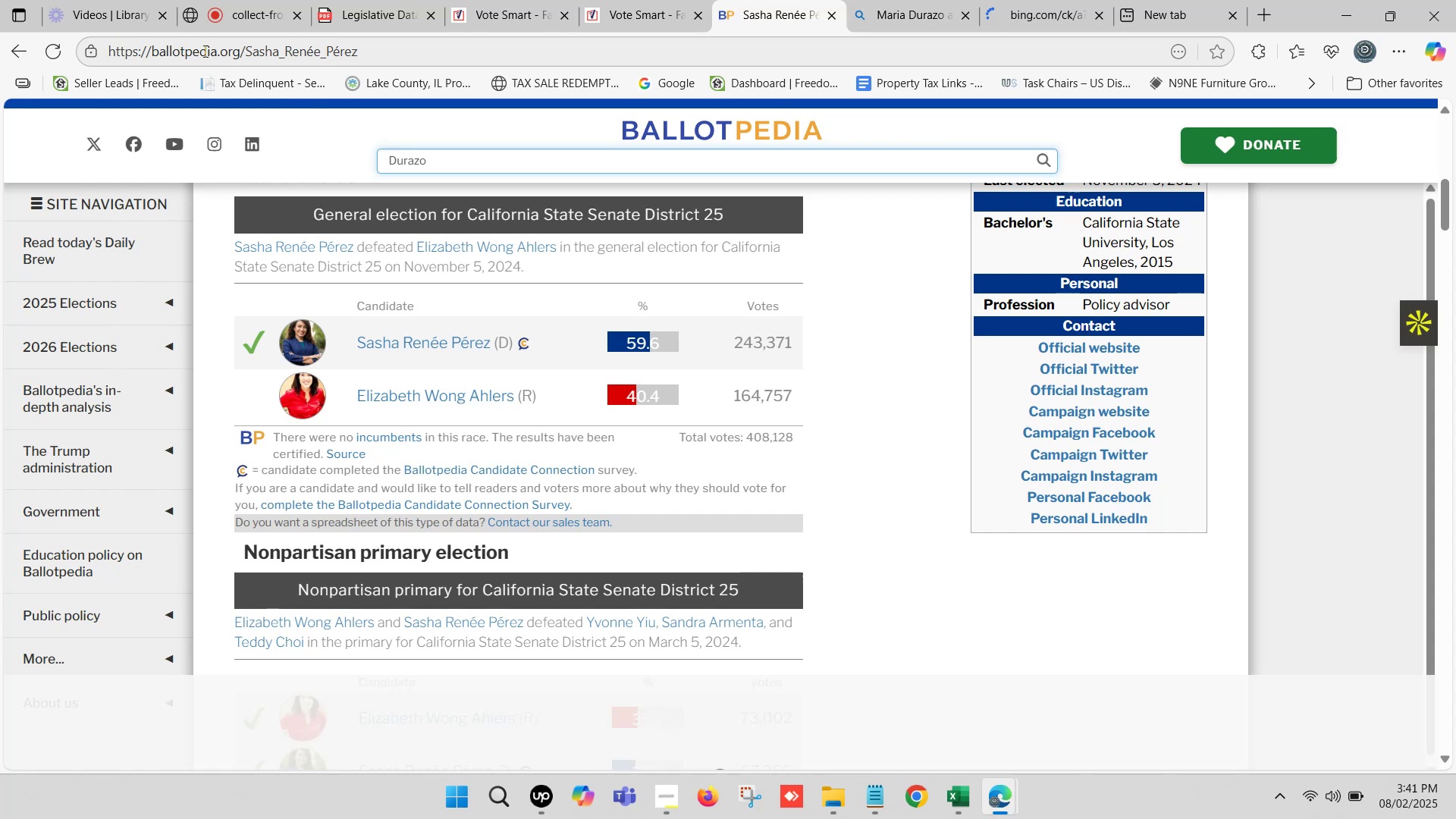 
key(Control+C)
 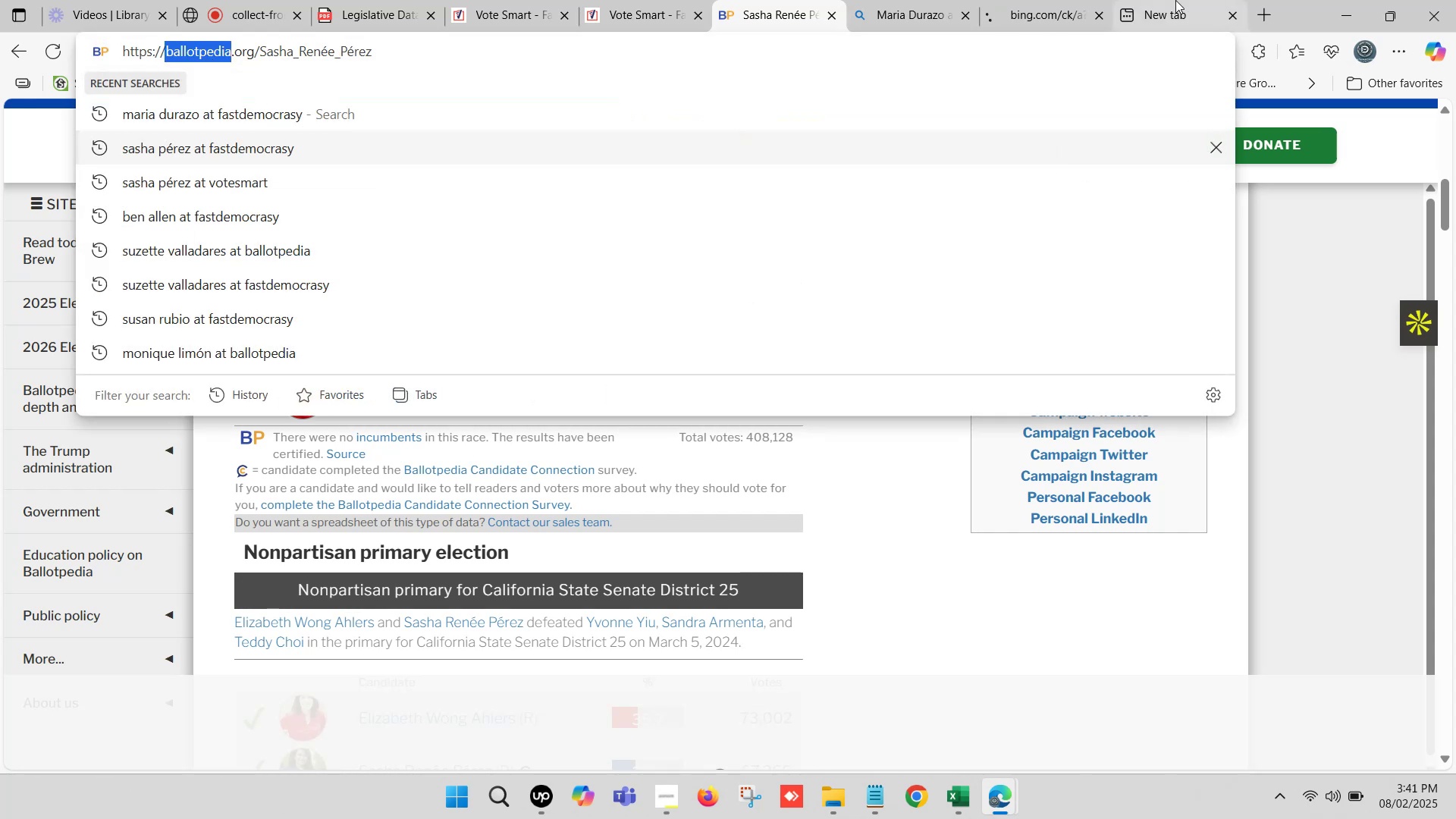 
left_click([1175, 0])
 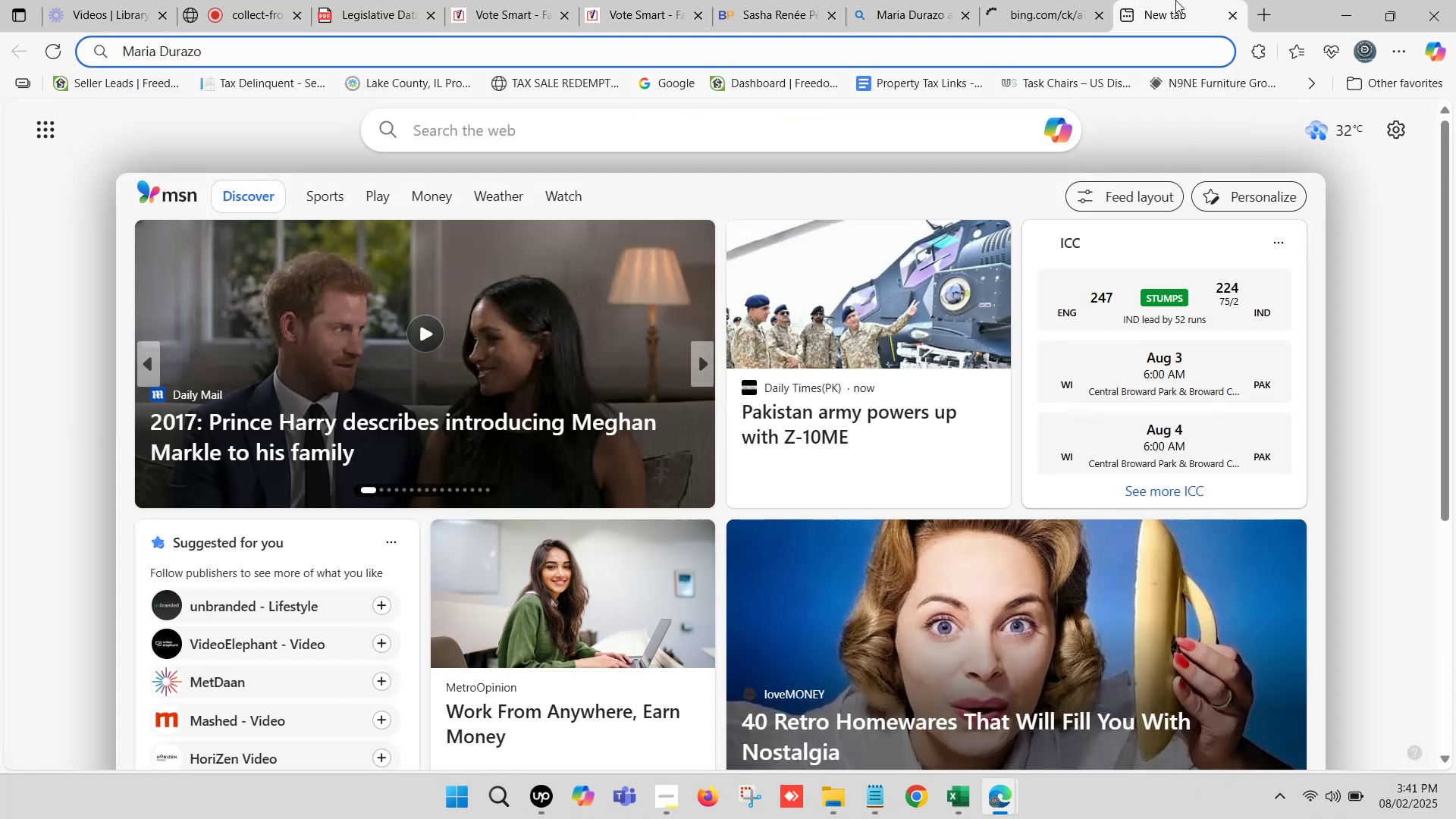 
type(at )
 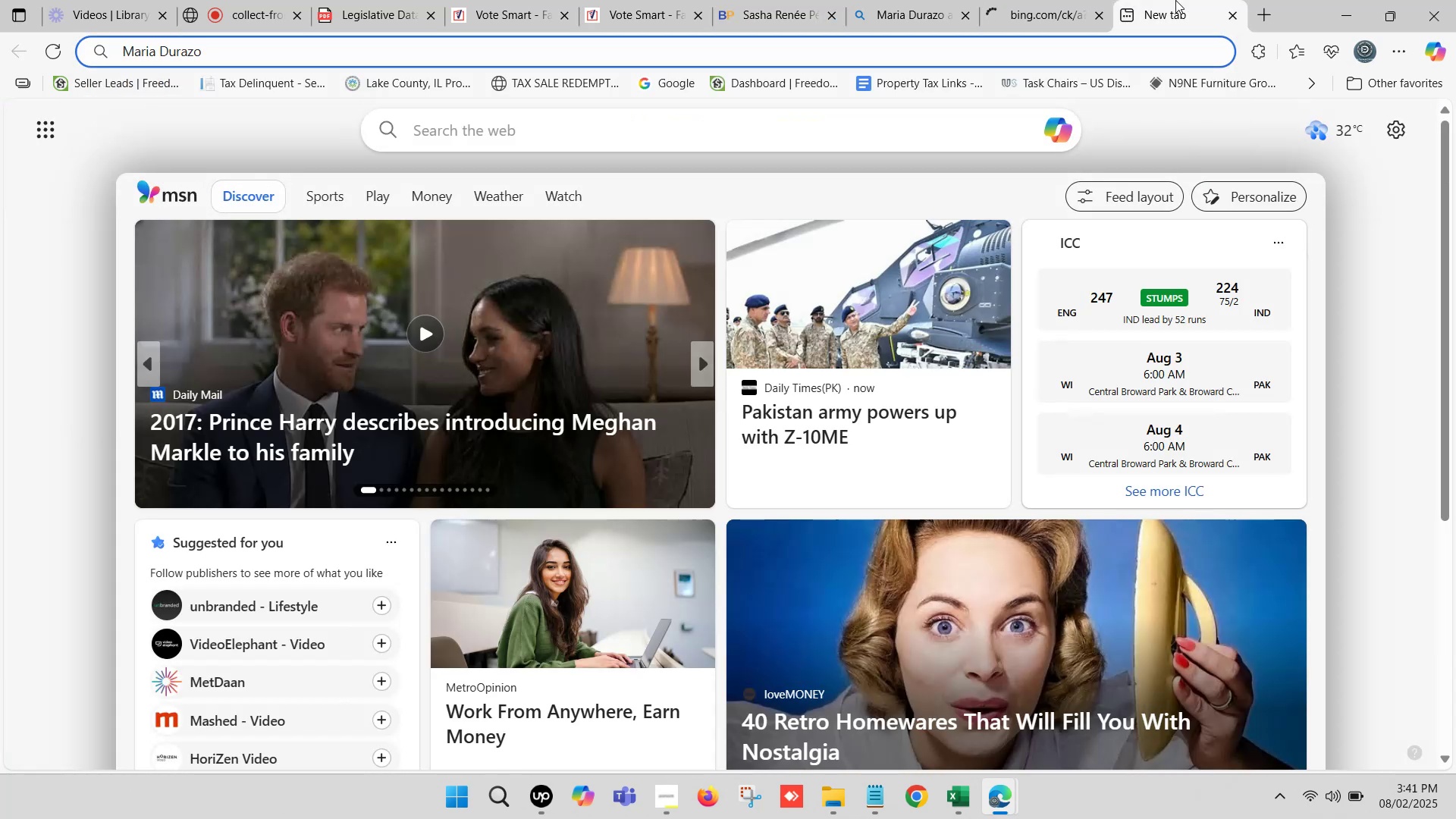 
key(Control+ControlLeft)
 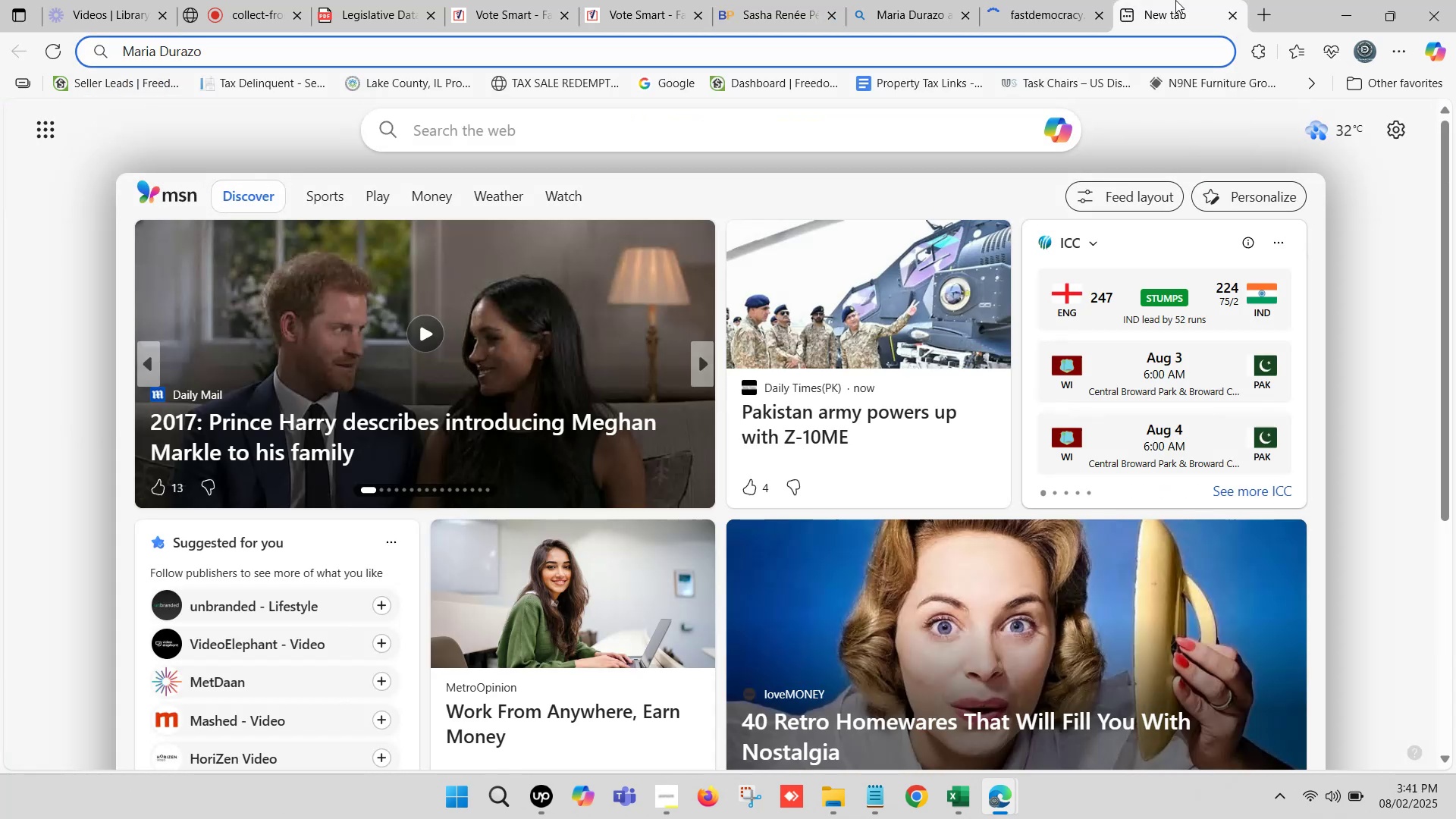 
key(Control+V)
 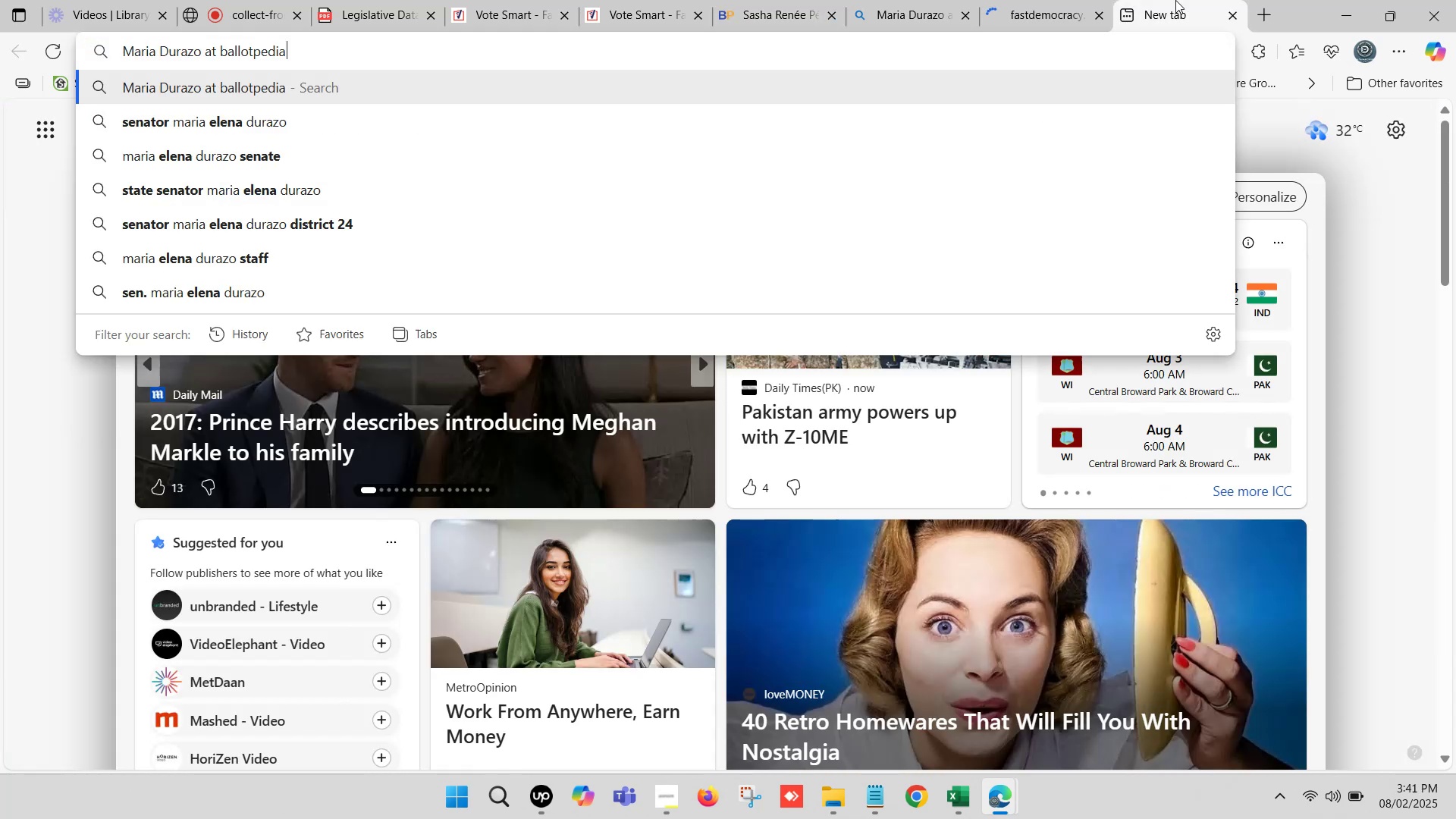 
key(Enter)
 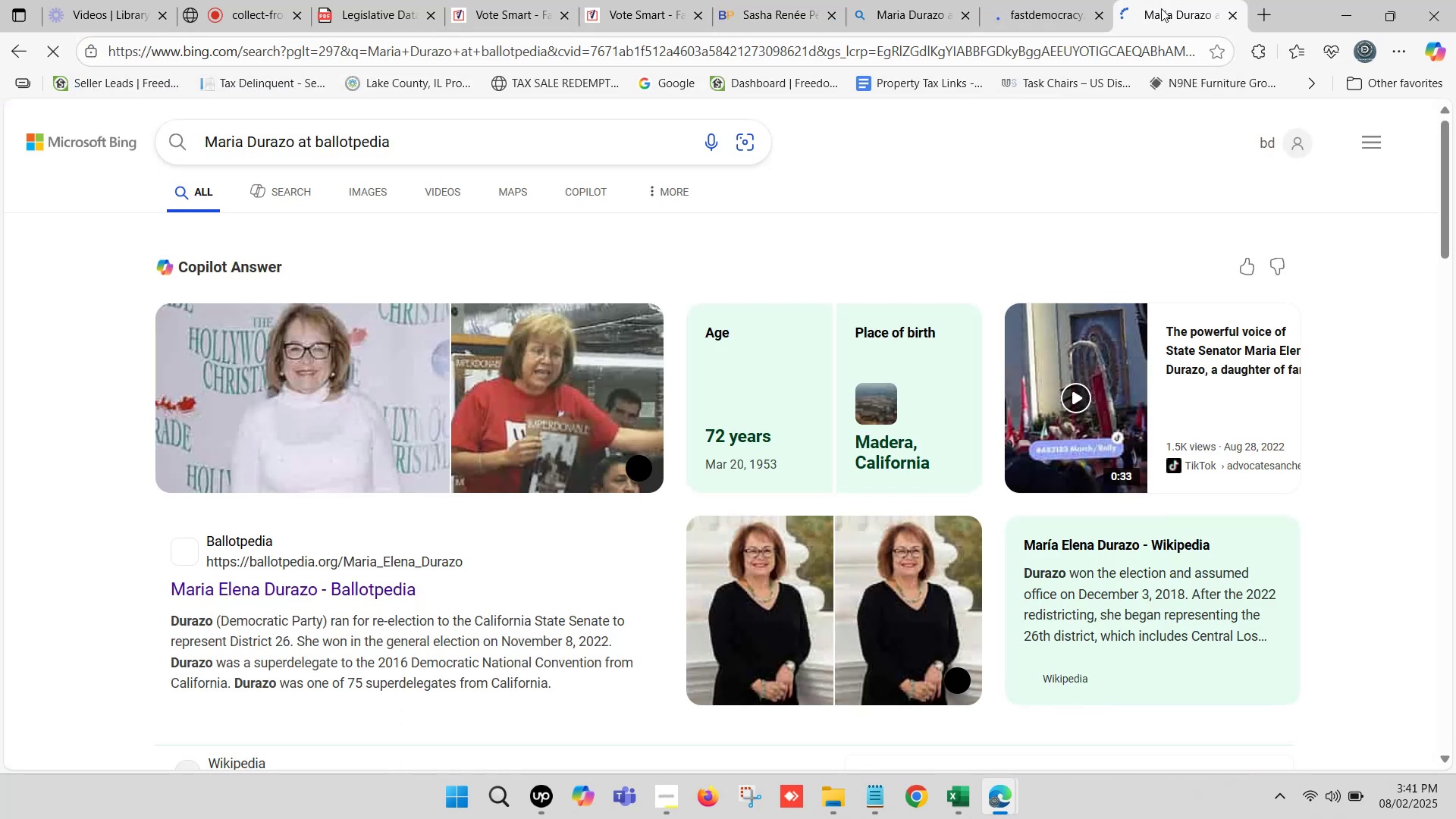 
scroll: coordinate [455, 446], scroll_direction: down, amount: 2.0
 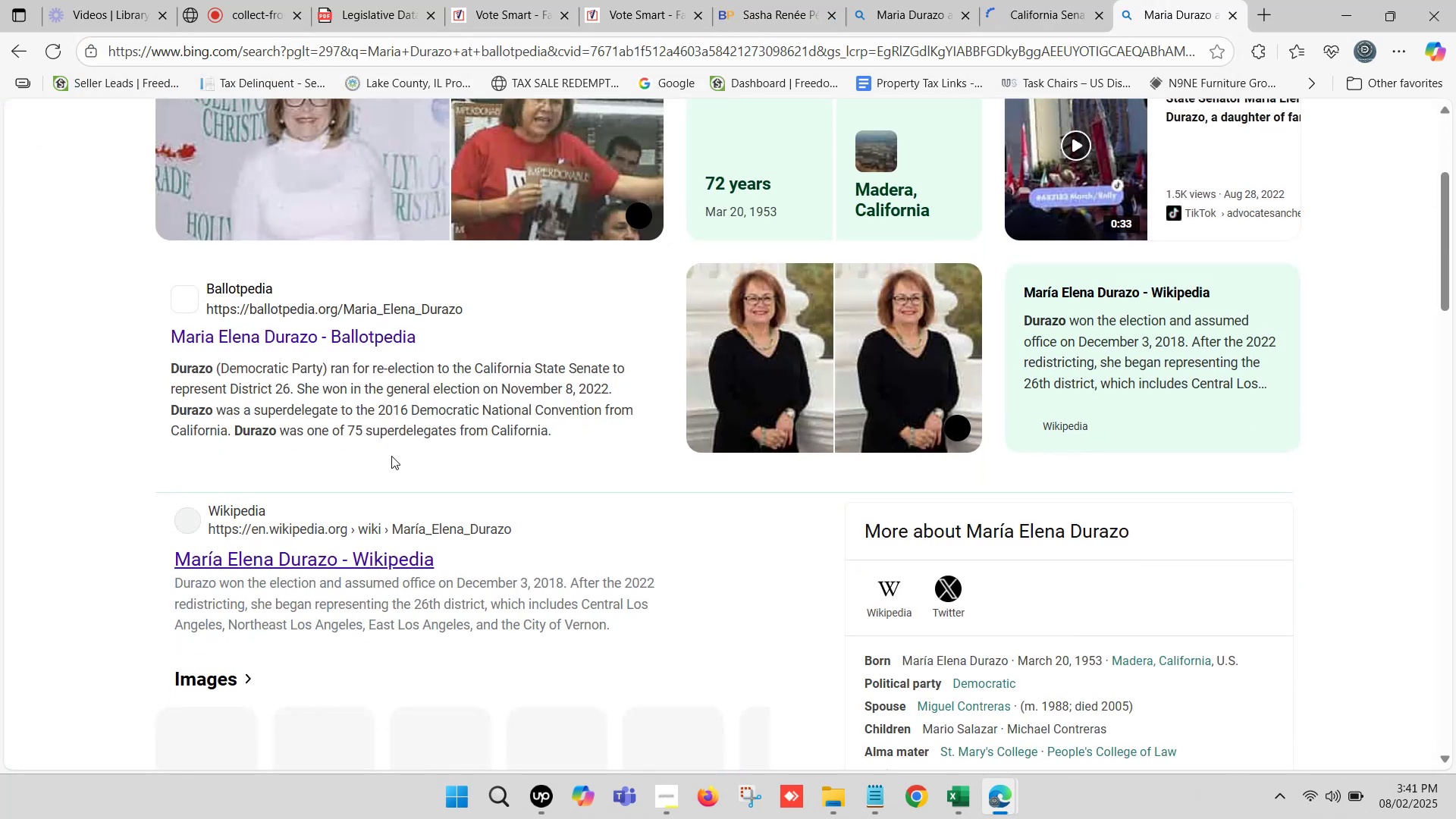 
hold_key(key=ControlLeft, duration=0.57)
left_click([385, 334])
 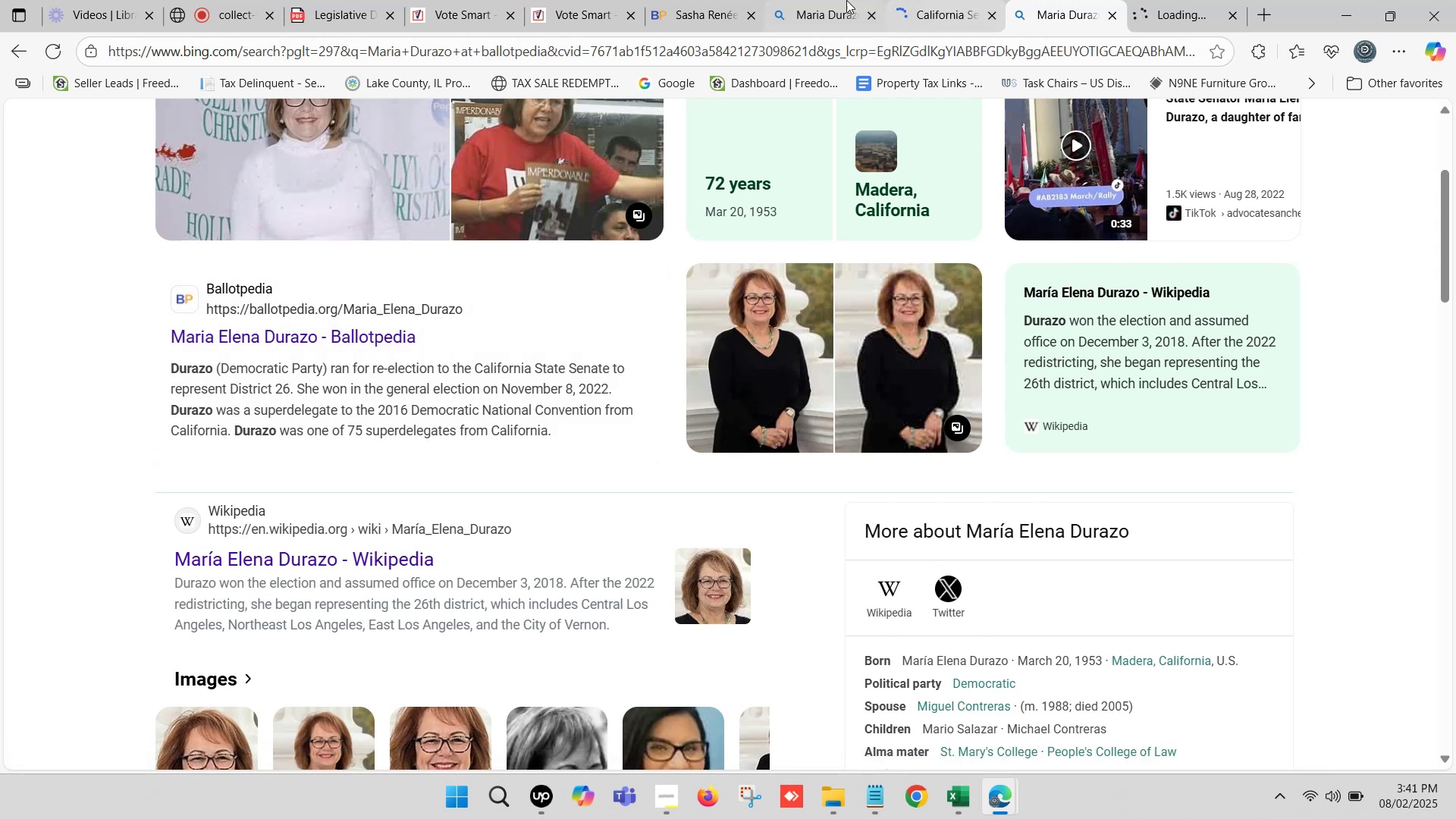 
double_click([688, 8])
 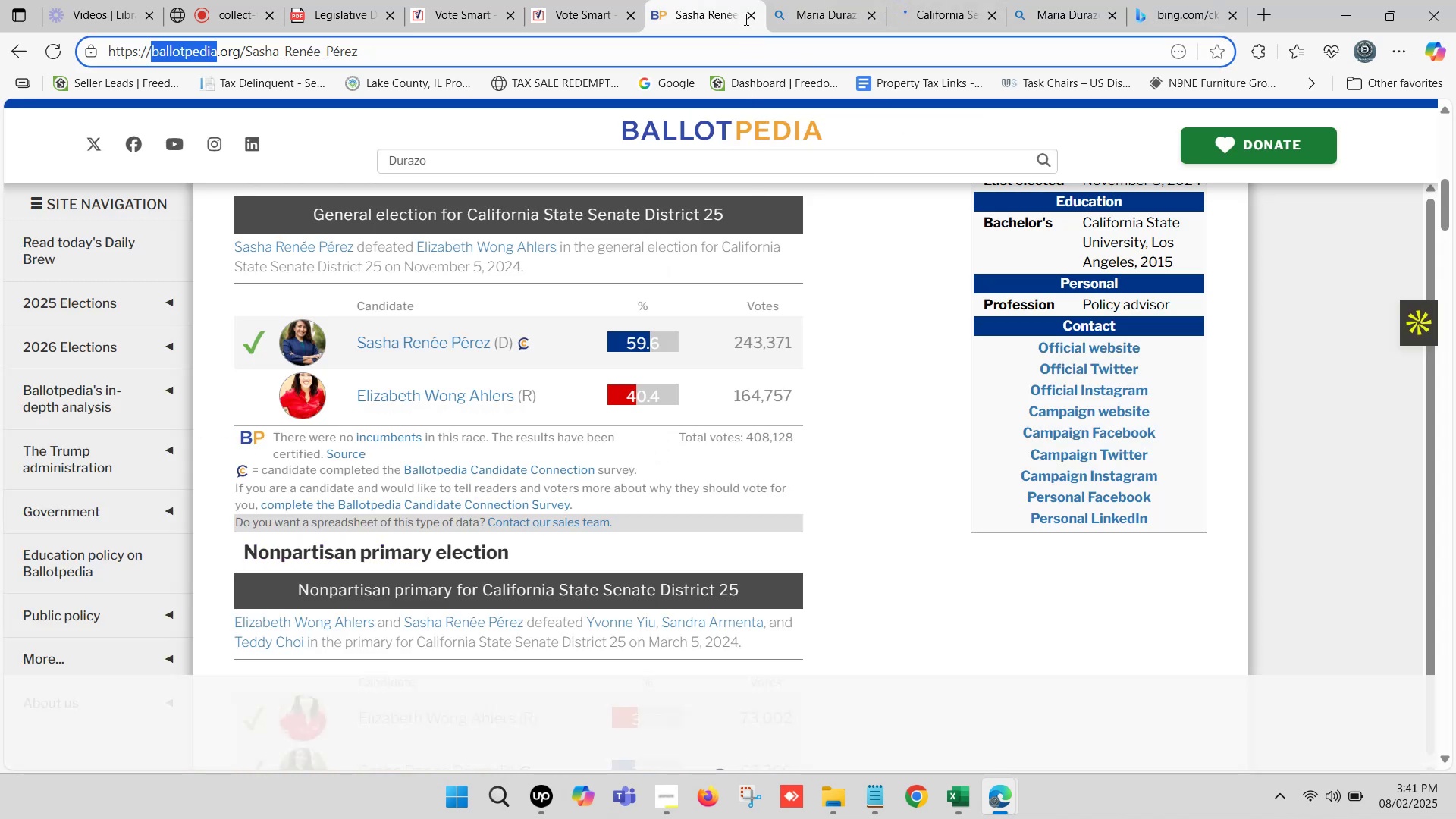 
left_click([752, 16])
 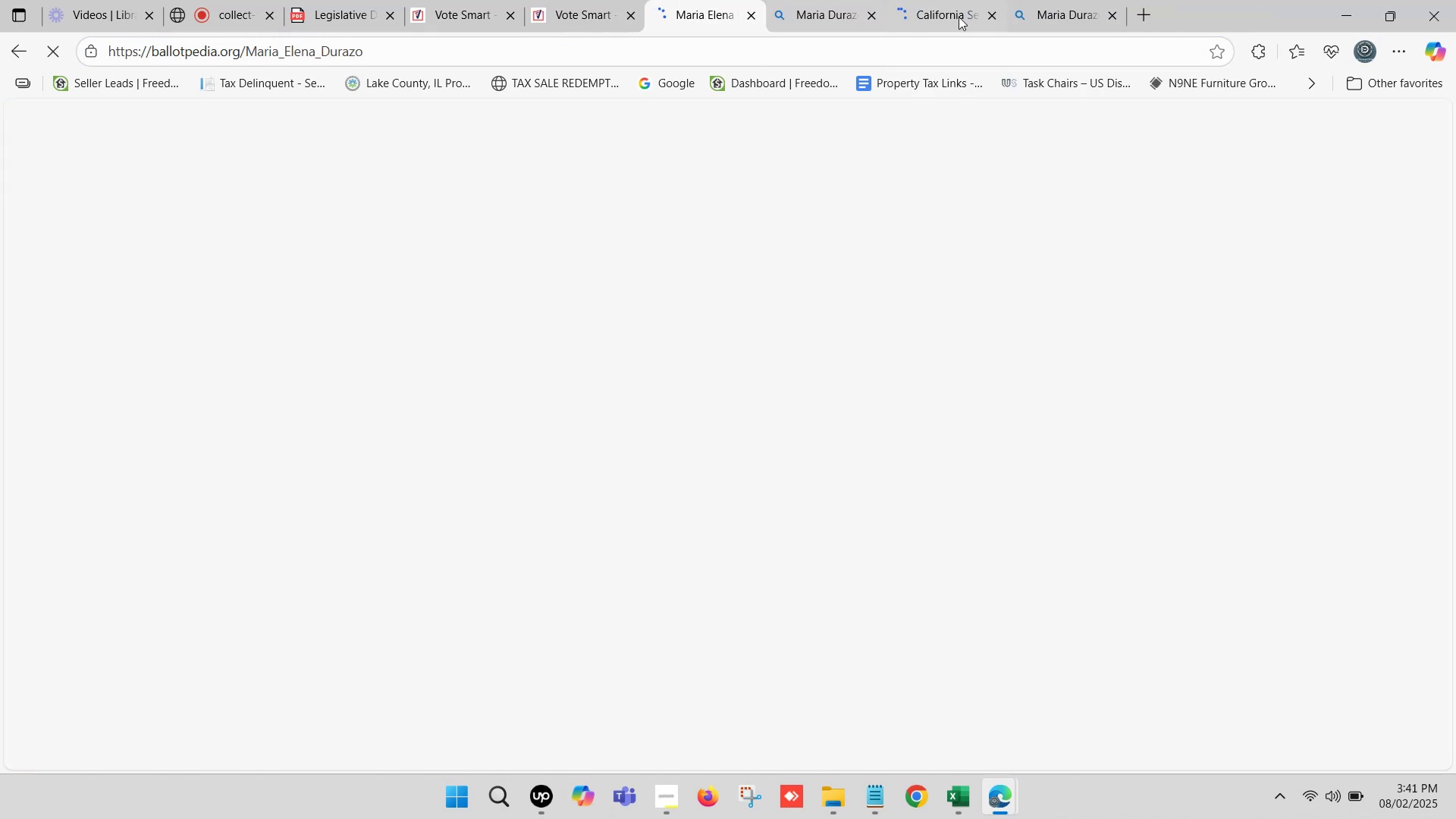 
left_click([1114, 17])
 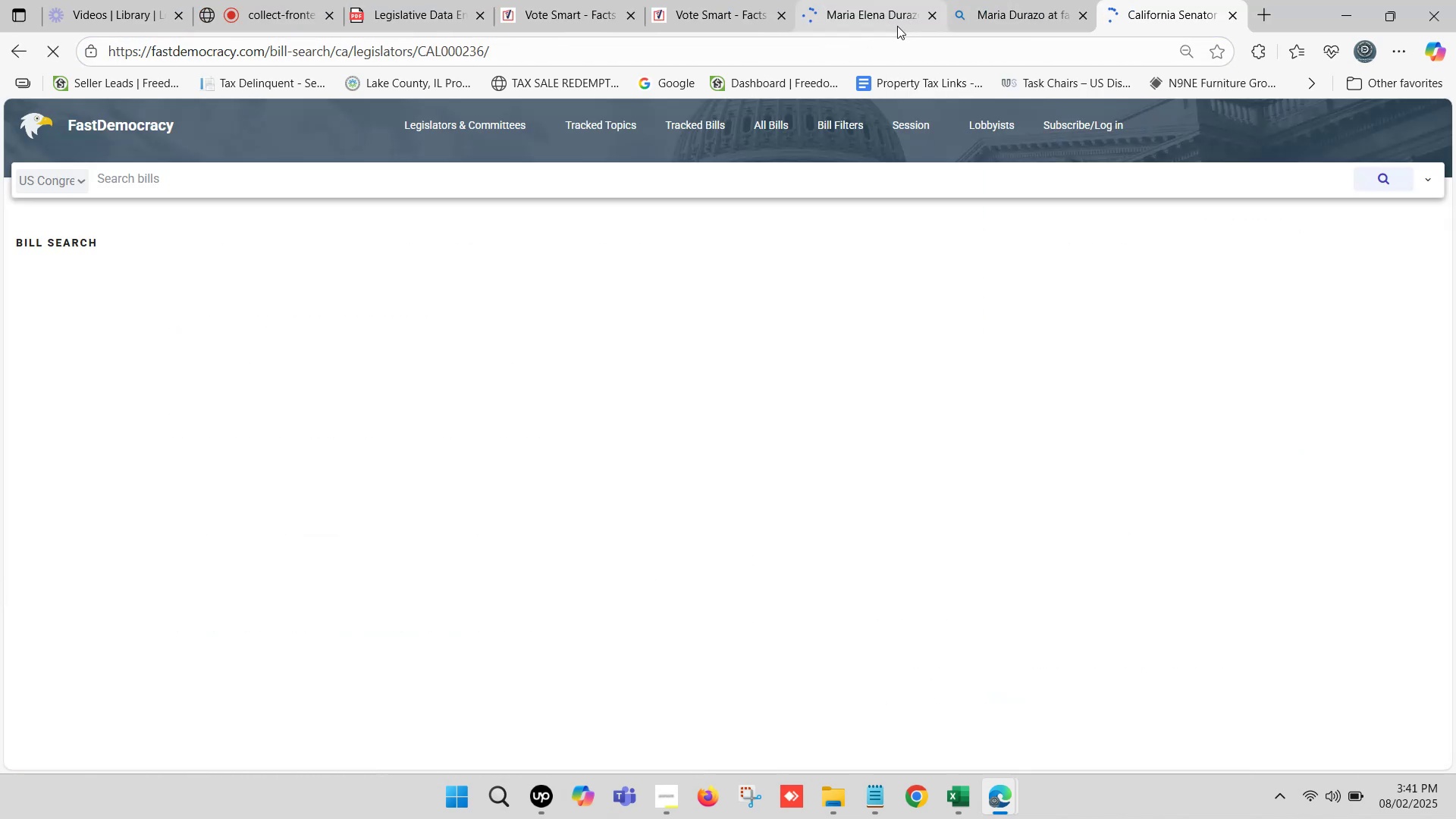 
double_click([865, 0])
 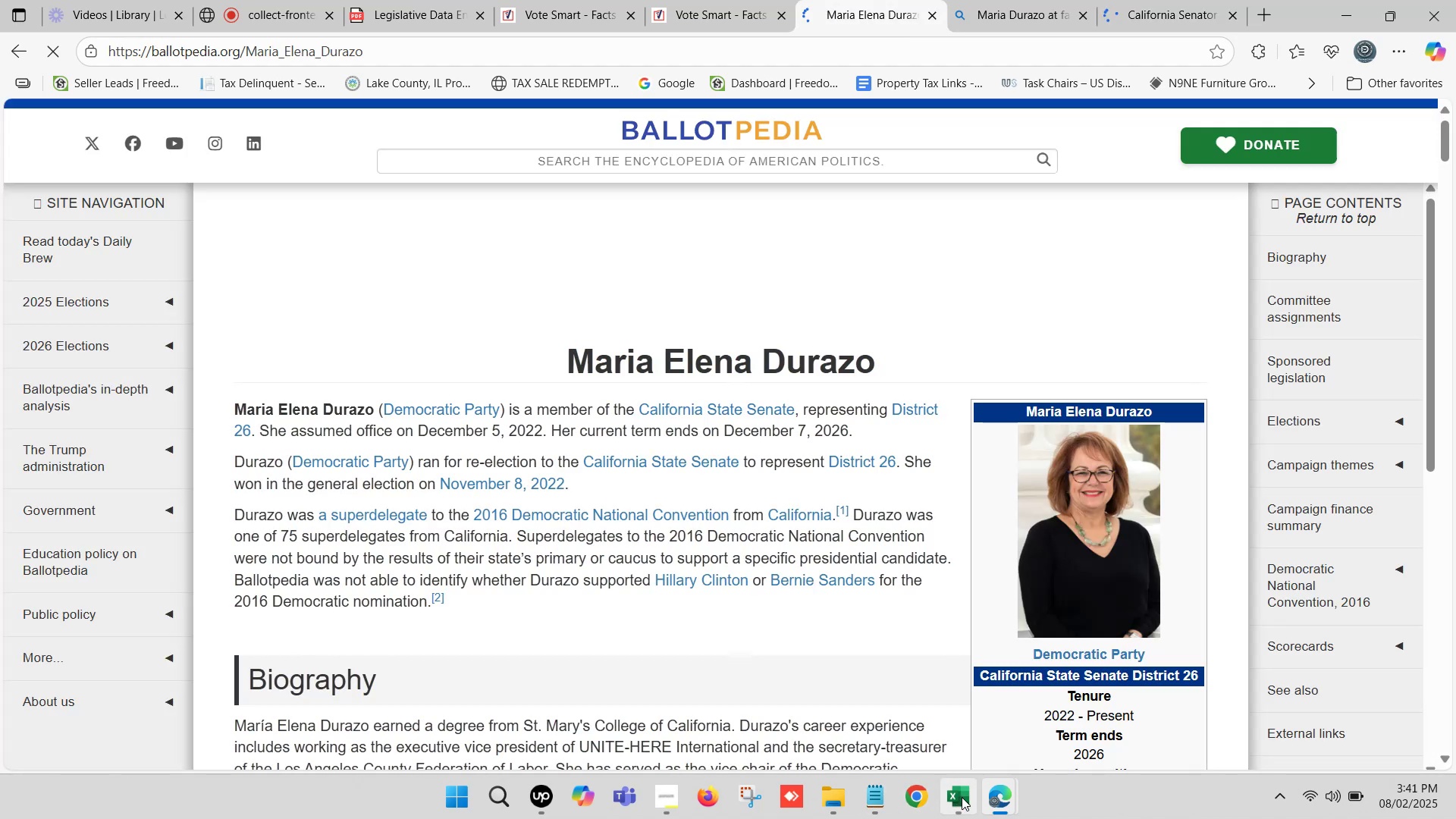 
left_click([962, 797])
 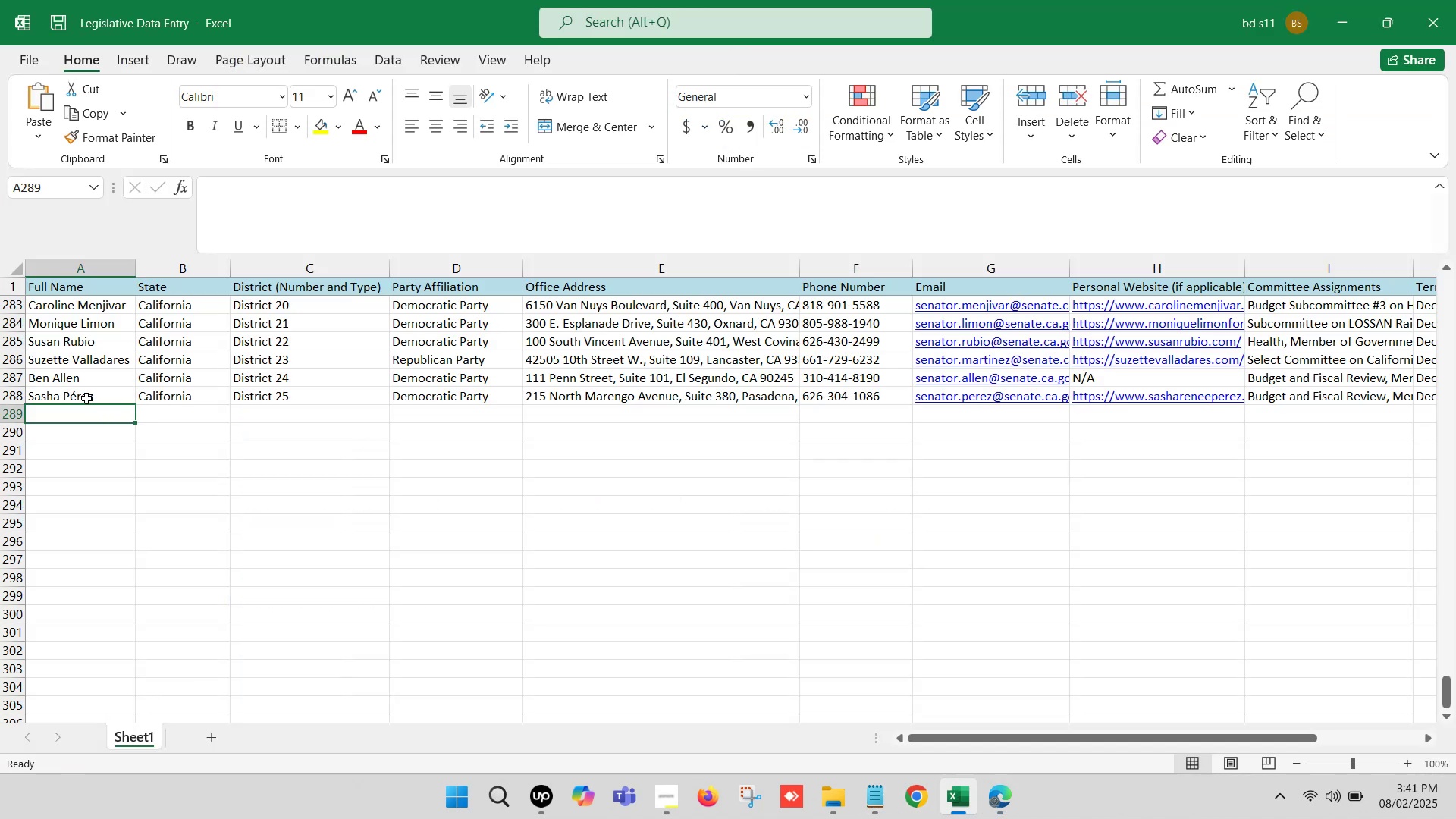 
key(Control+C)
 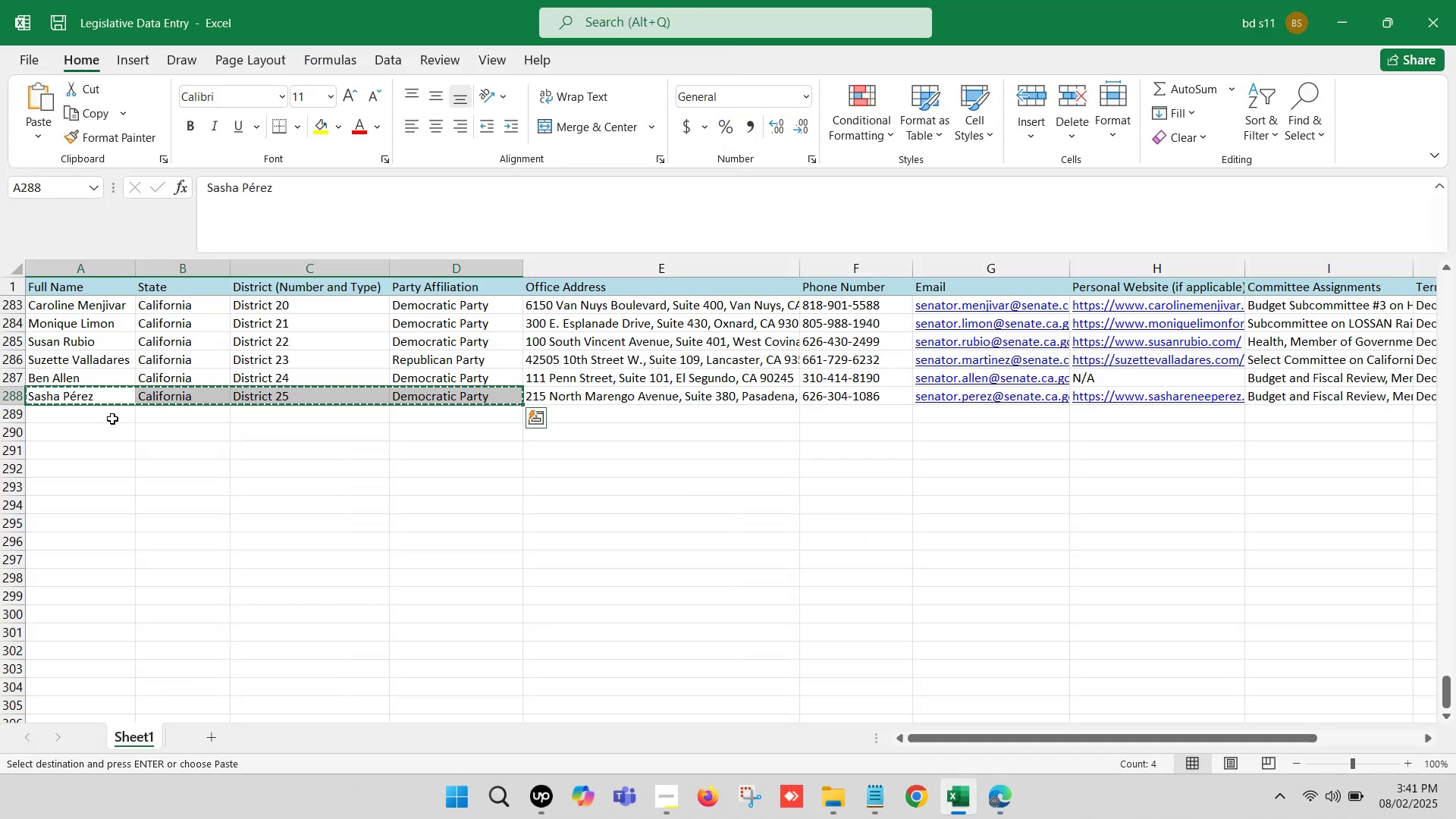 
left_click([110, 417])
 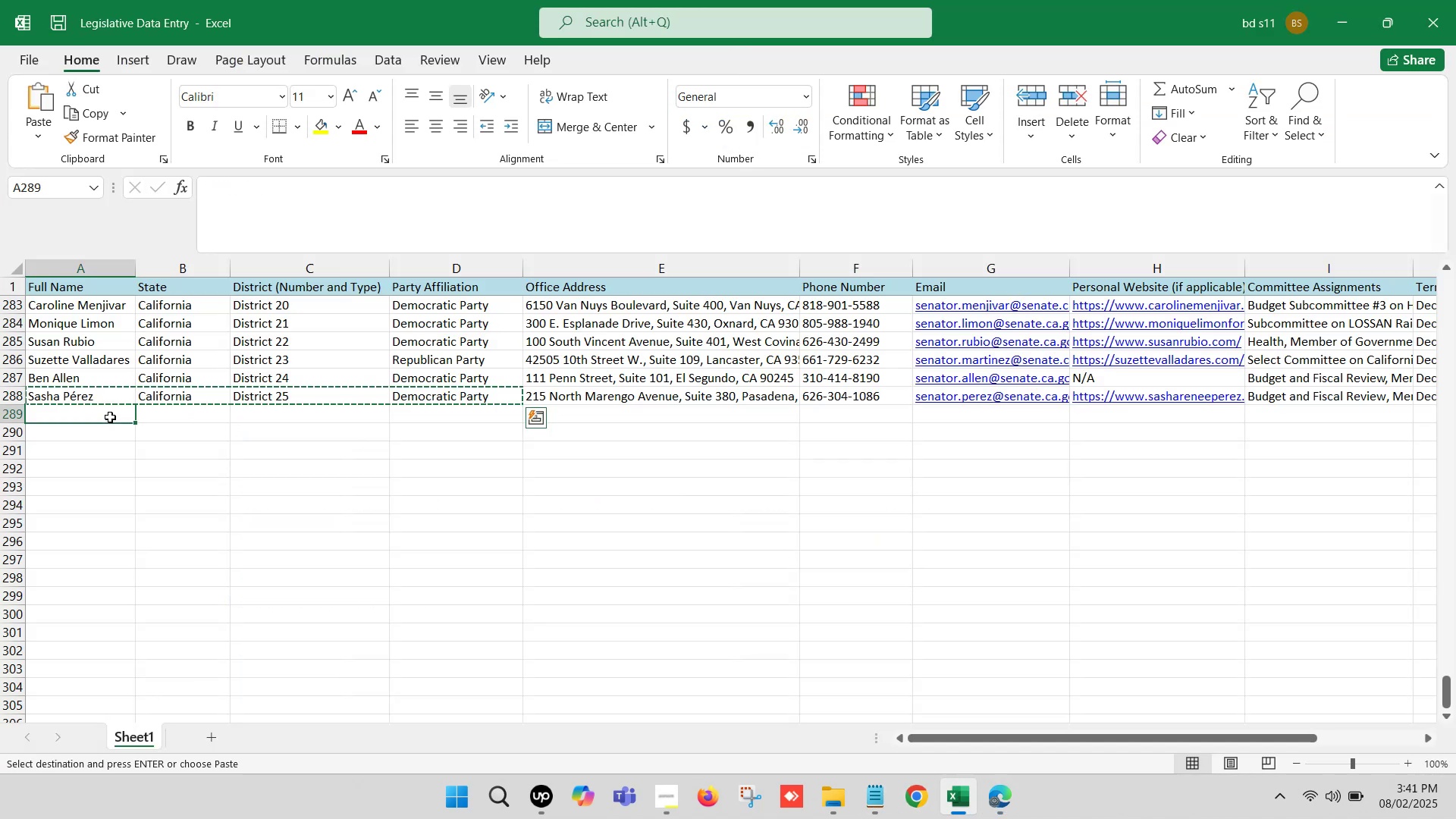 
hold_key(key=ControlLeft, duration=0.47)
 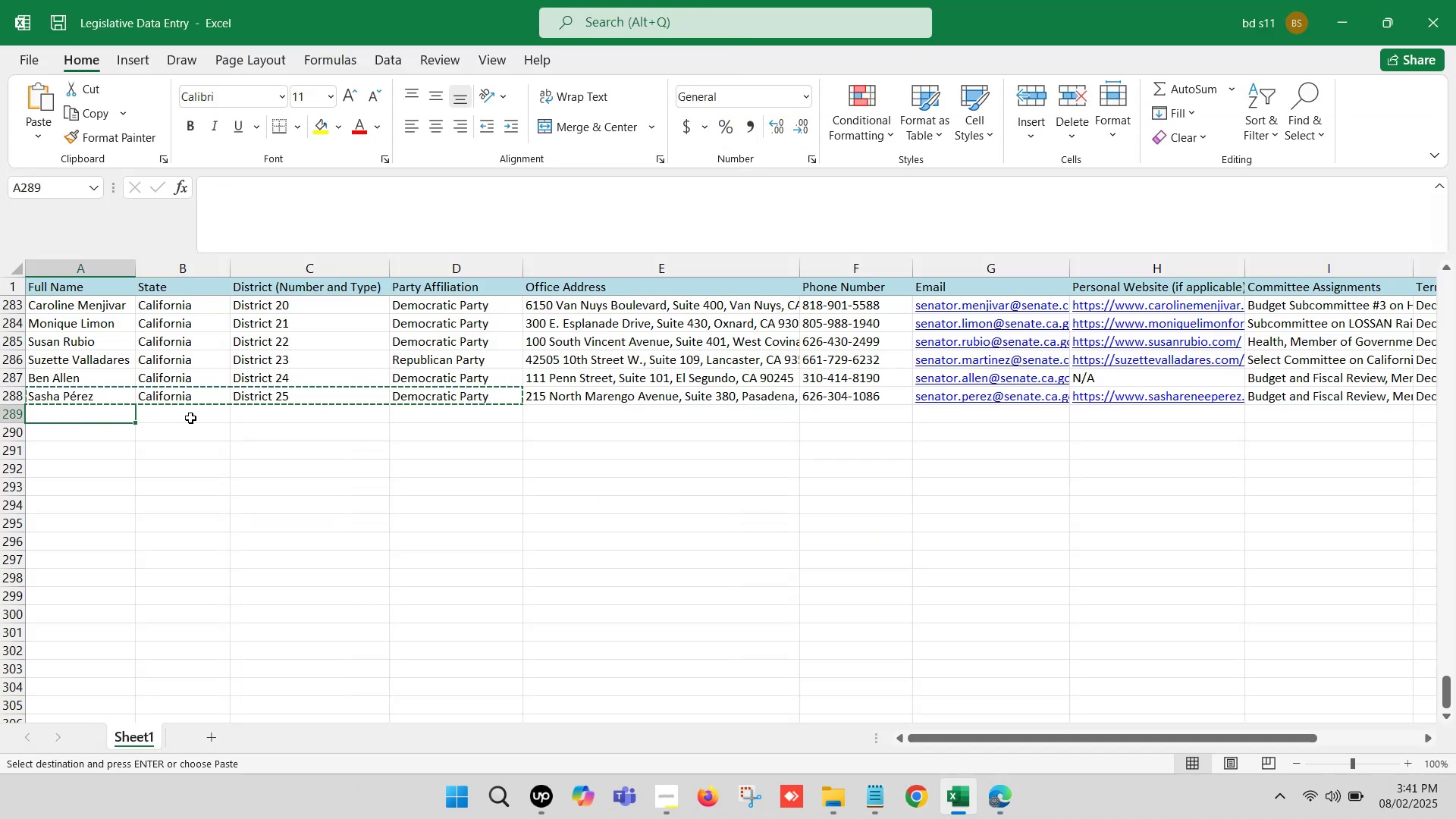 
key(Control+V)
 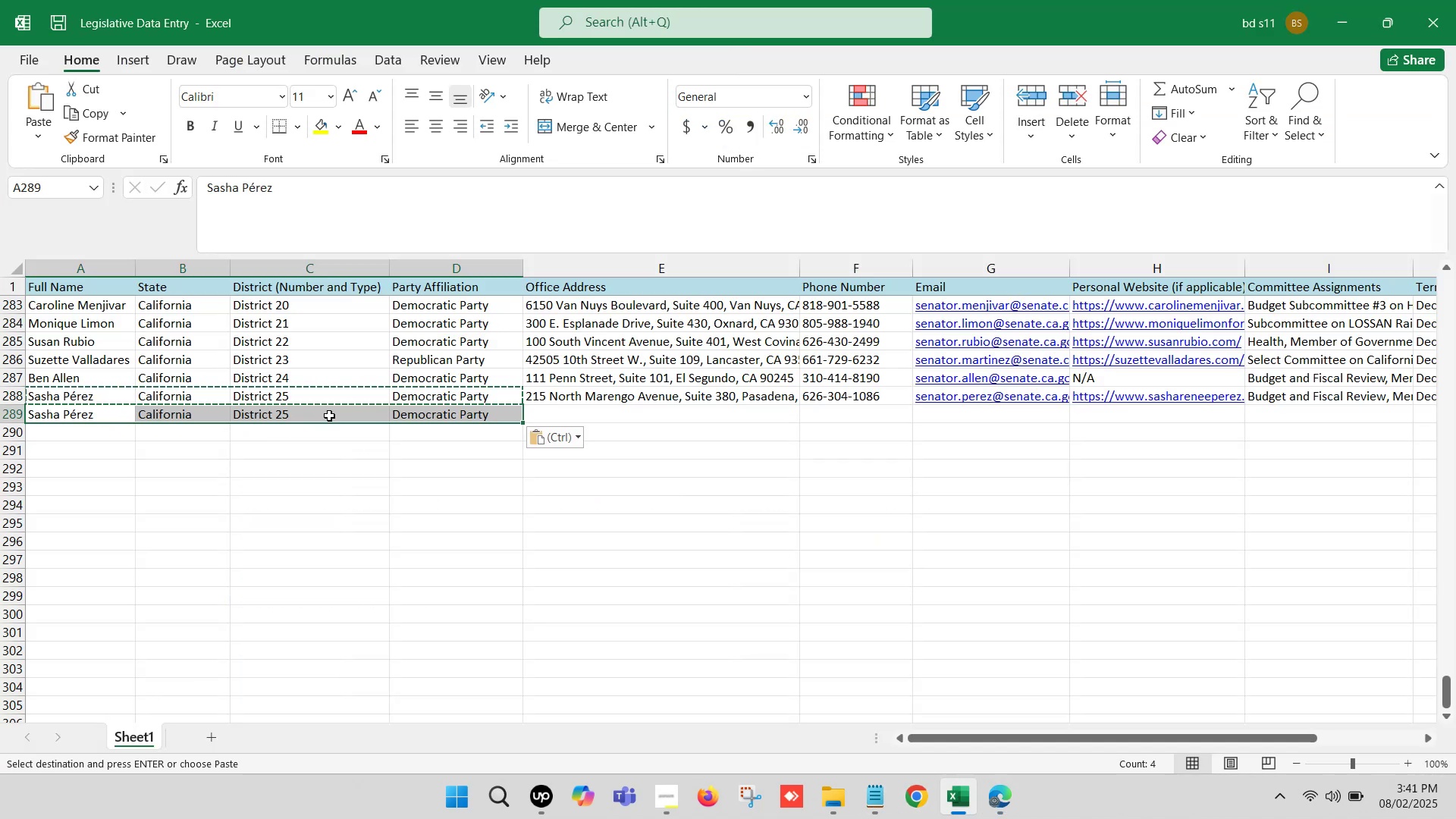 
double_click([329, 416])
 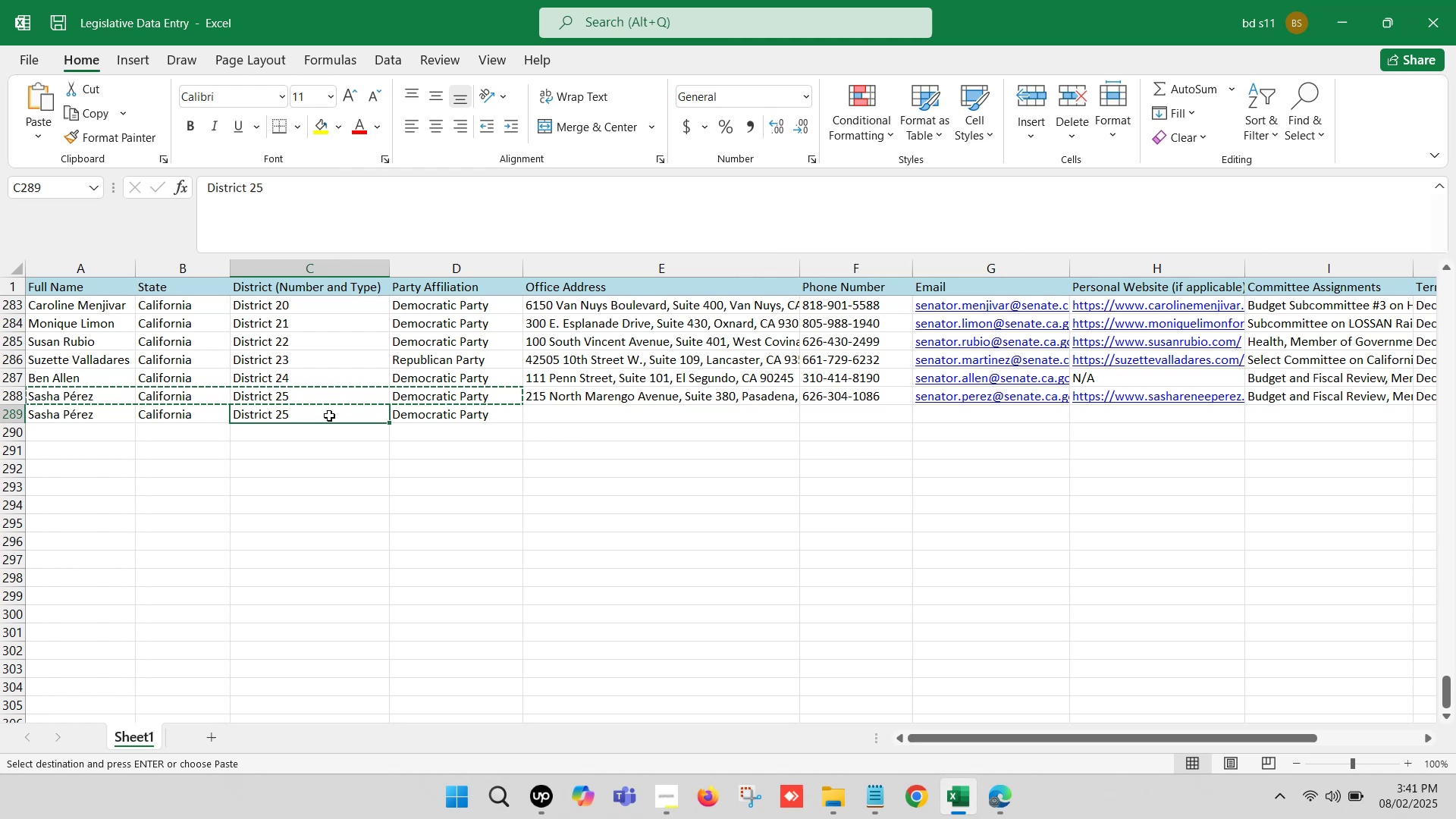 
key(Backspace)
 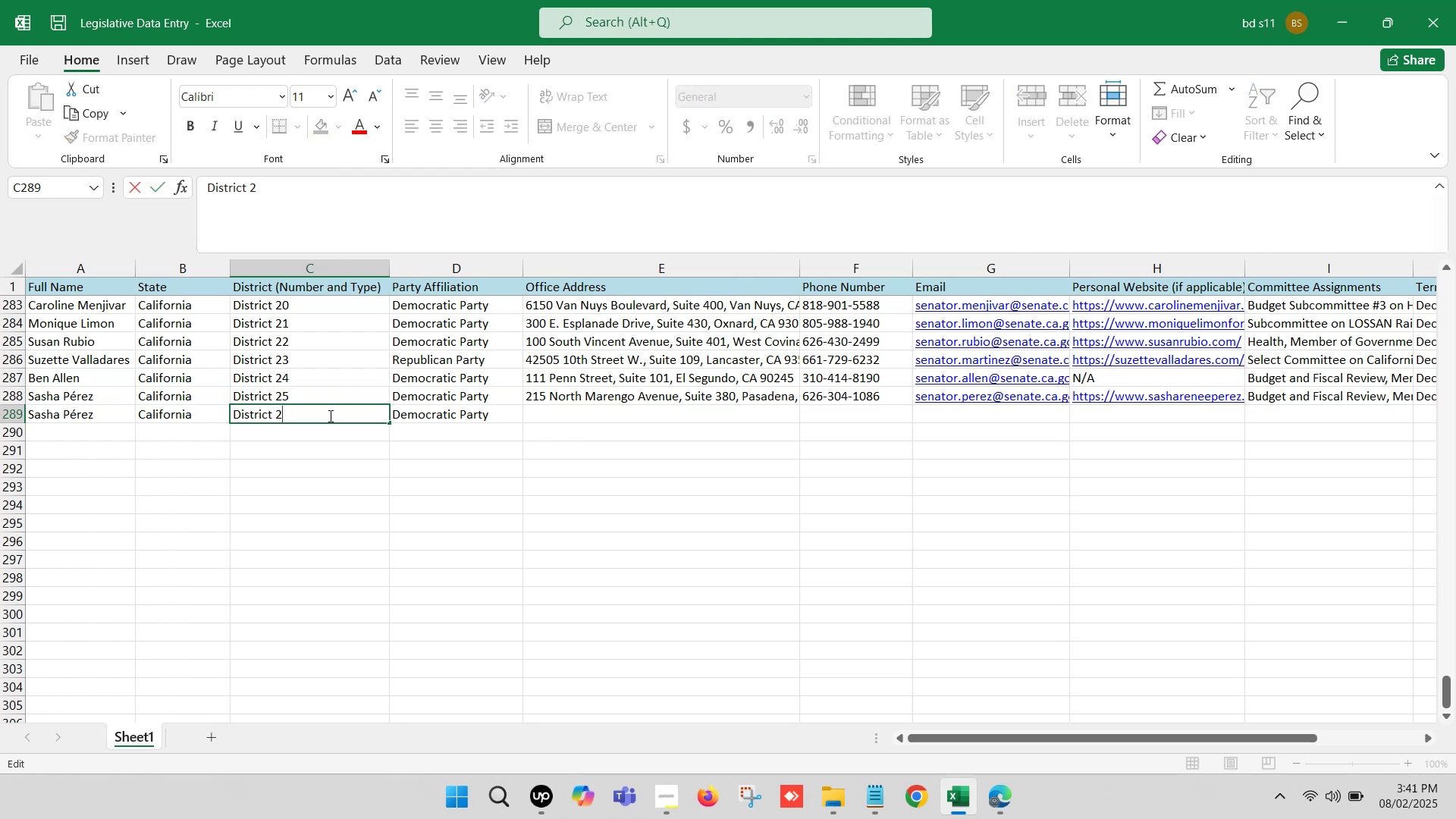 
key(6)
 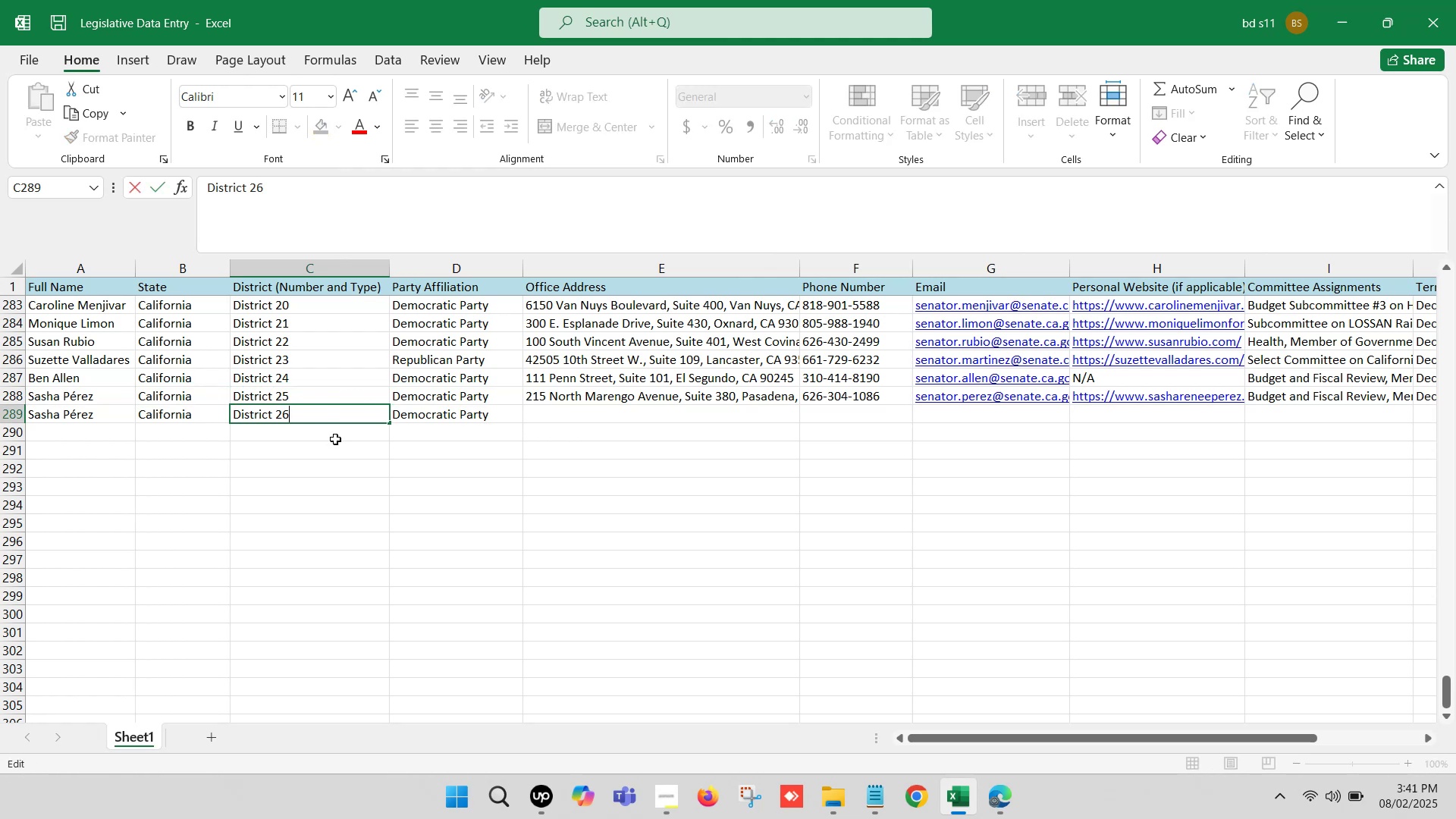 
left_click([342, 451])
 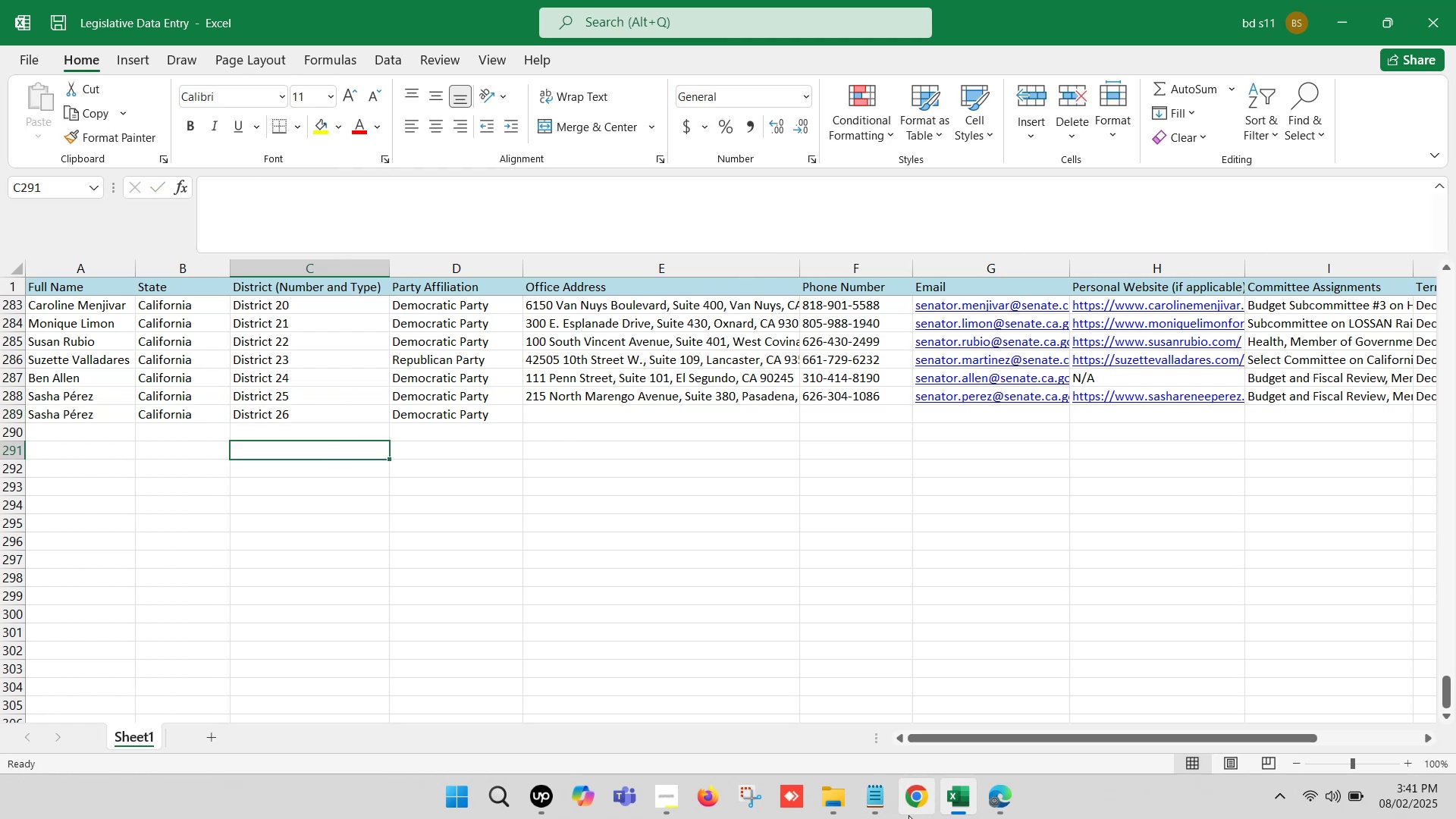 
left_click([958, 805])
 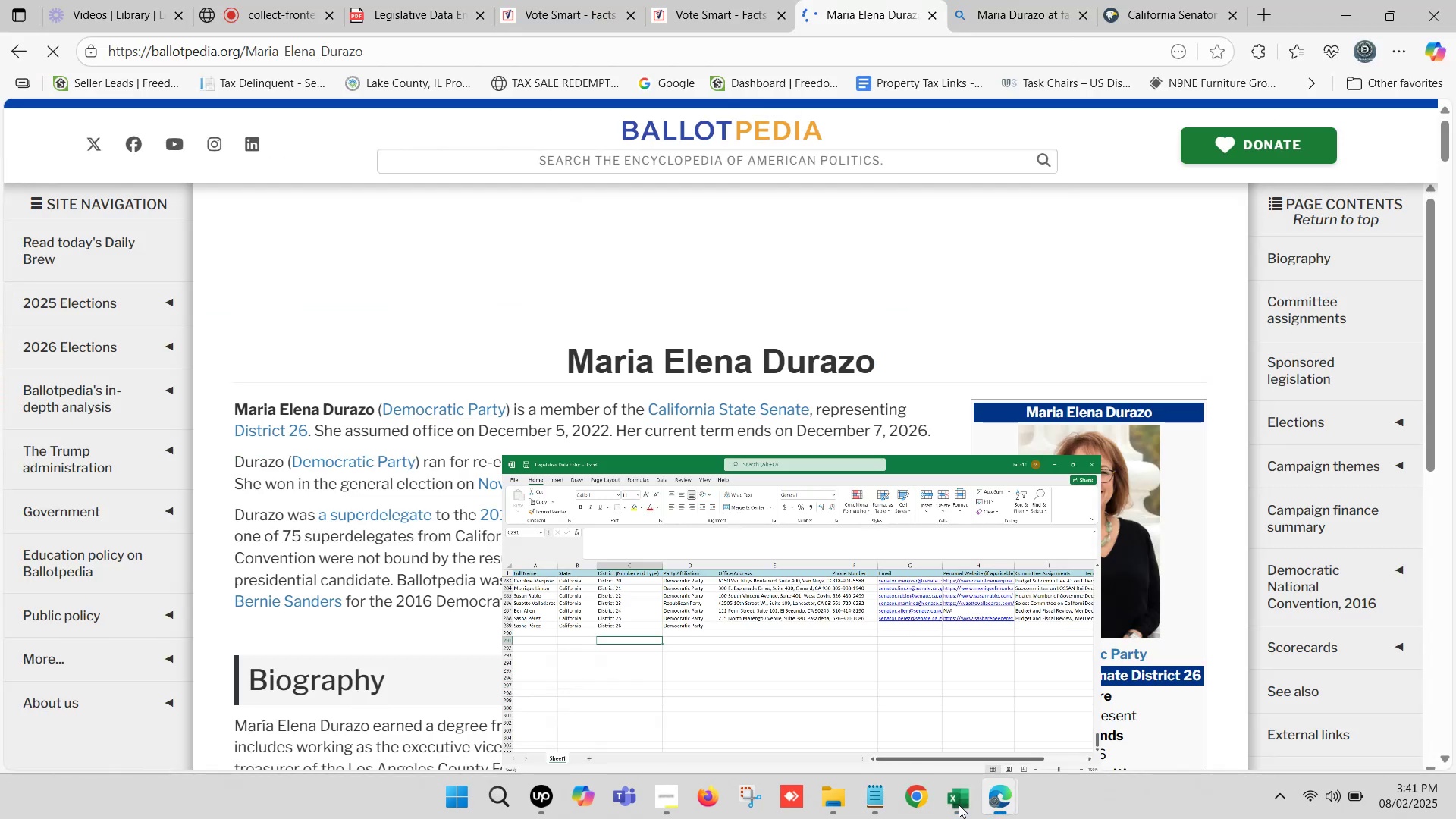 
left_click([587, 0])
 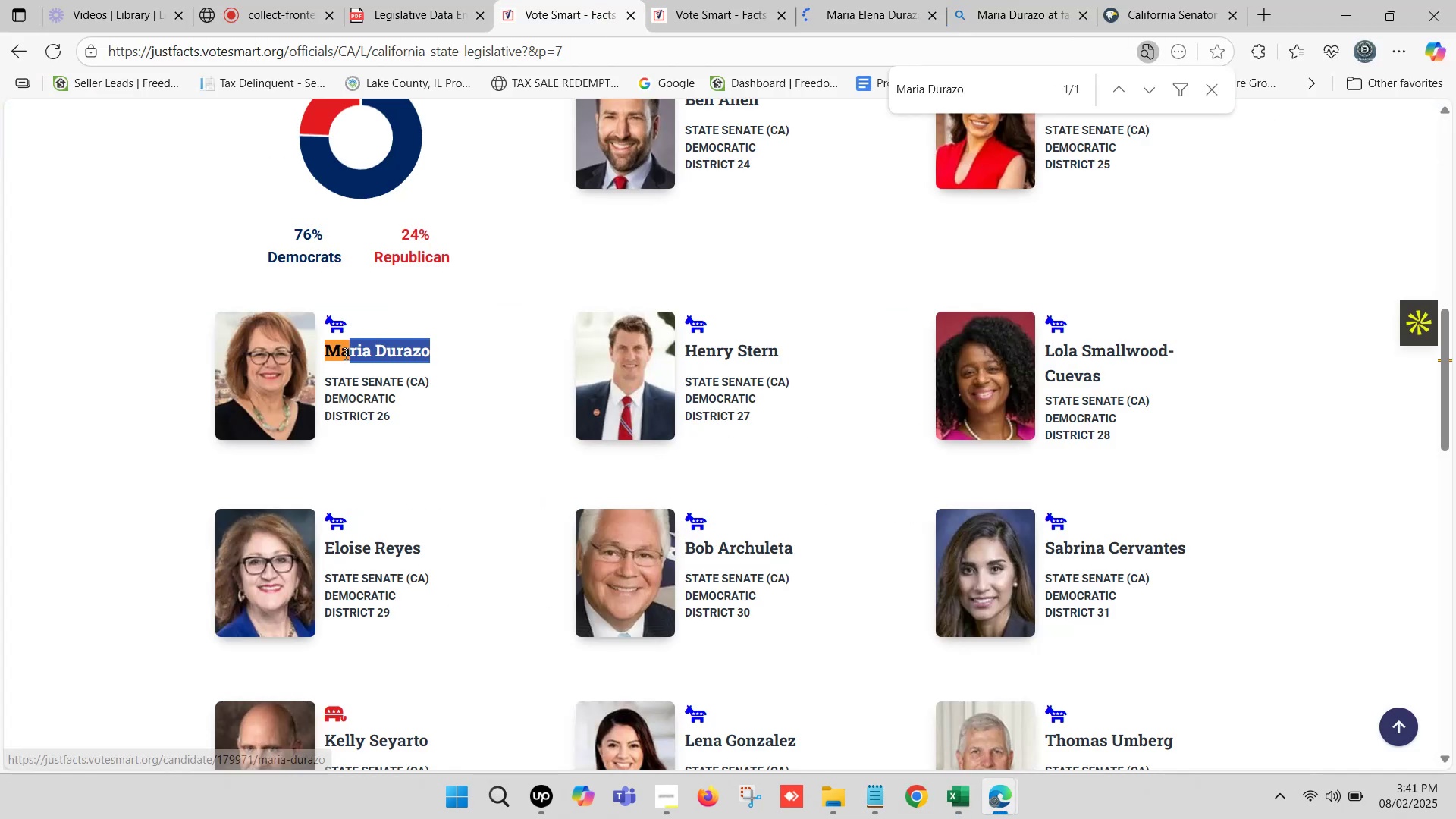 
key(Control+C)
 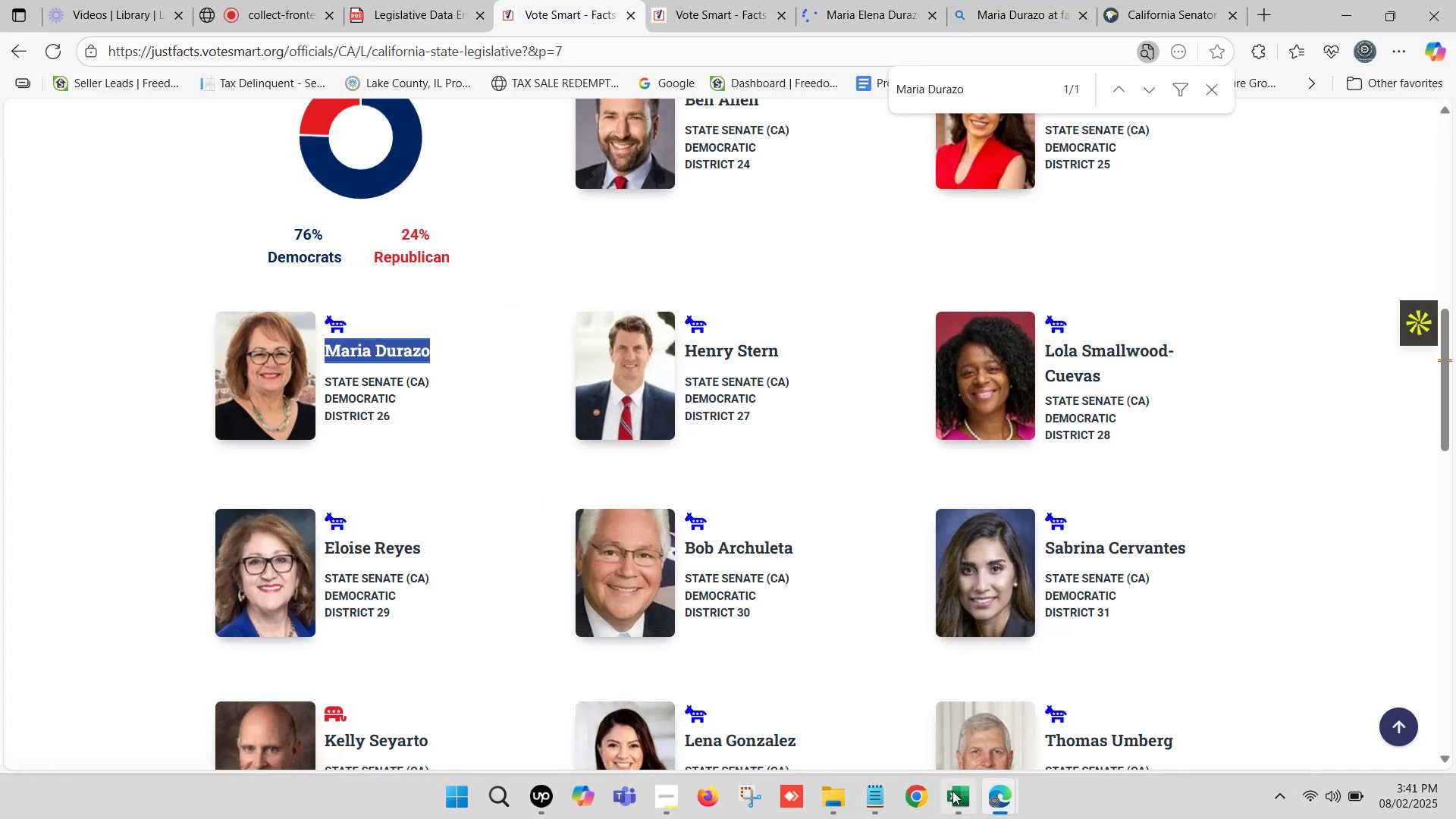 
left_click([954, 794])
 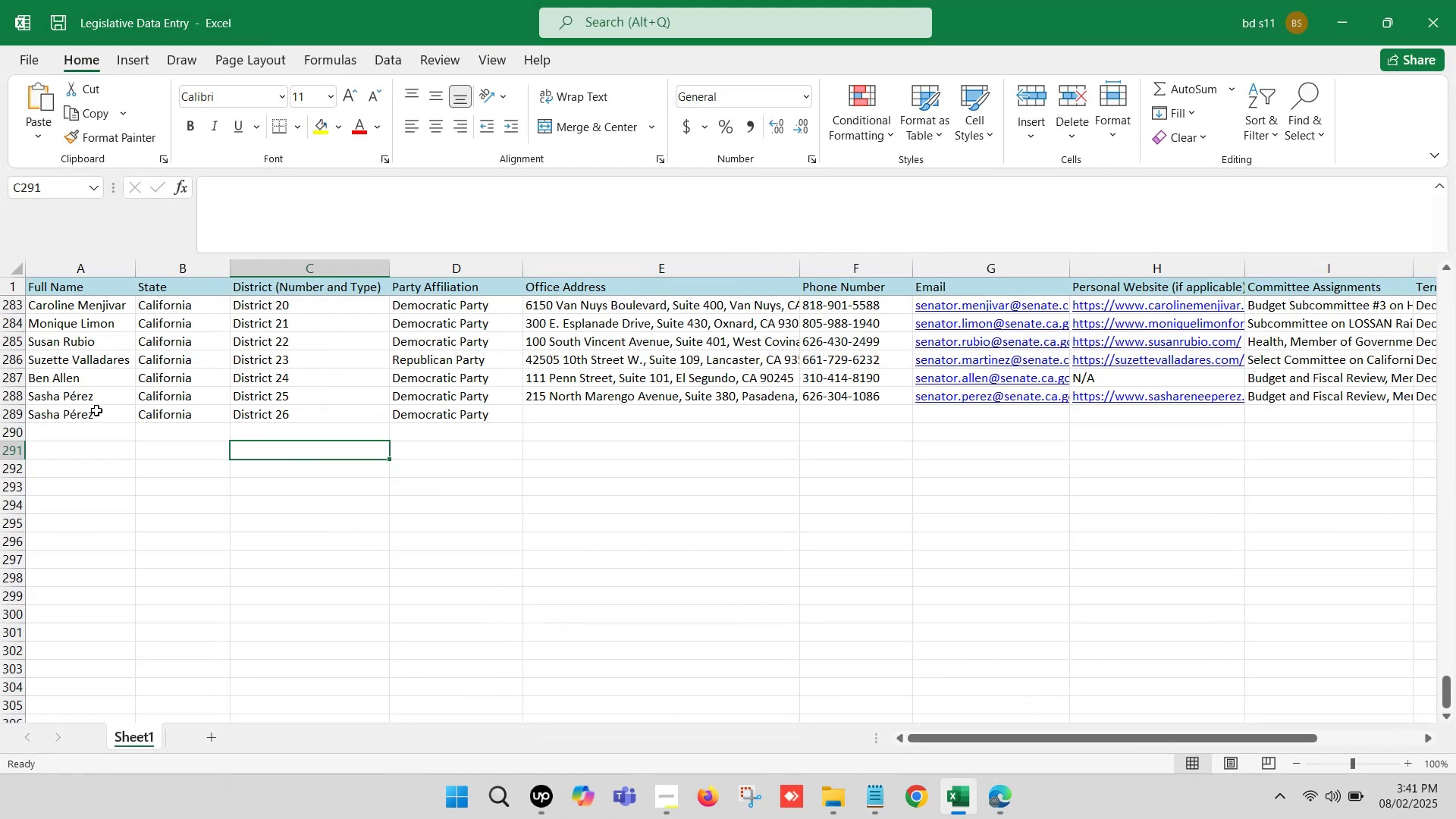 
key(Backspace)
 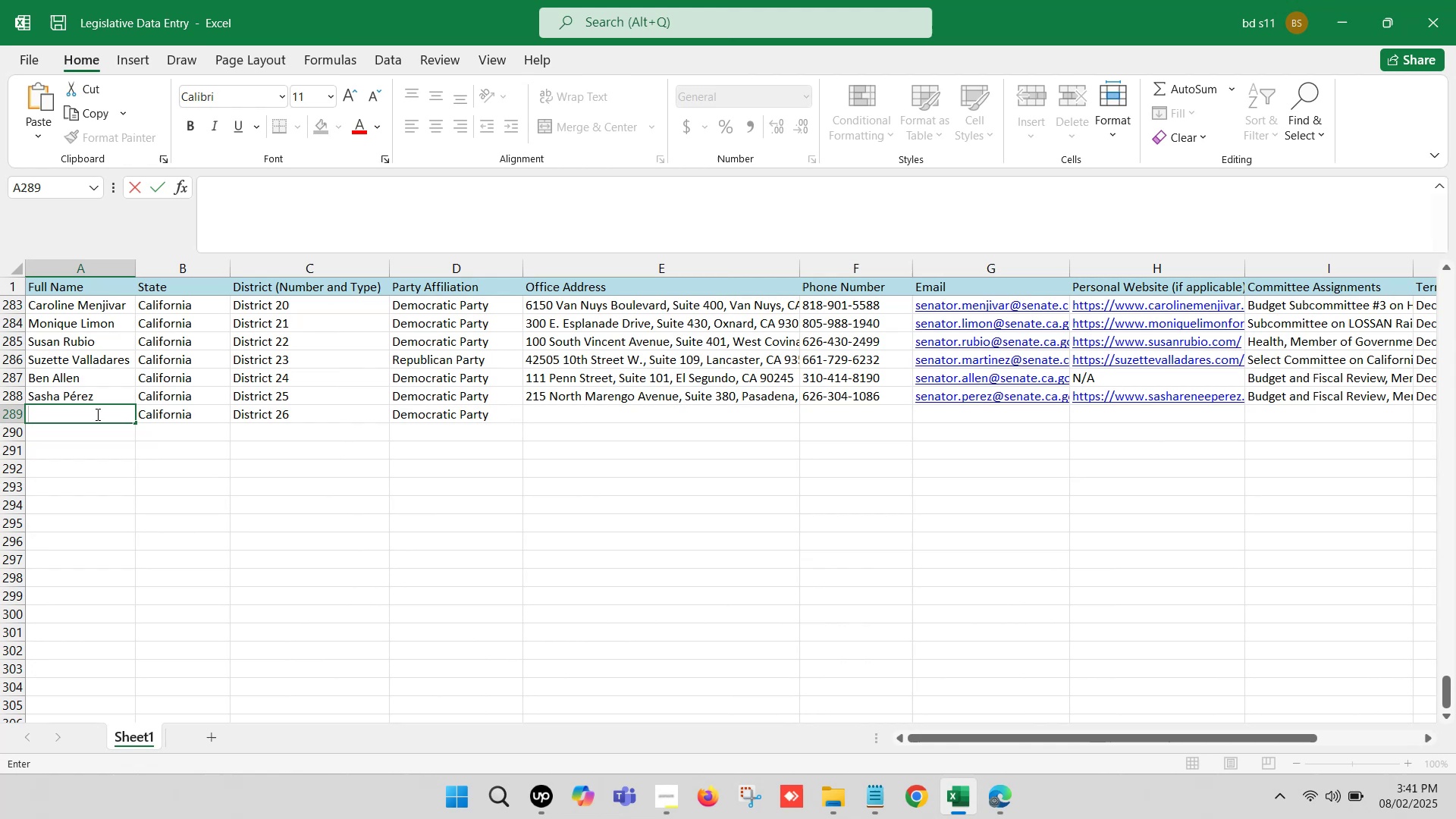 
key(Control+V)
 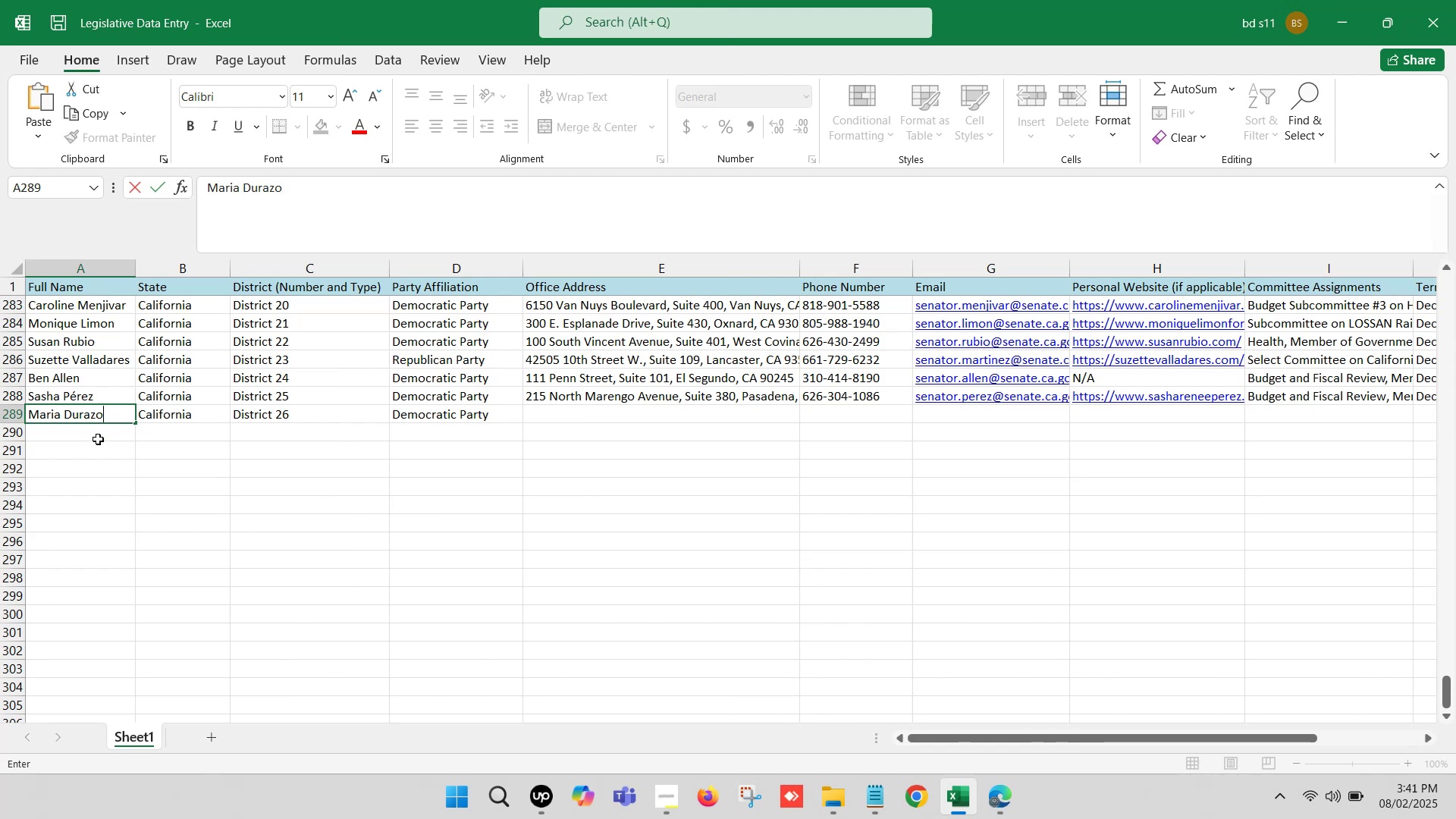 
left_click([102, 450])
 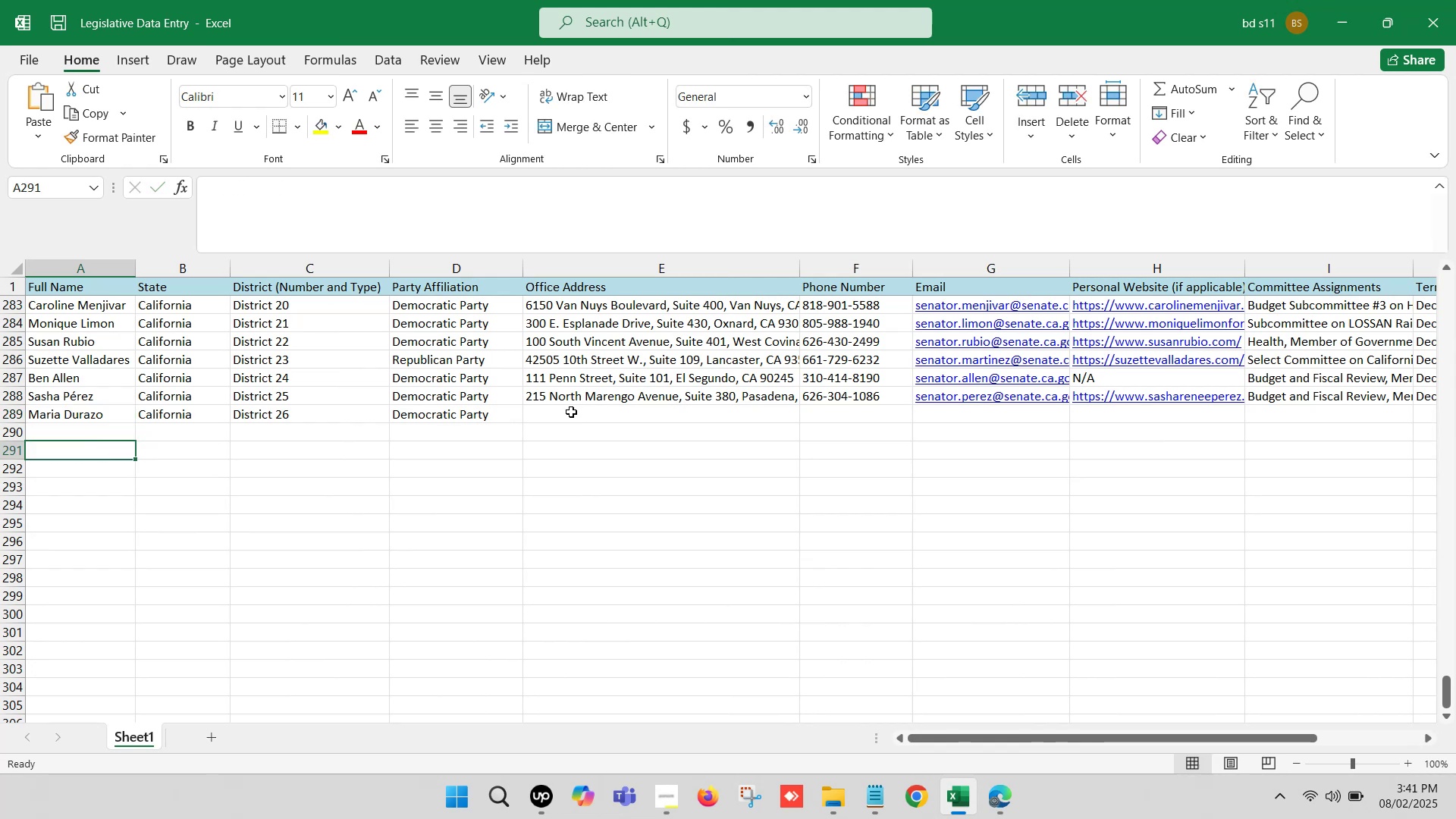 
left_click([585, 422])
 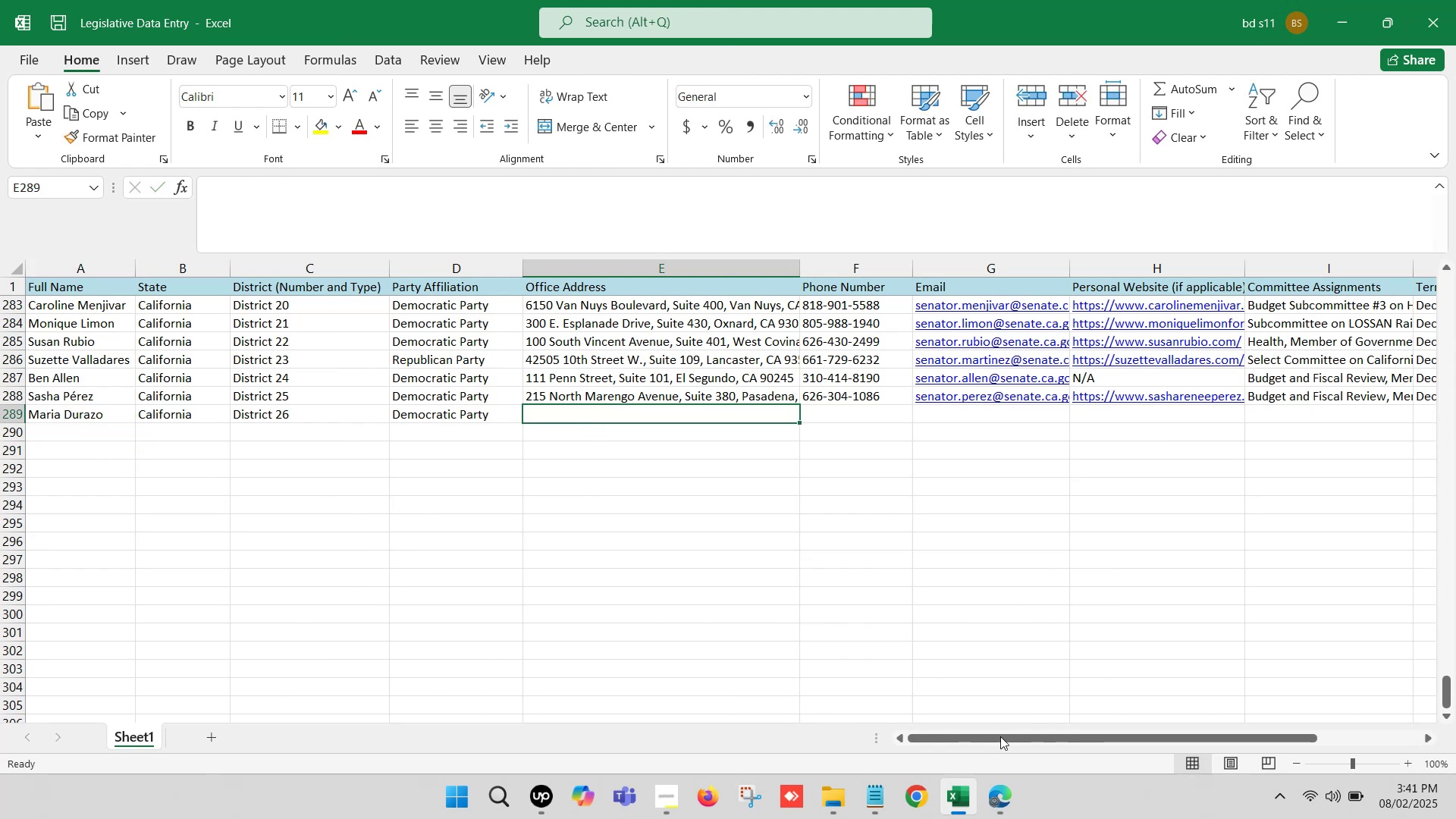 
left_click([965, 796])
 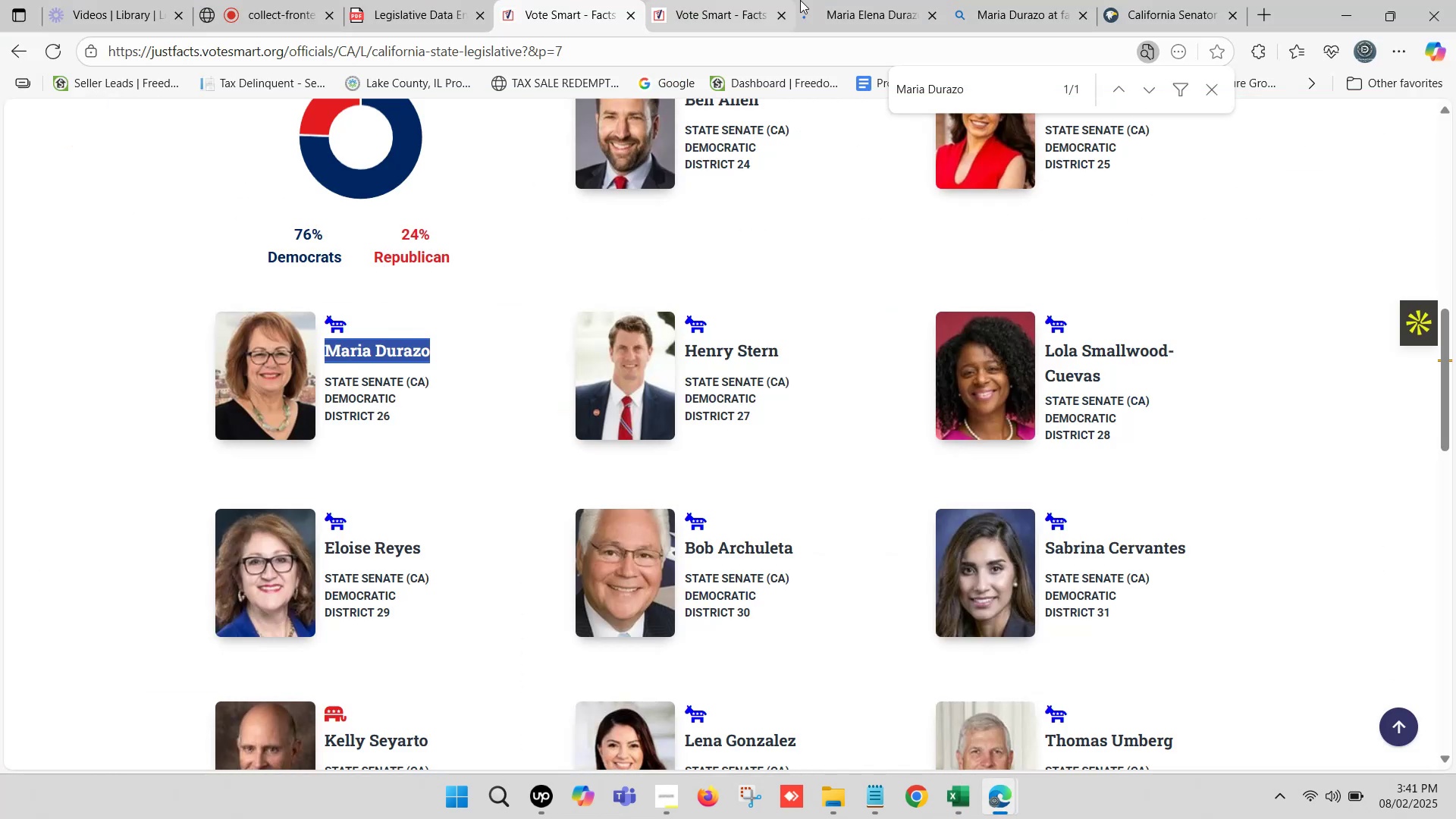 
left_click([1164, 0])
 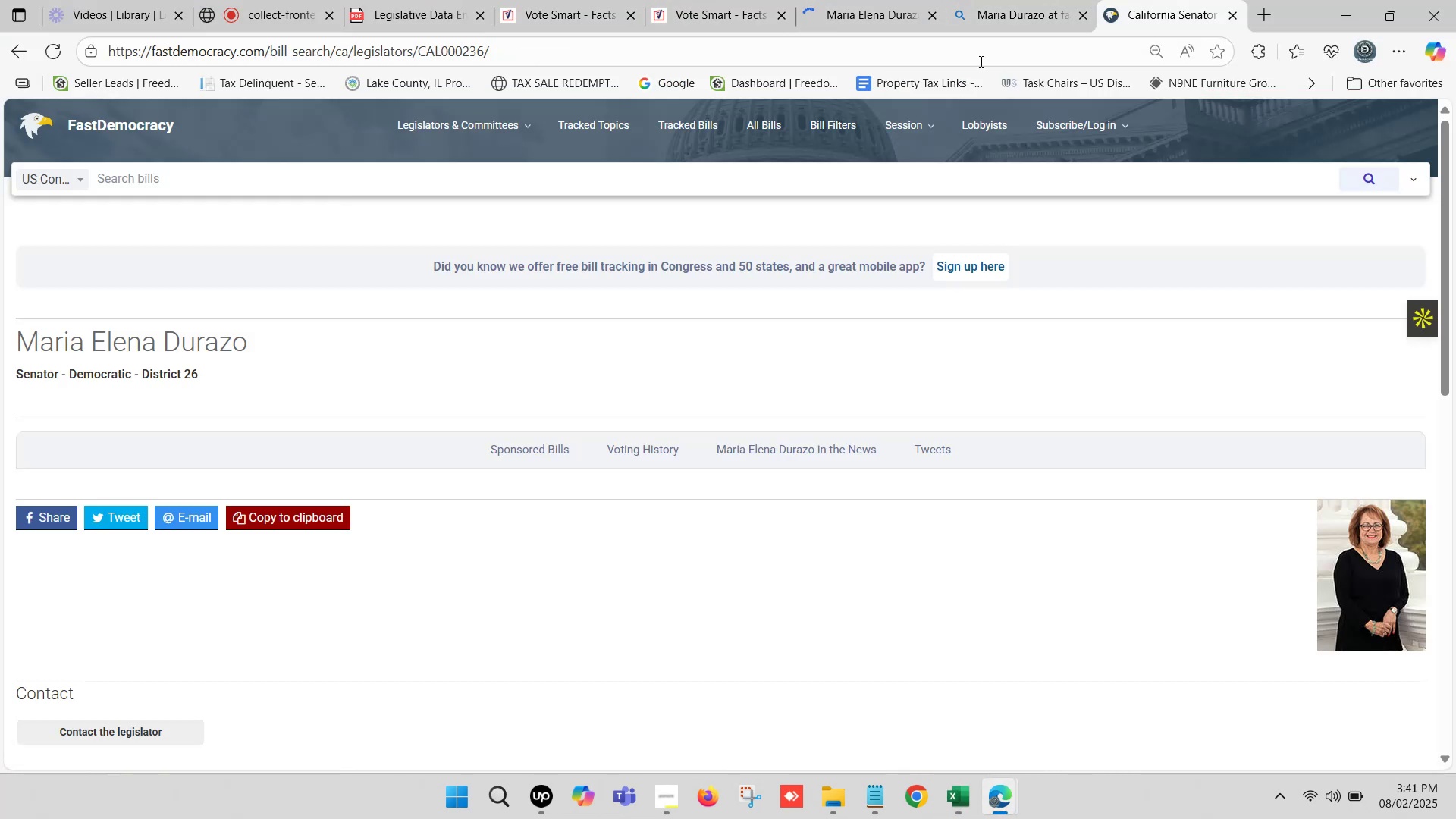 
scroll: coordinate [329, 446], scroll_direction: down, amount: 4.0
 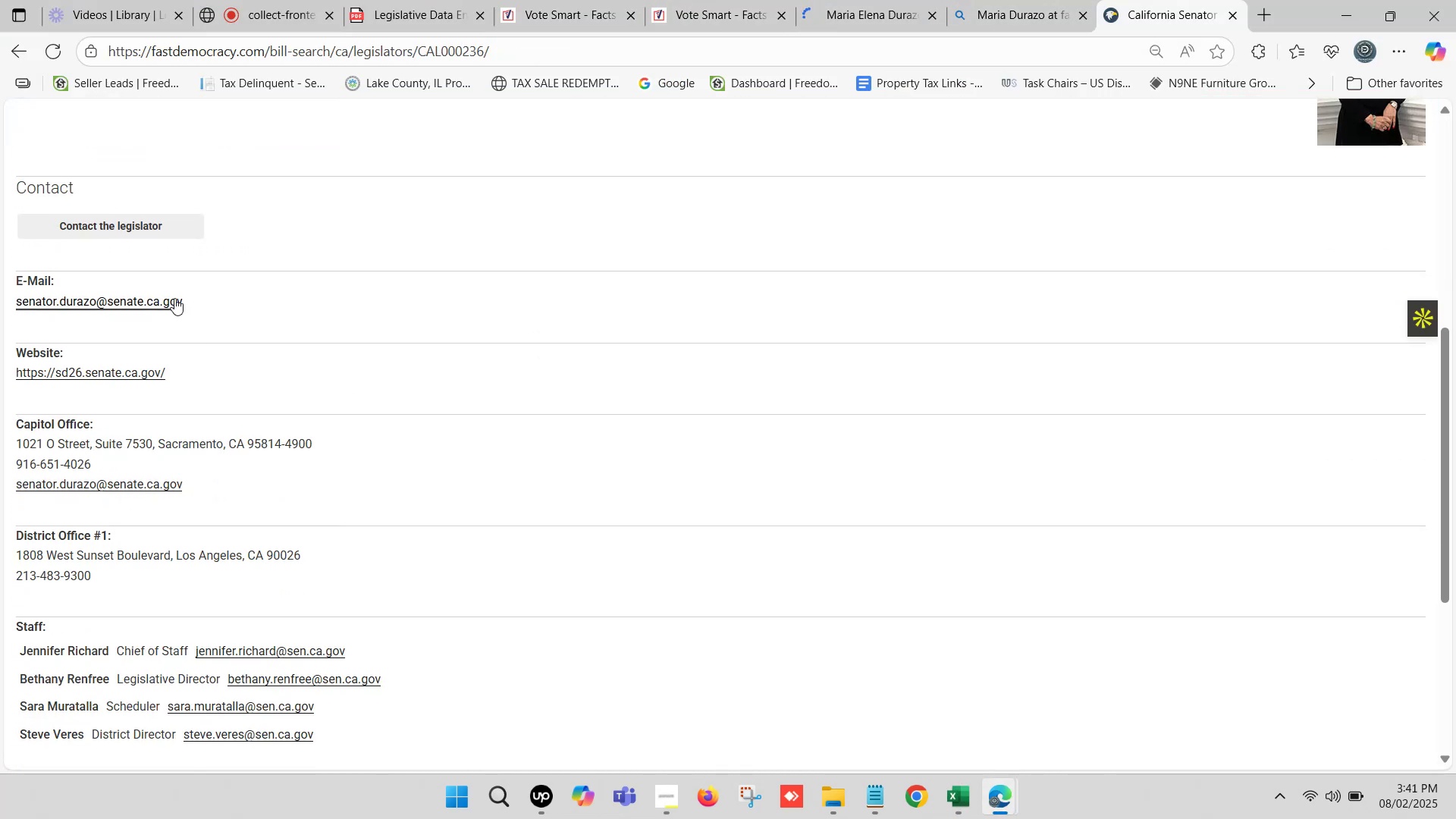 
right_click([171, 297])
 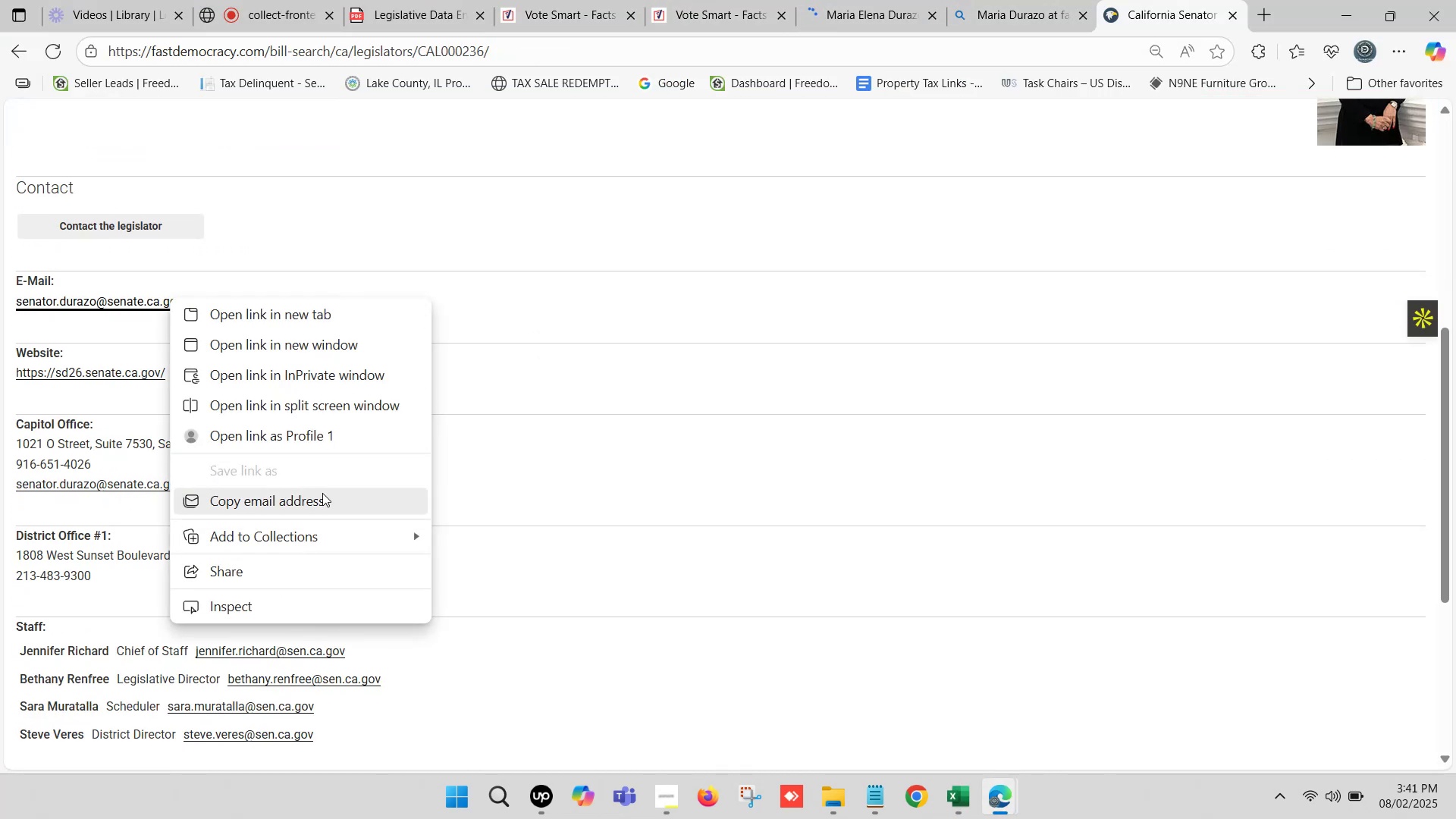 
left_click([321, 500])
 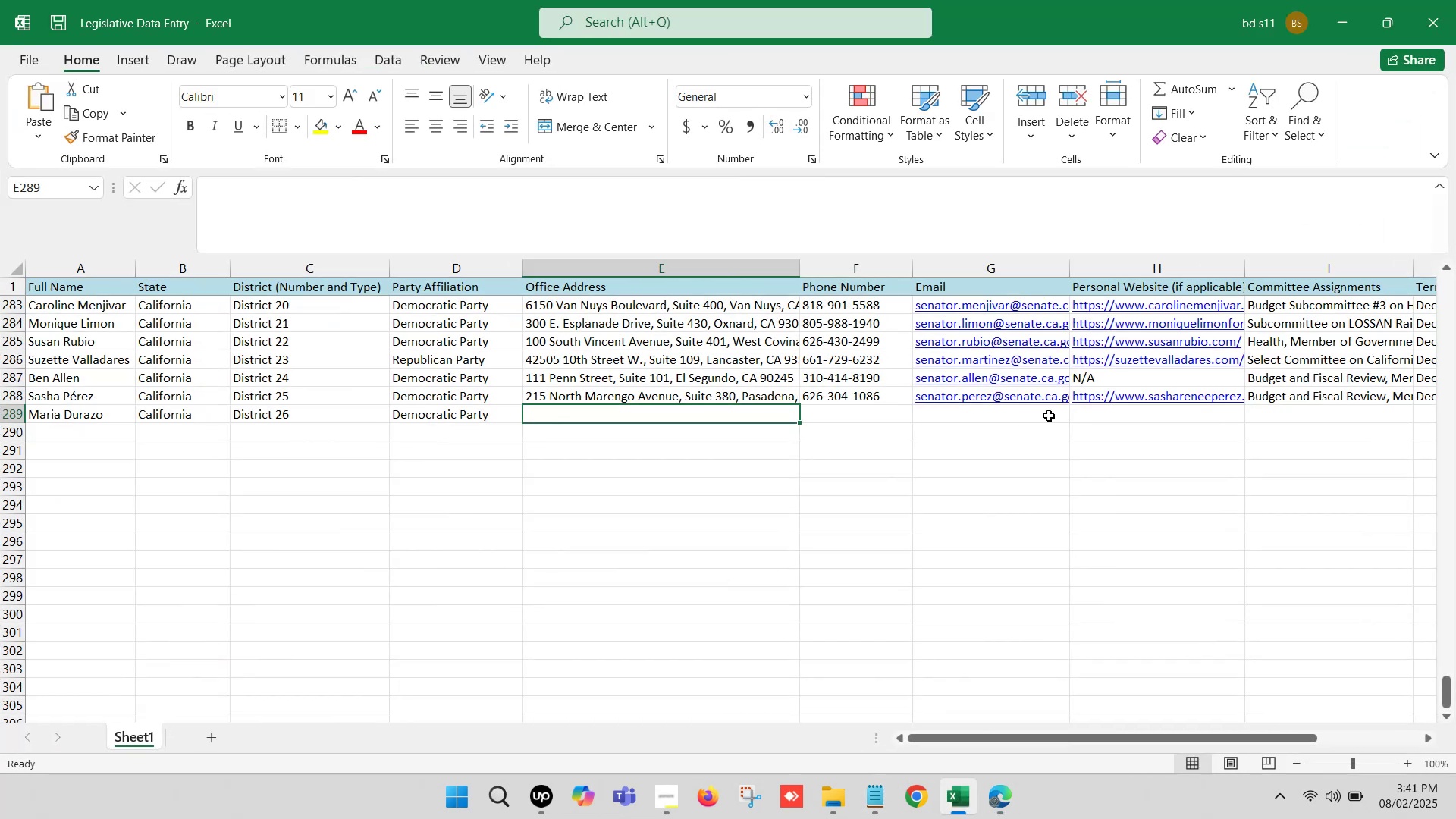 
left_click([1018, 415])
 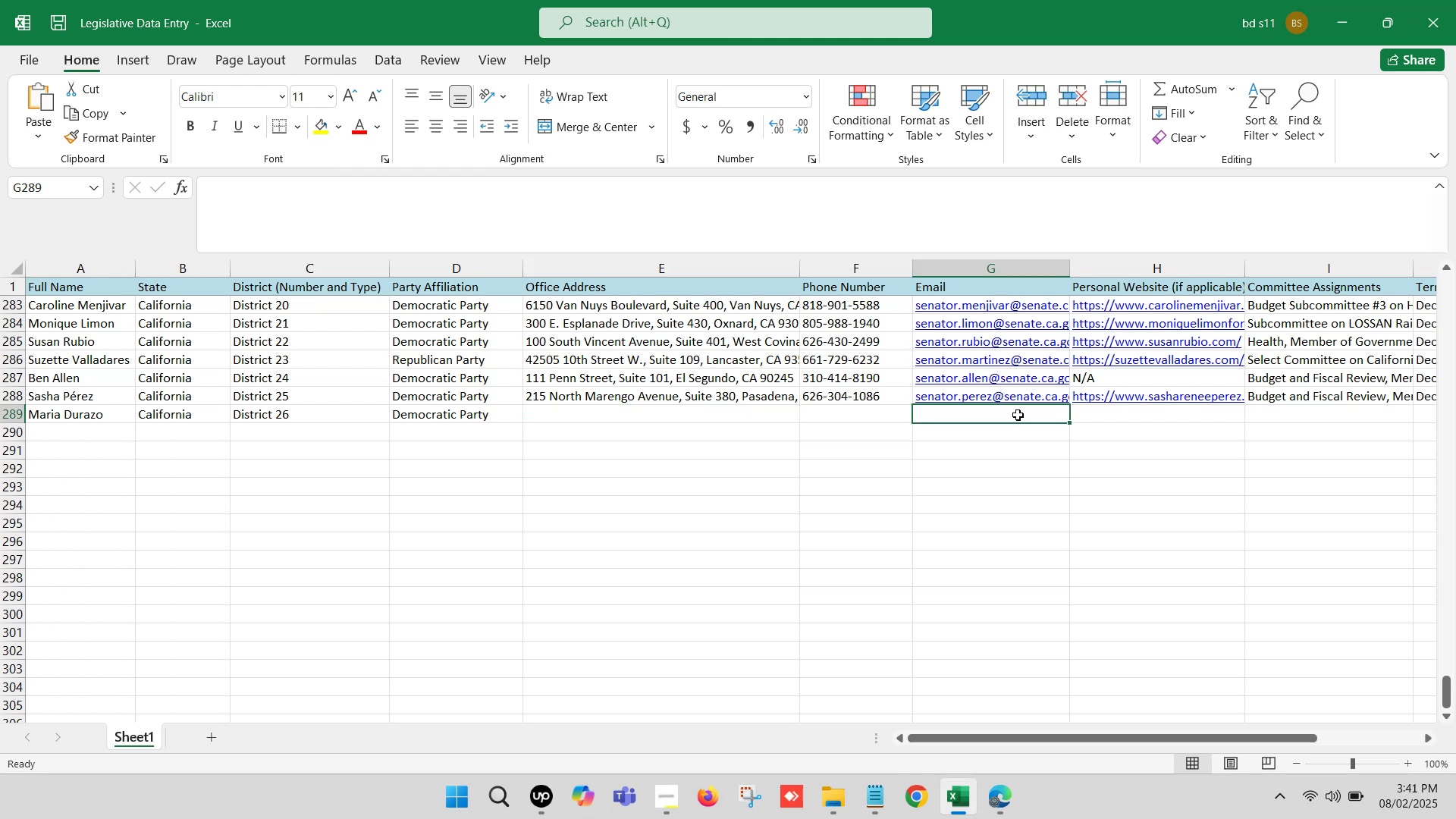 
double_click([1018, 415])
 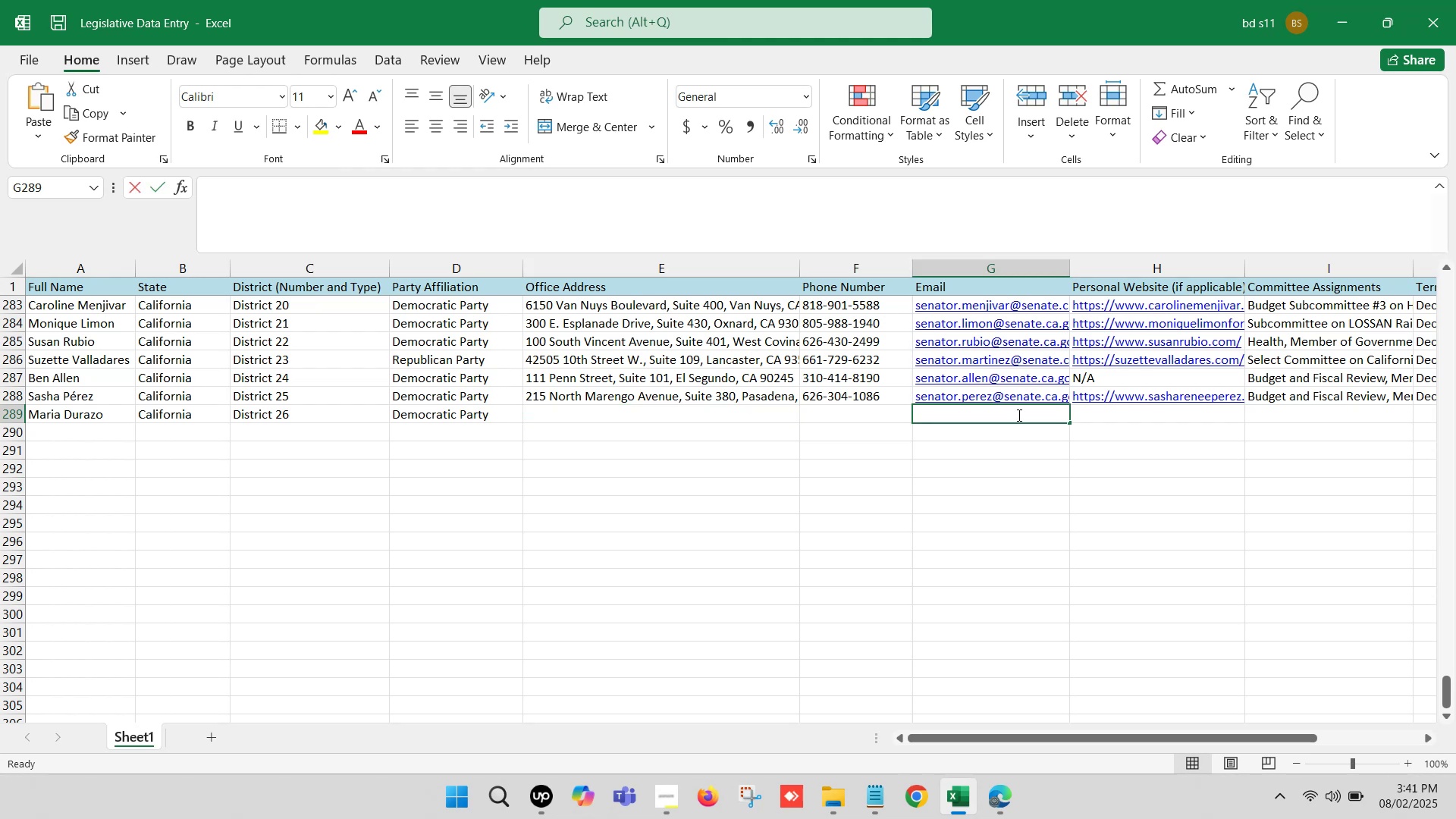 
key(Control+V)
 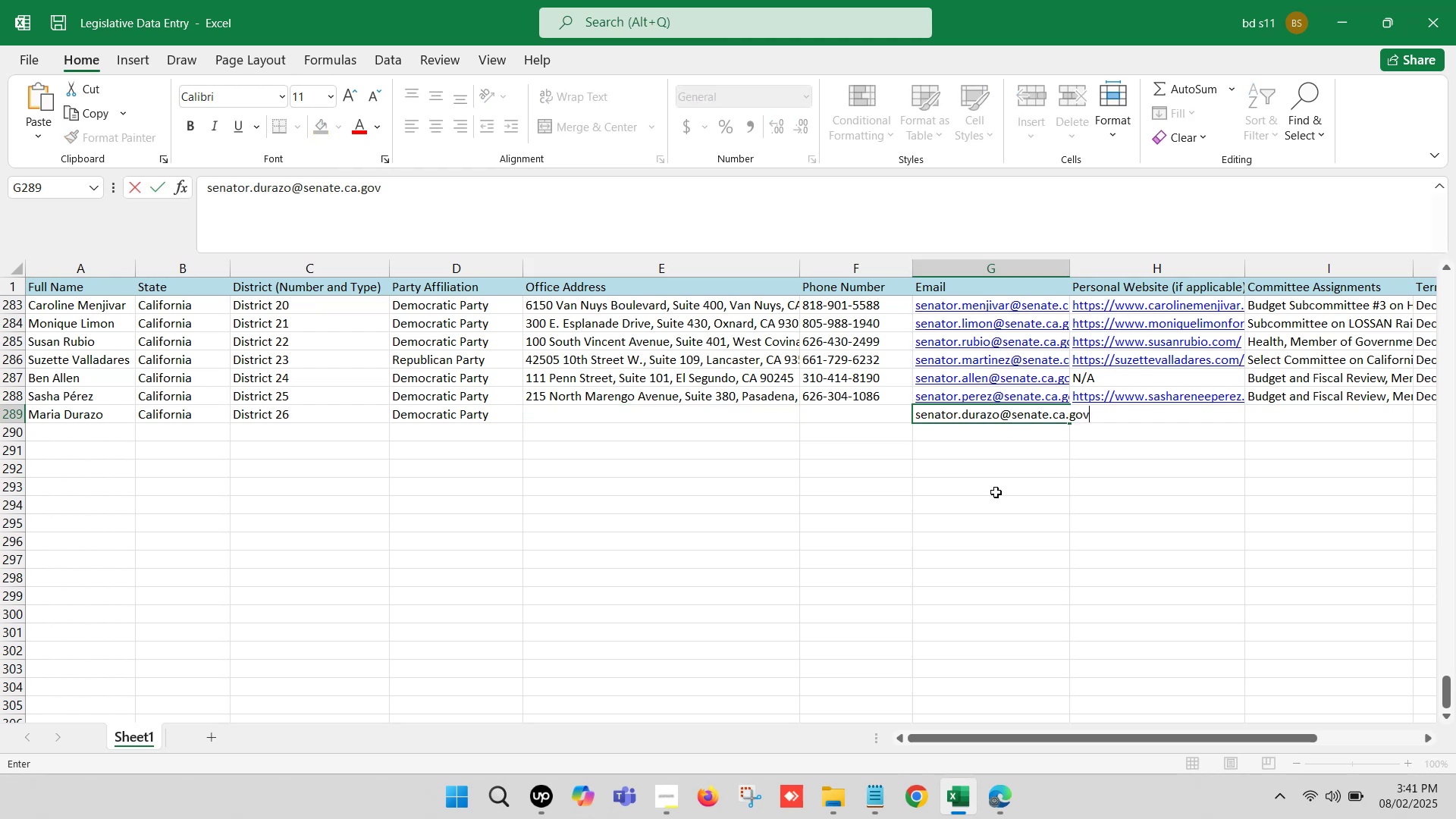 
left_click([996, 492])
 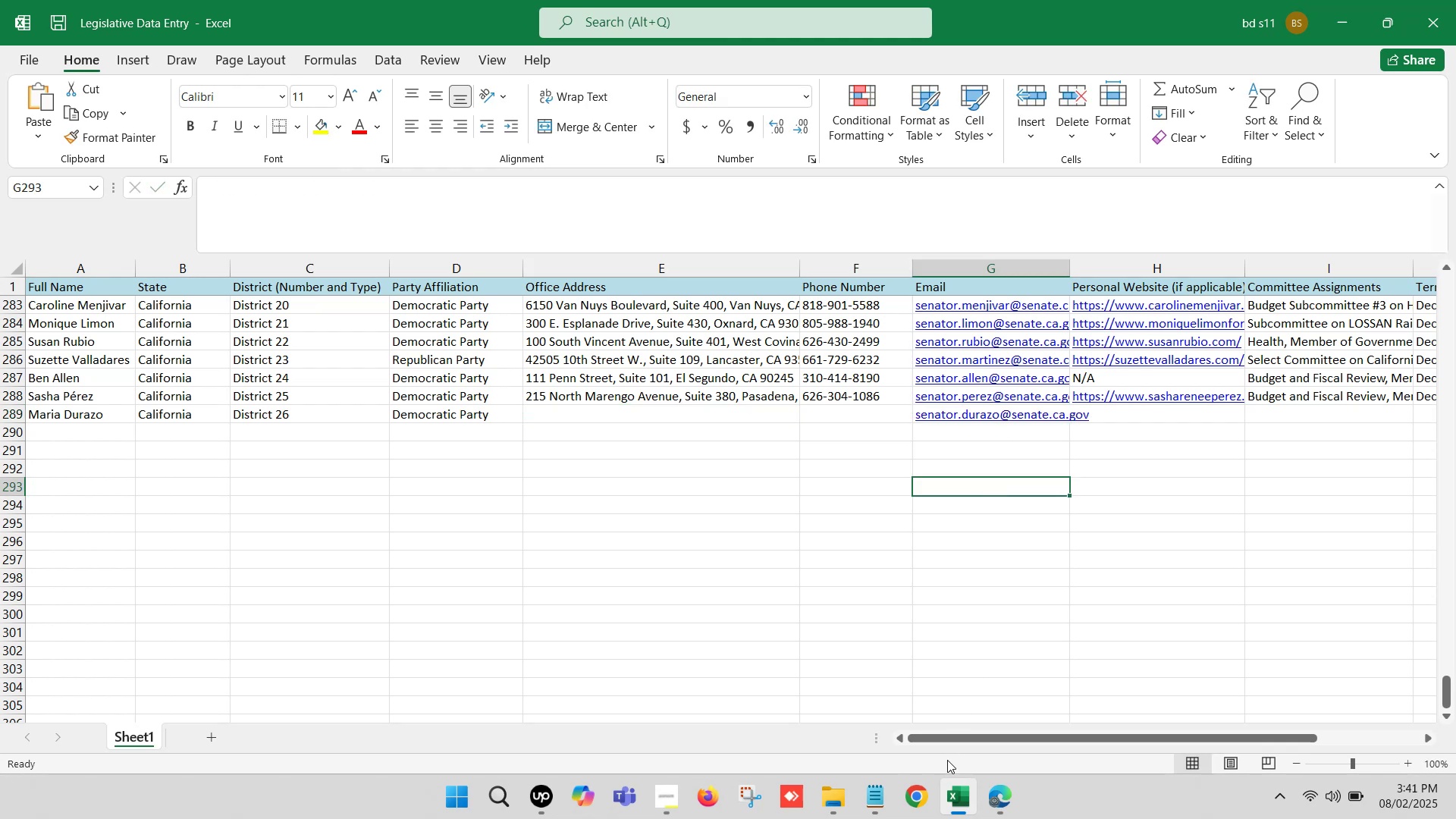 
left_click([959, 806])
 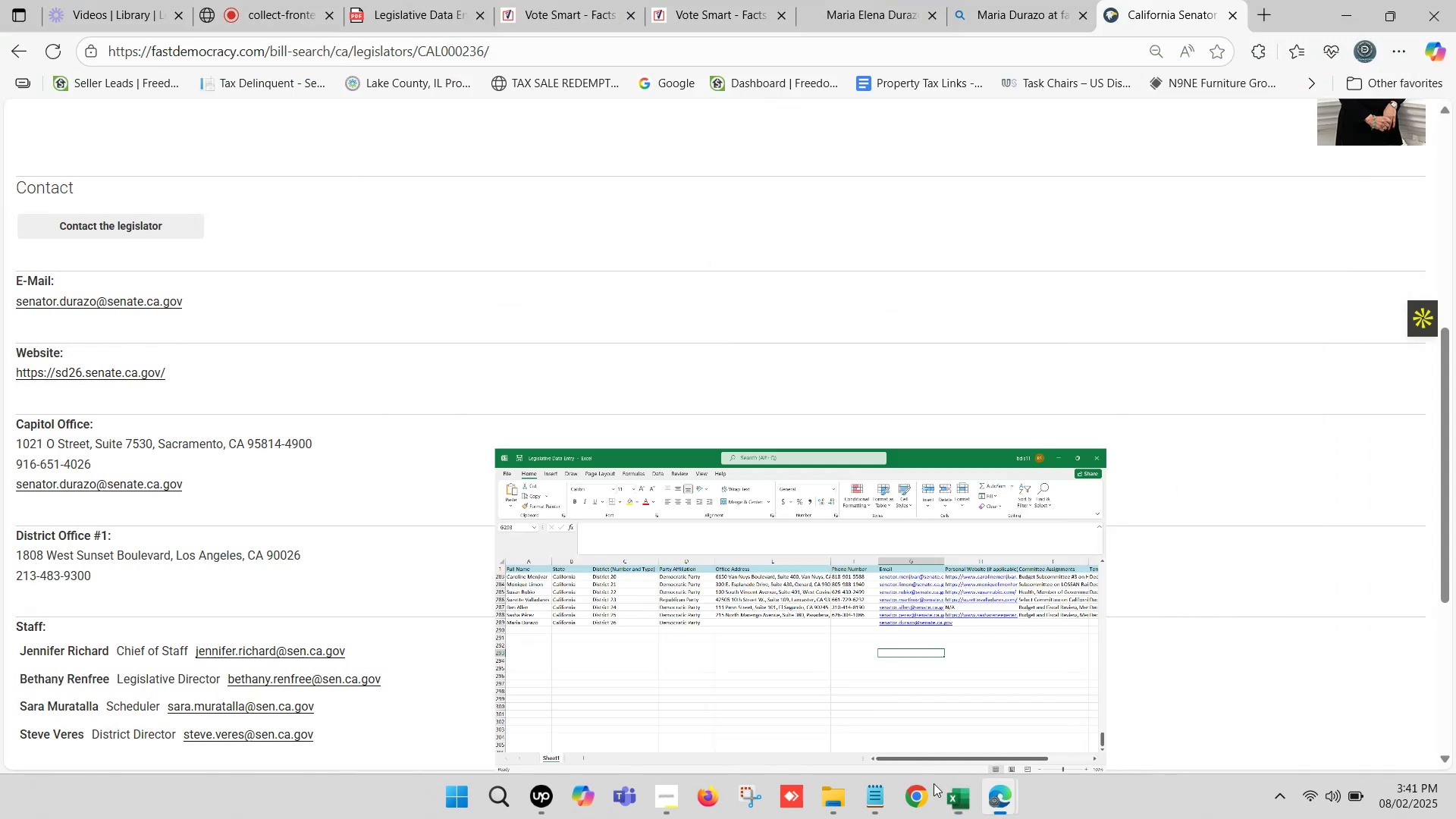 
scroll: coordinate [270, 481], scroll_direction: down, amount: 1.0
 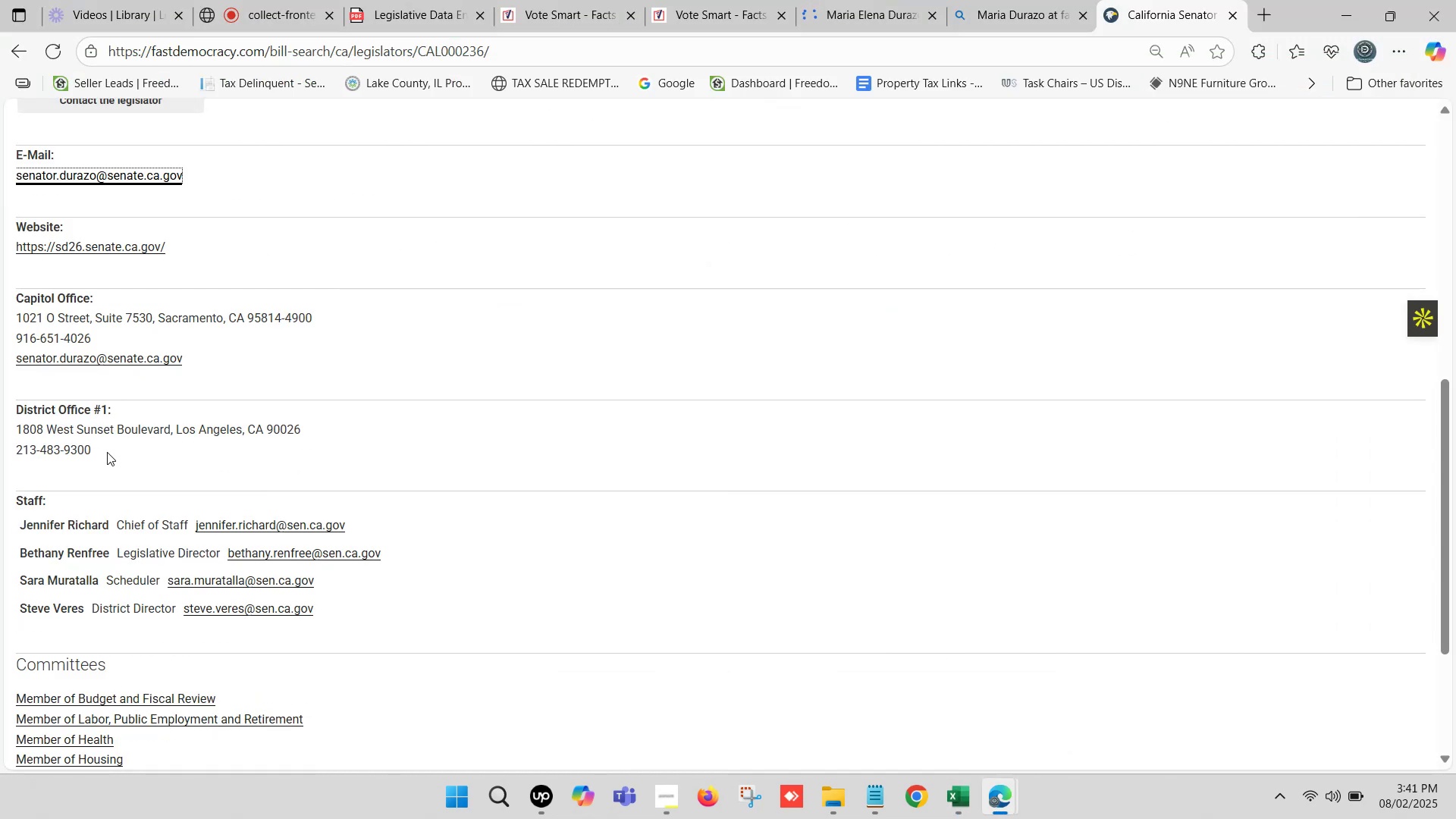 
key(Control+C)
 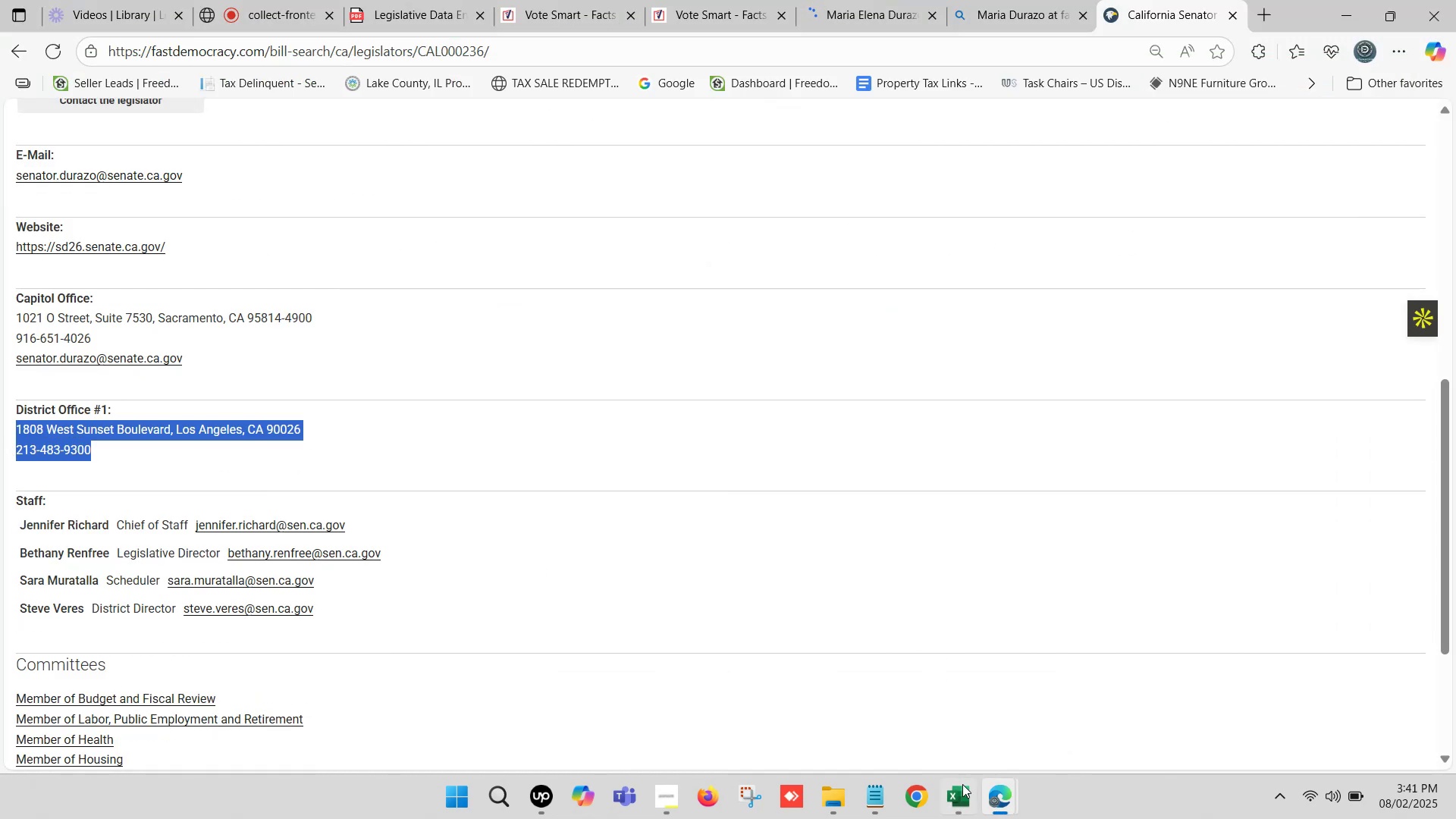 
left_click([965, 801])
 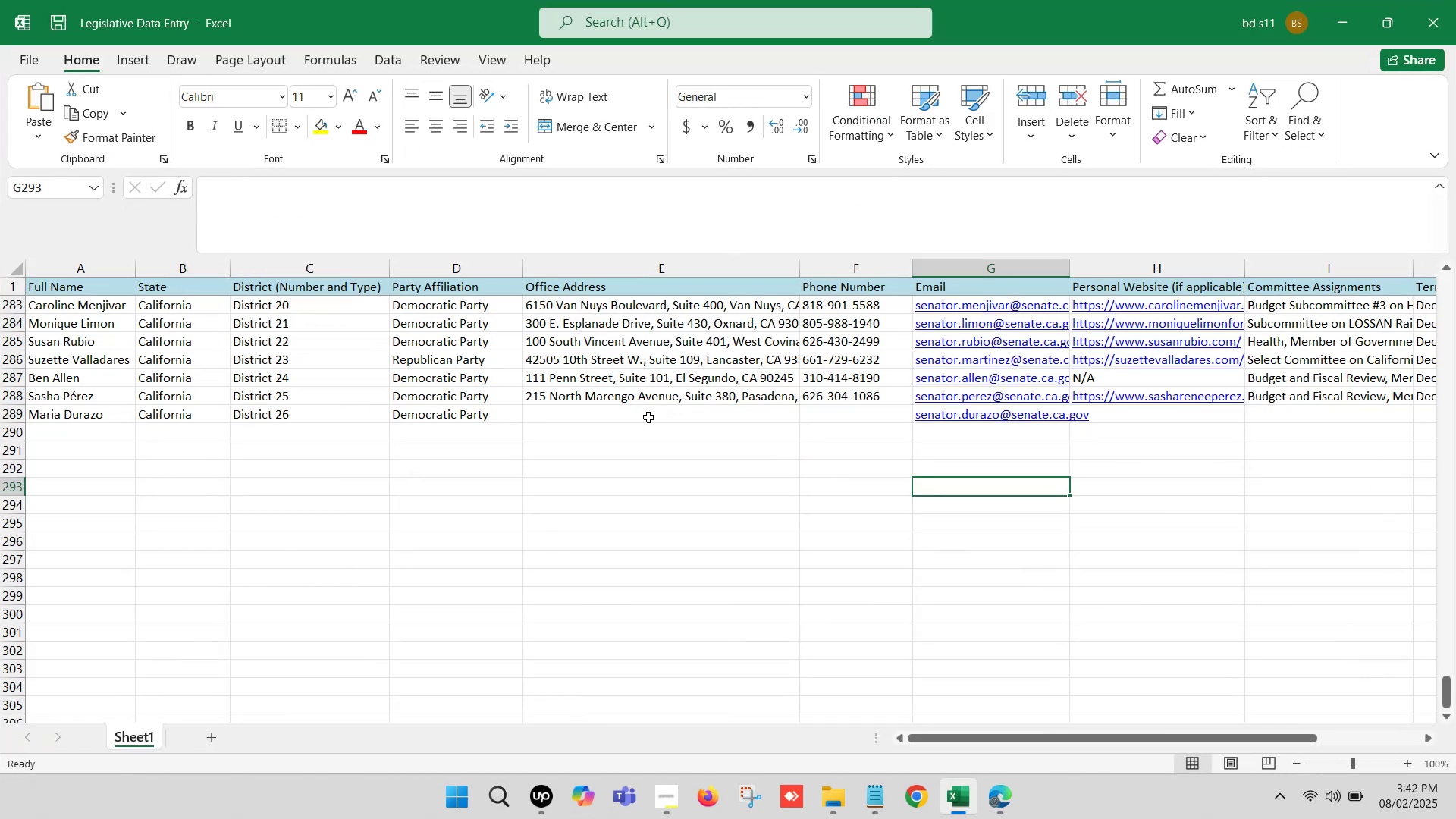 
double_click([654, 414])
 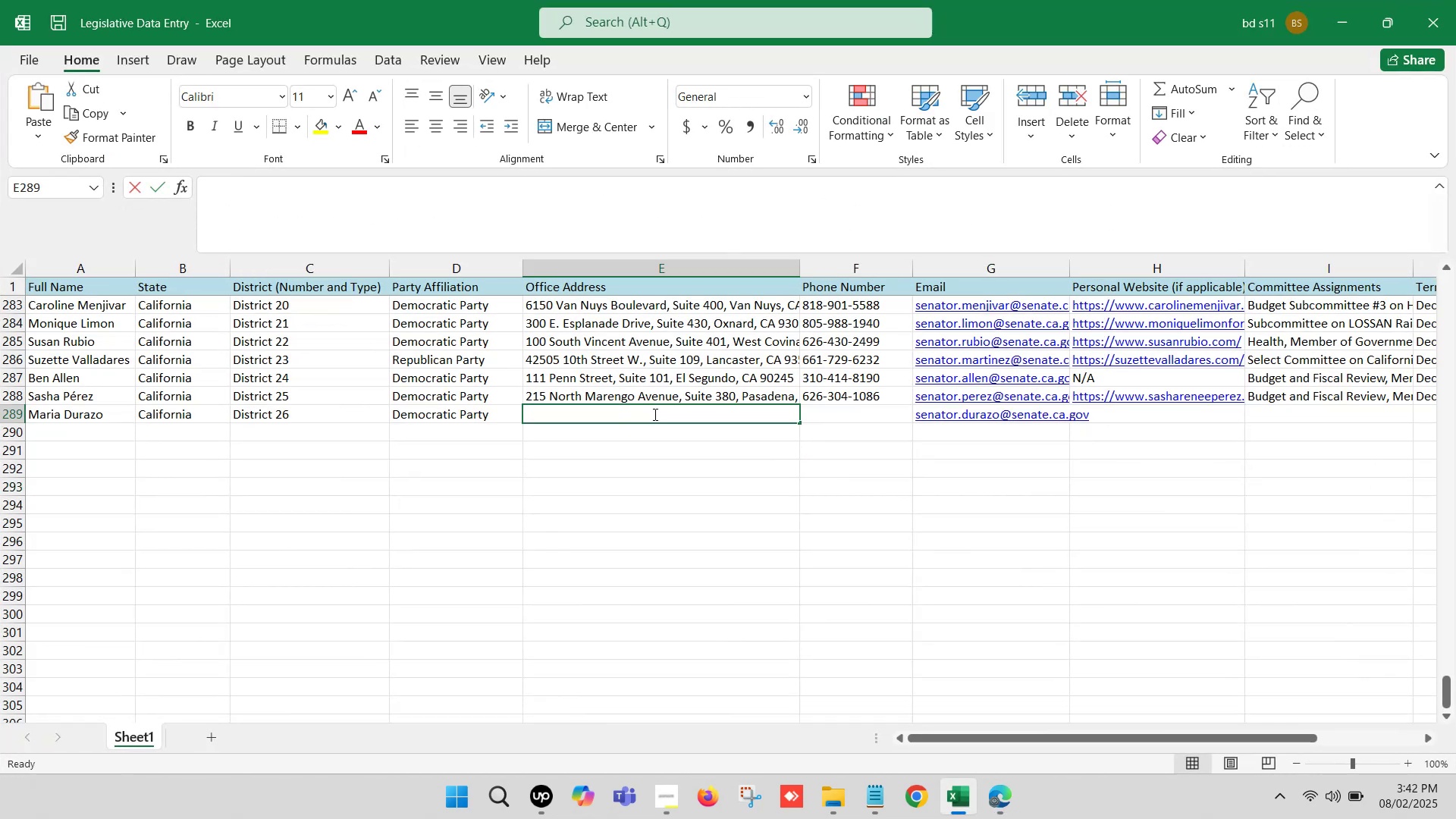 
key(Control+V)
 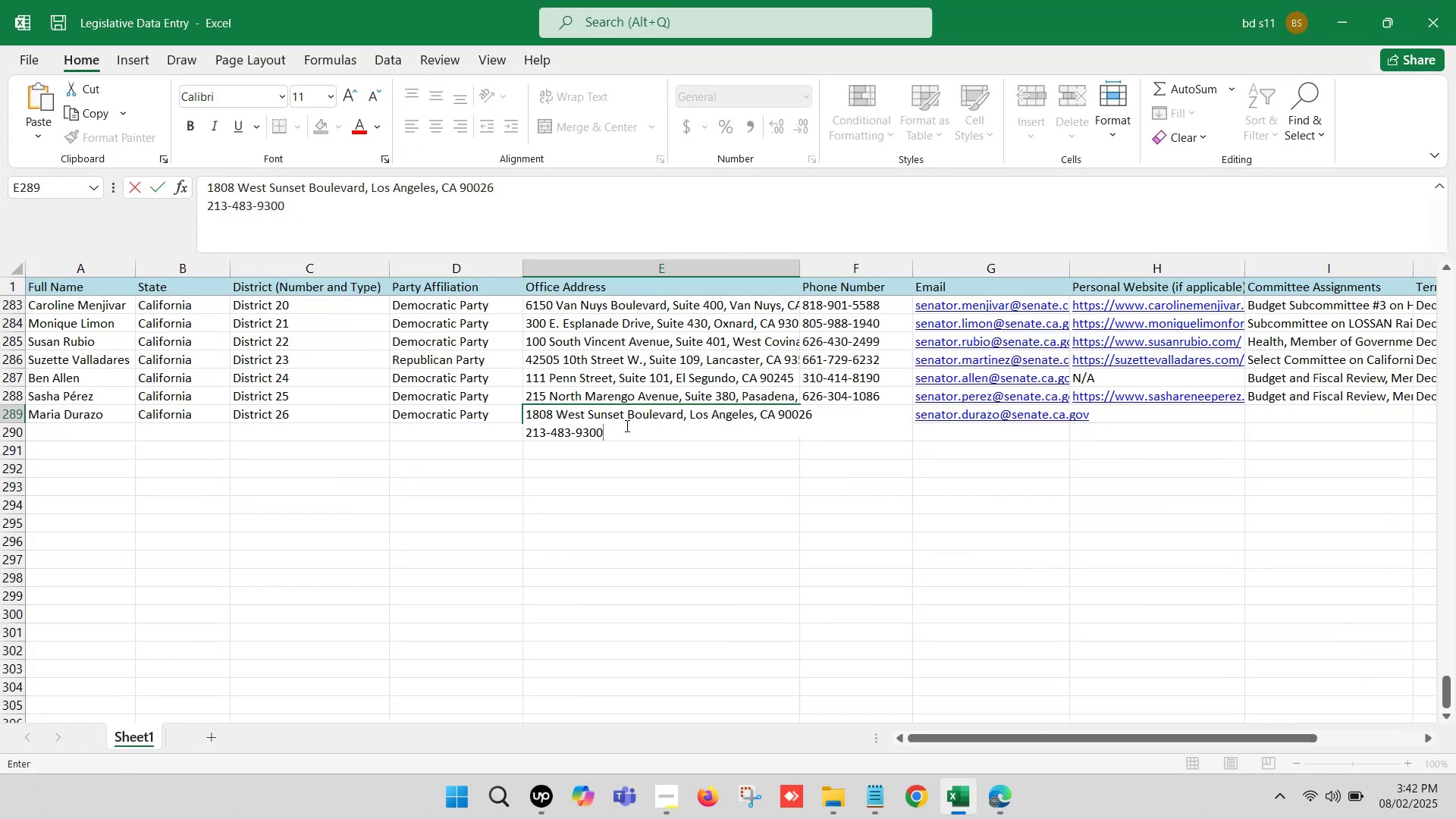 
key(Control+ControlLeft)
 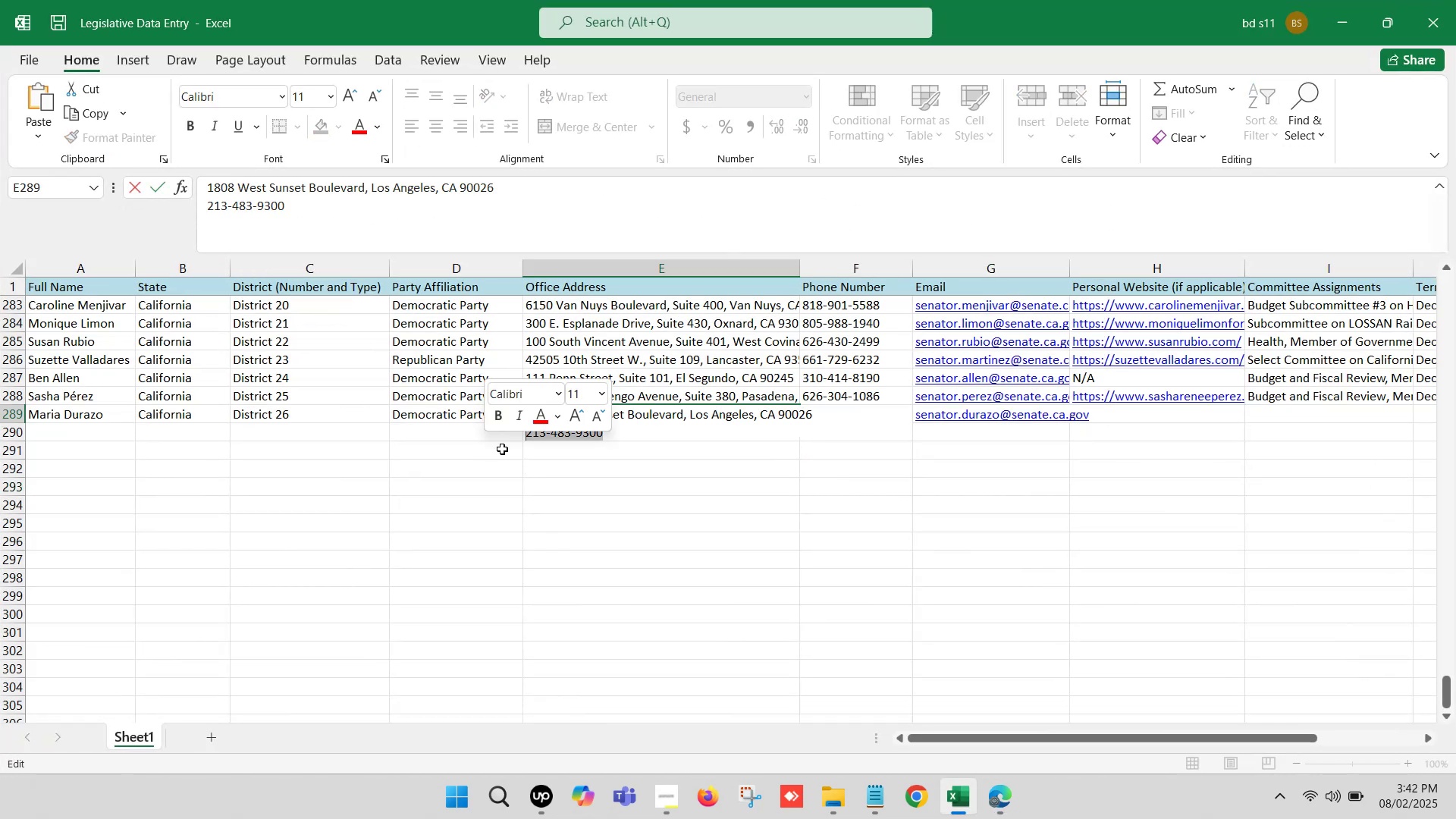 
key(Control+X)
 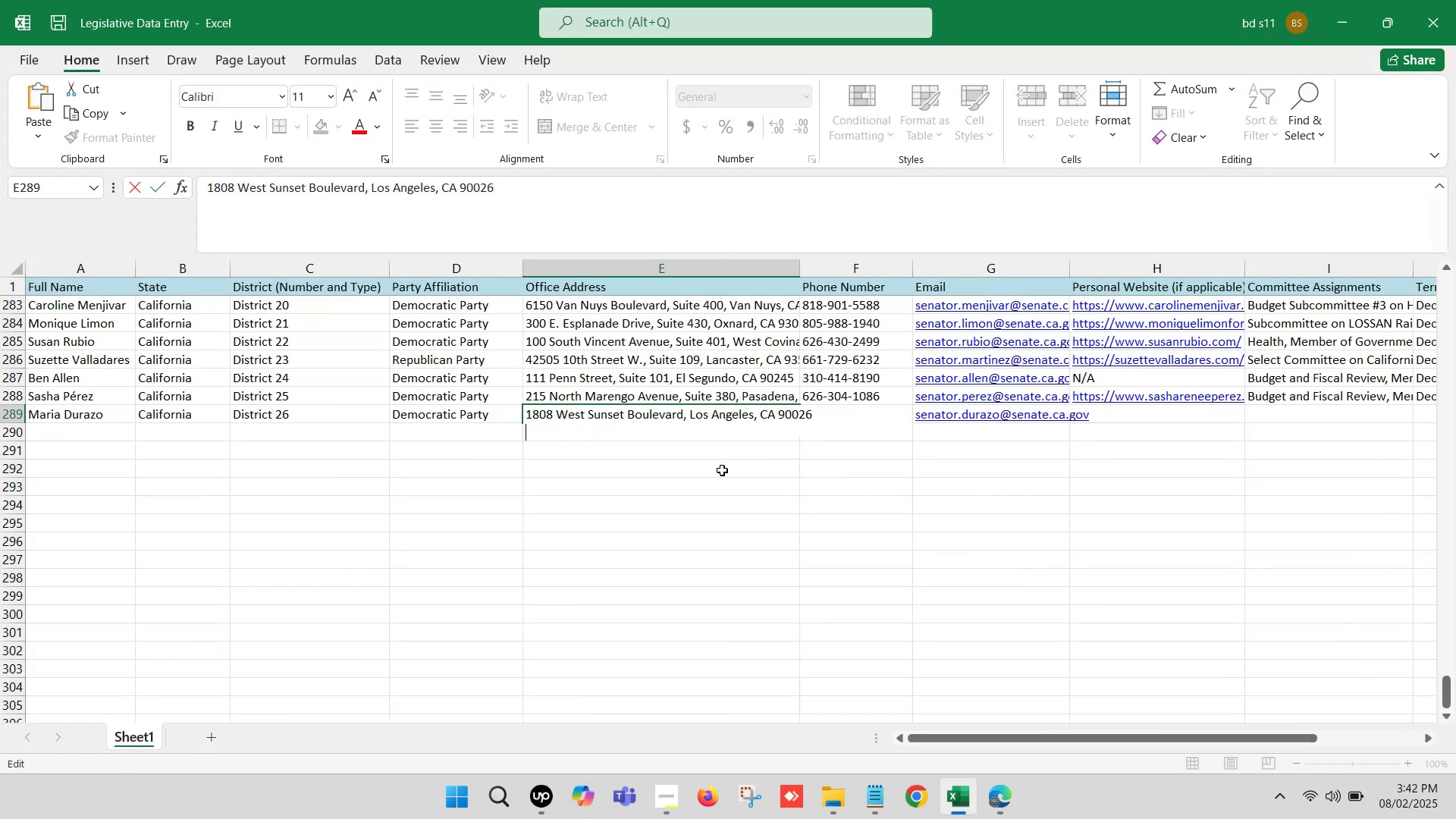 
key(Backspace)
 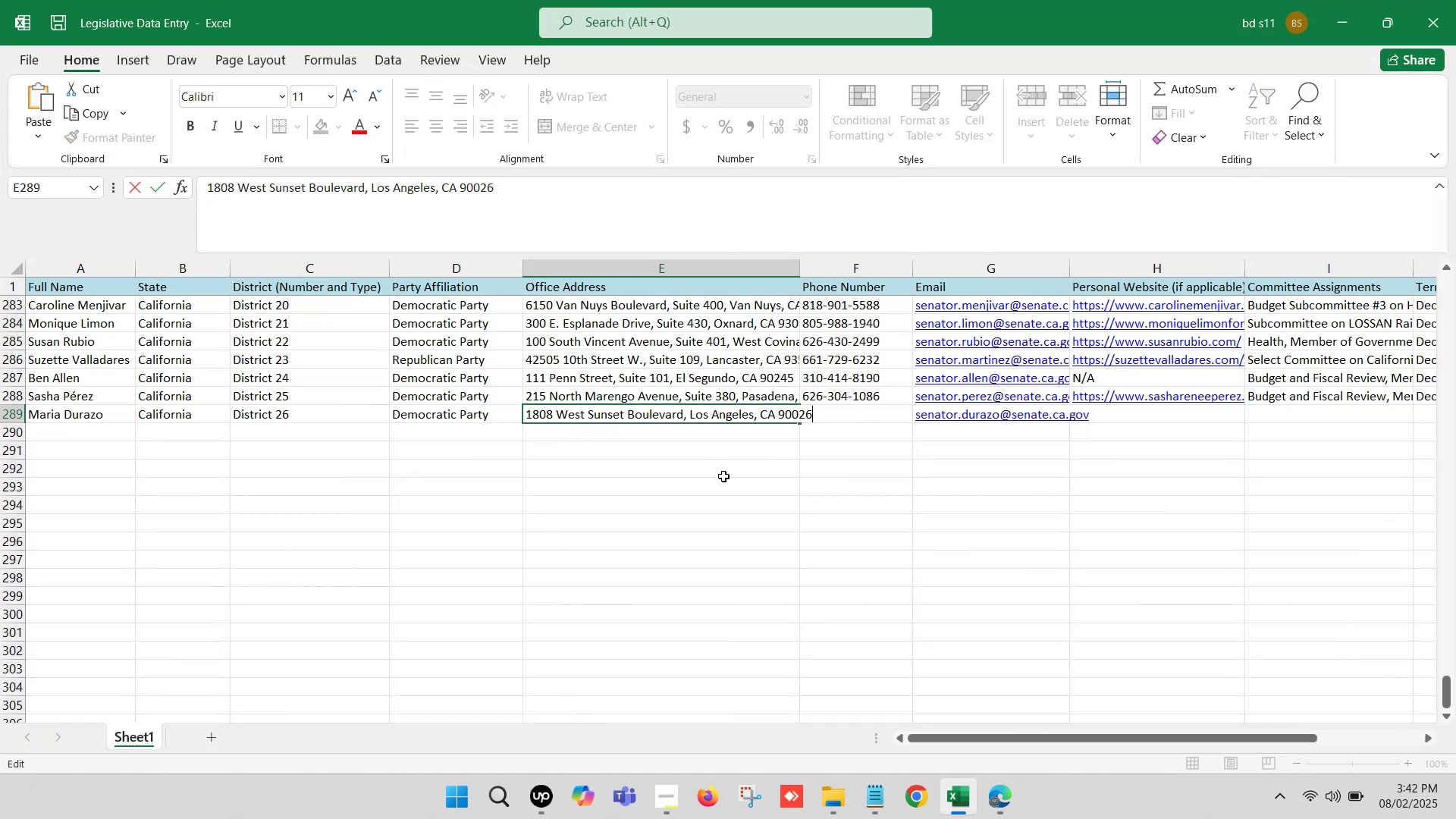 
left_click([730, 487])
 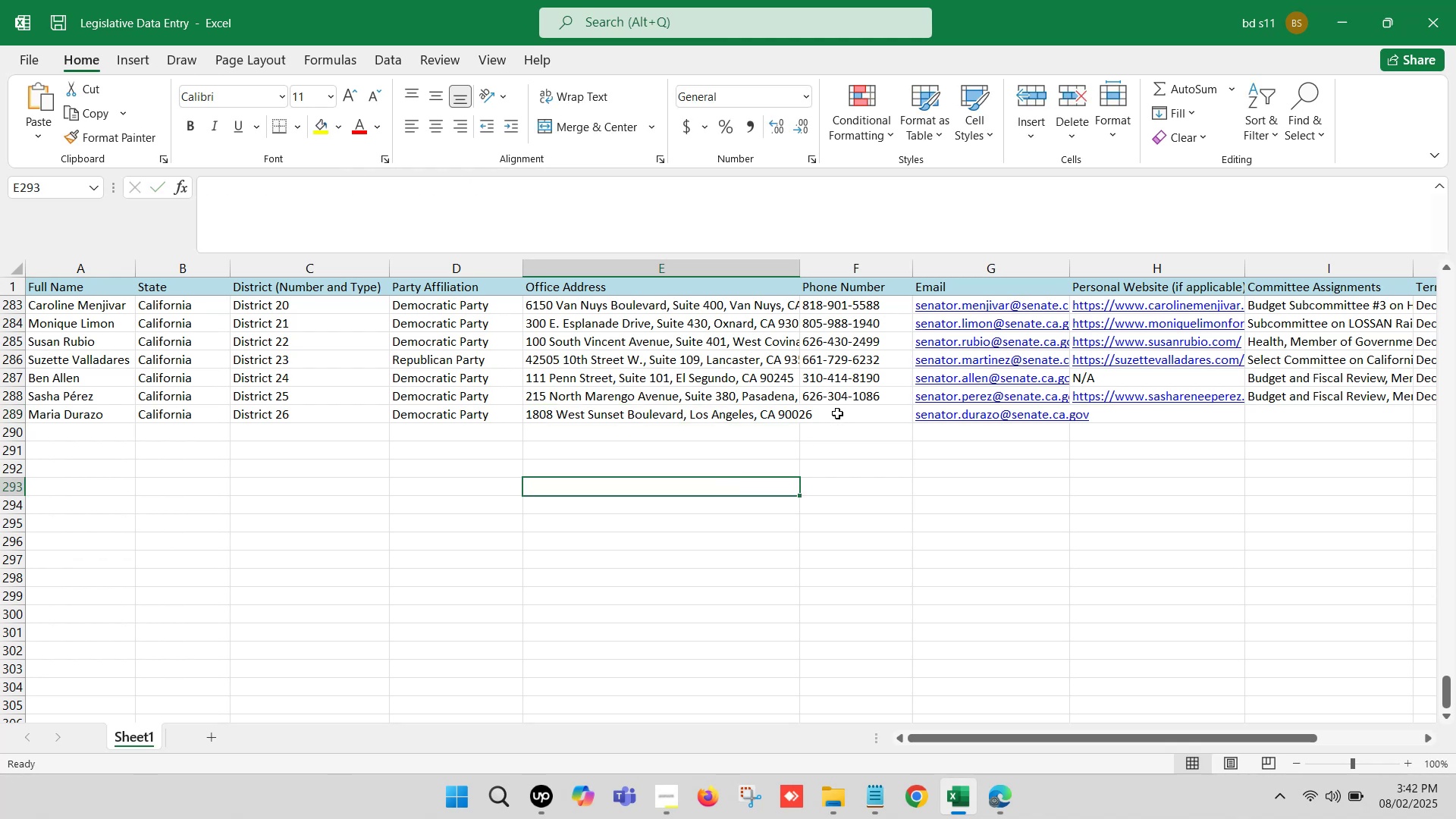 
left_click([838, 411])
 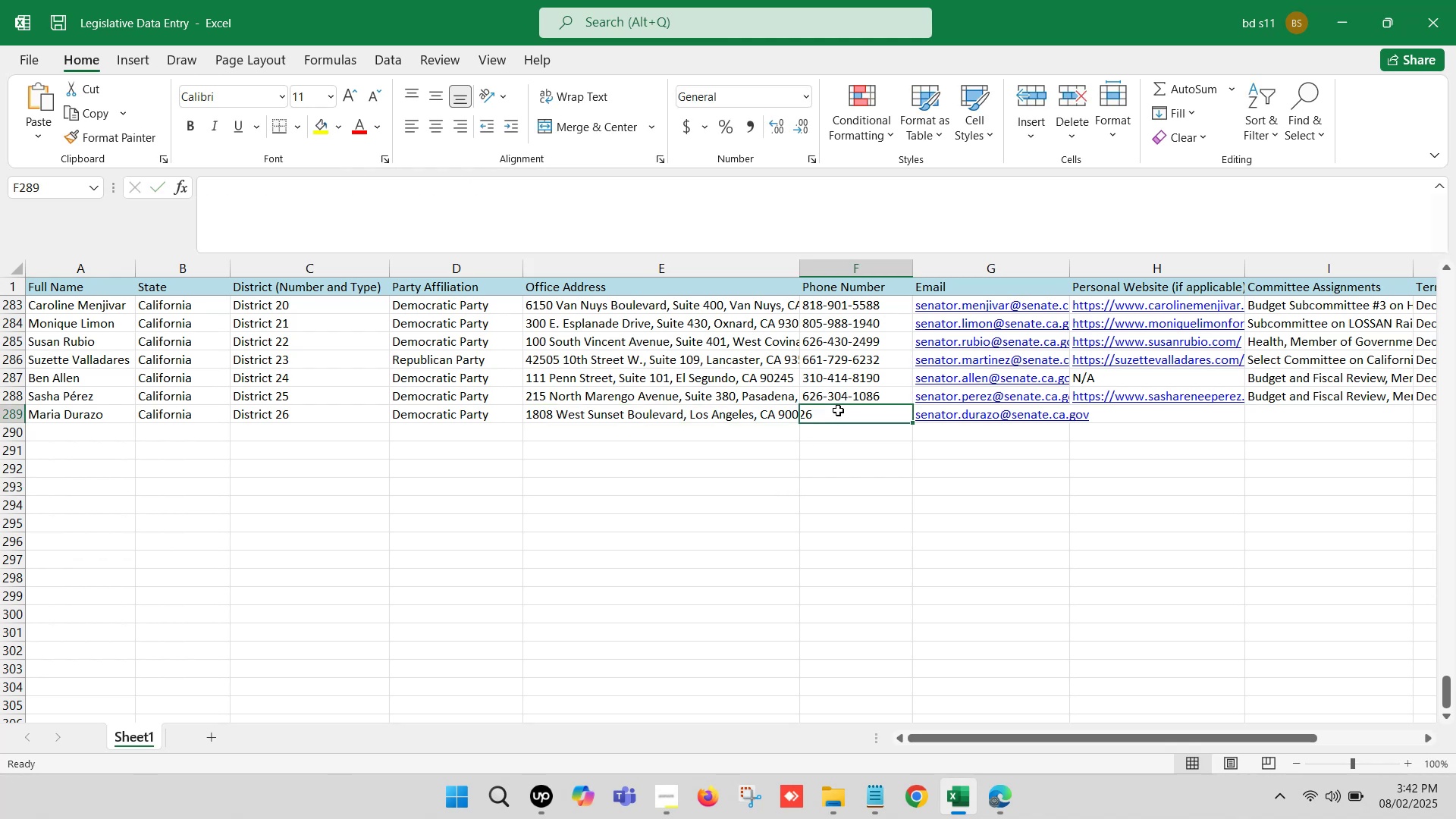 
left_click([837, 410])
 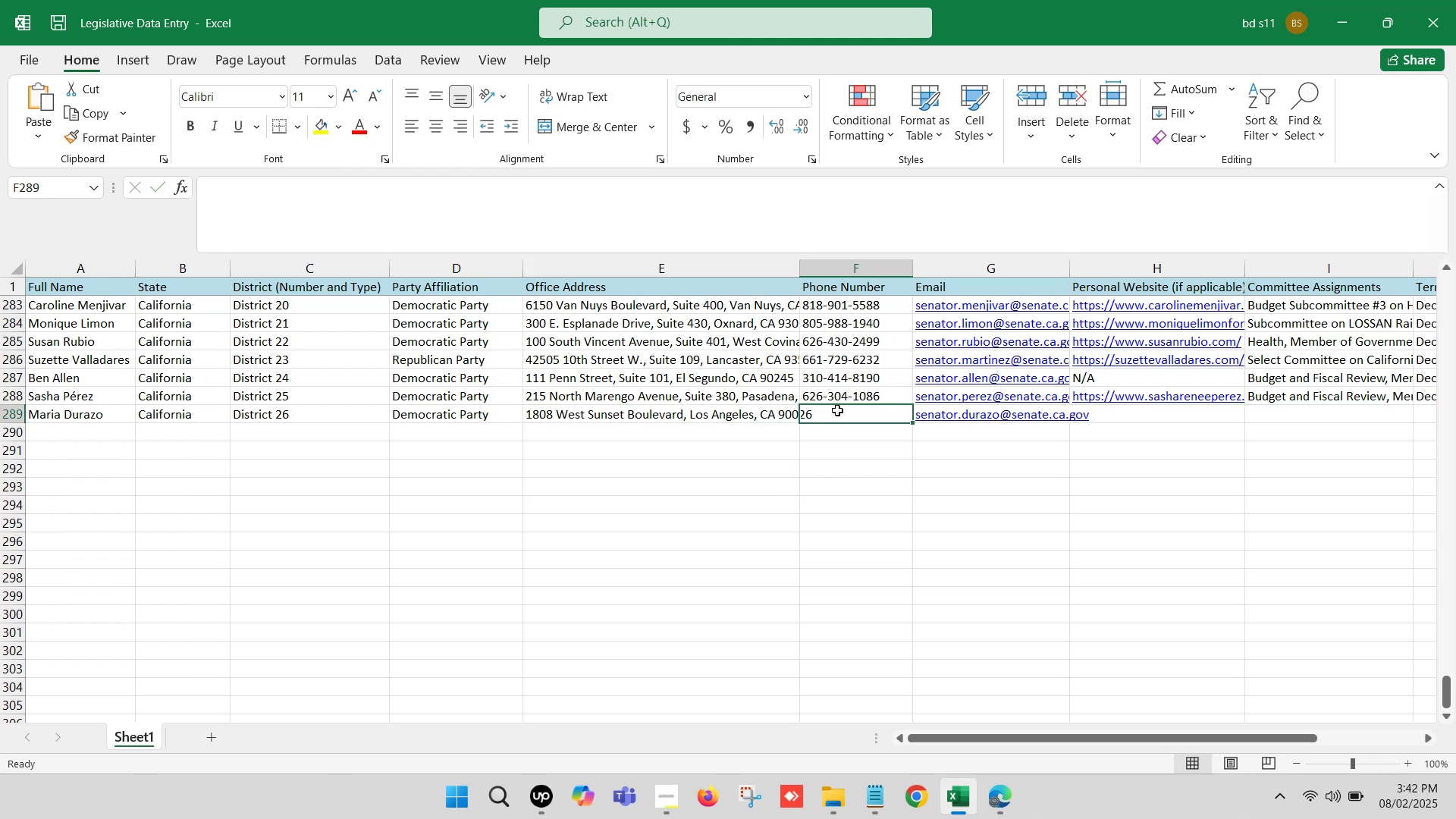 
double_click([837, 410])
 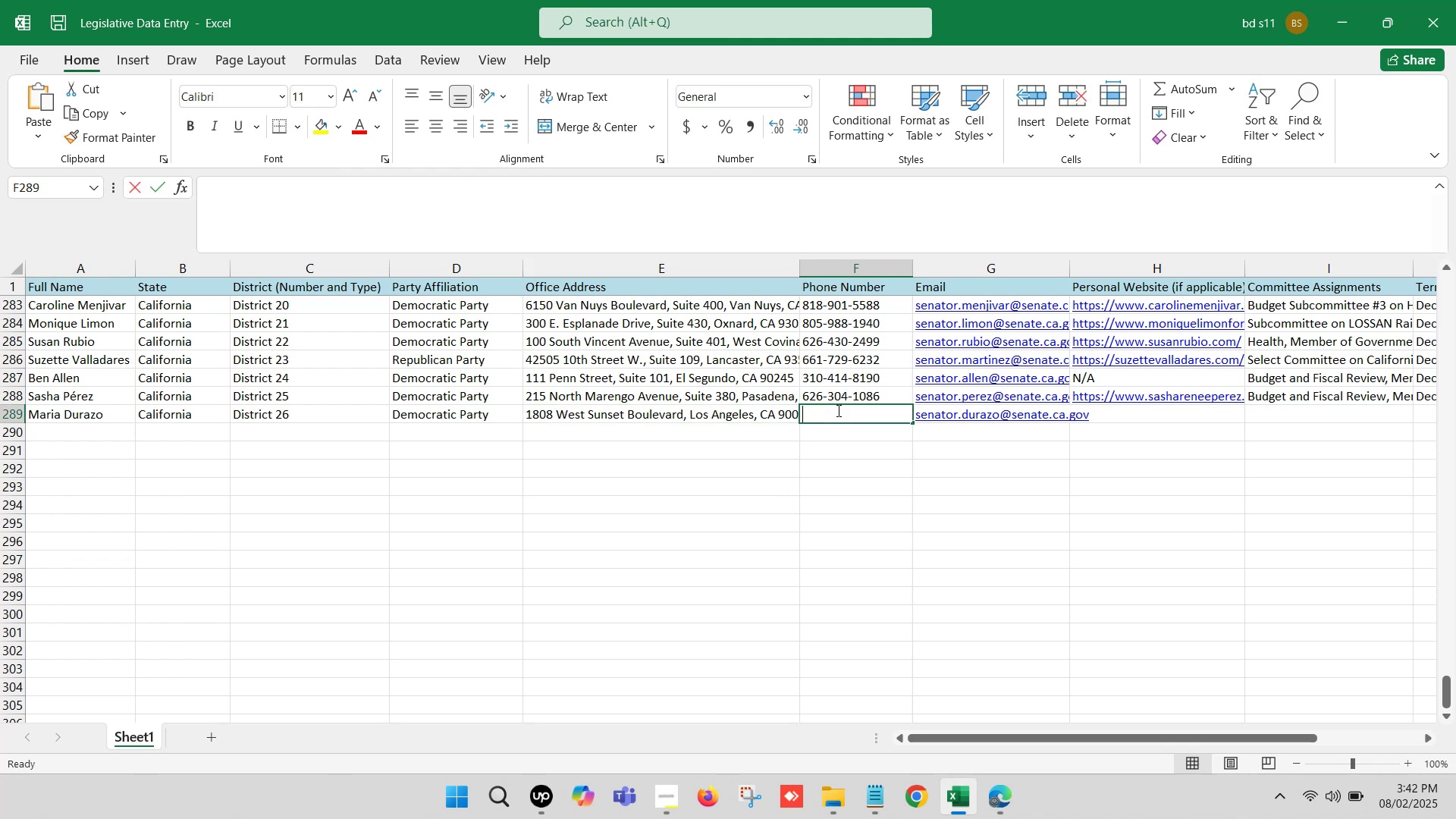 
key(Control+V)
 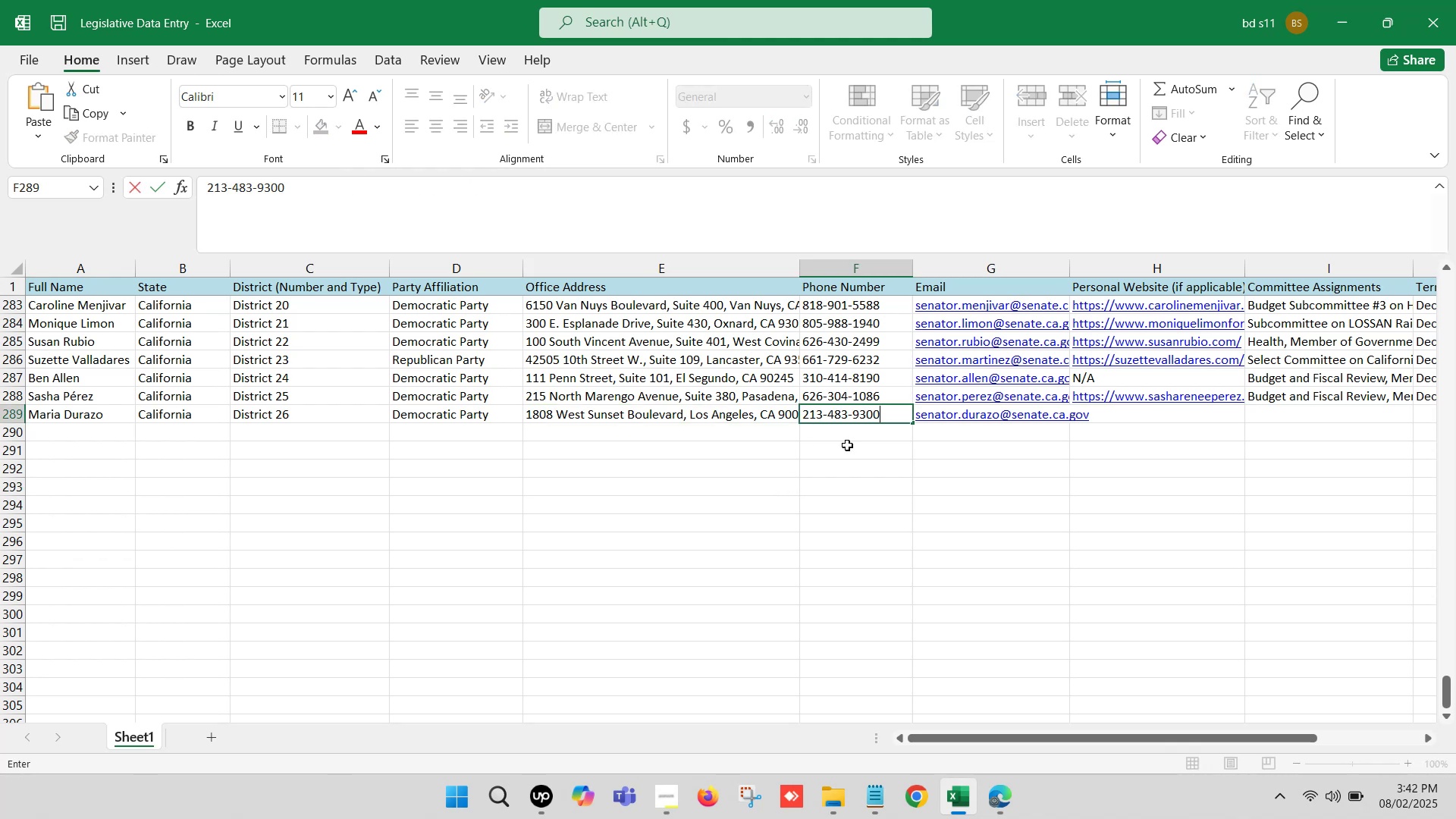 
left_click([852, 457])
 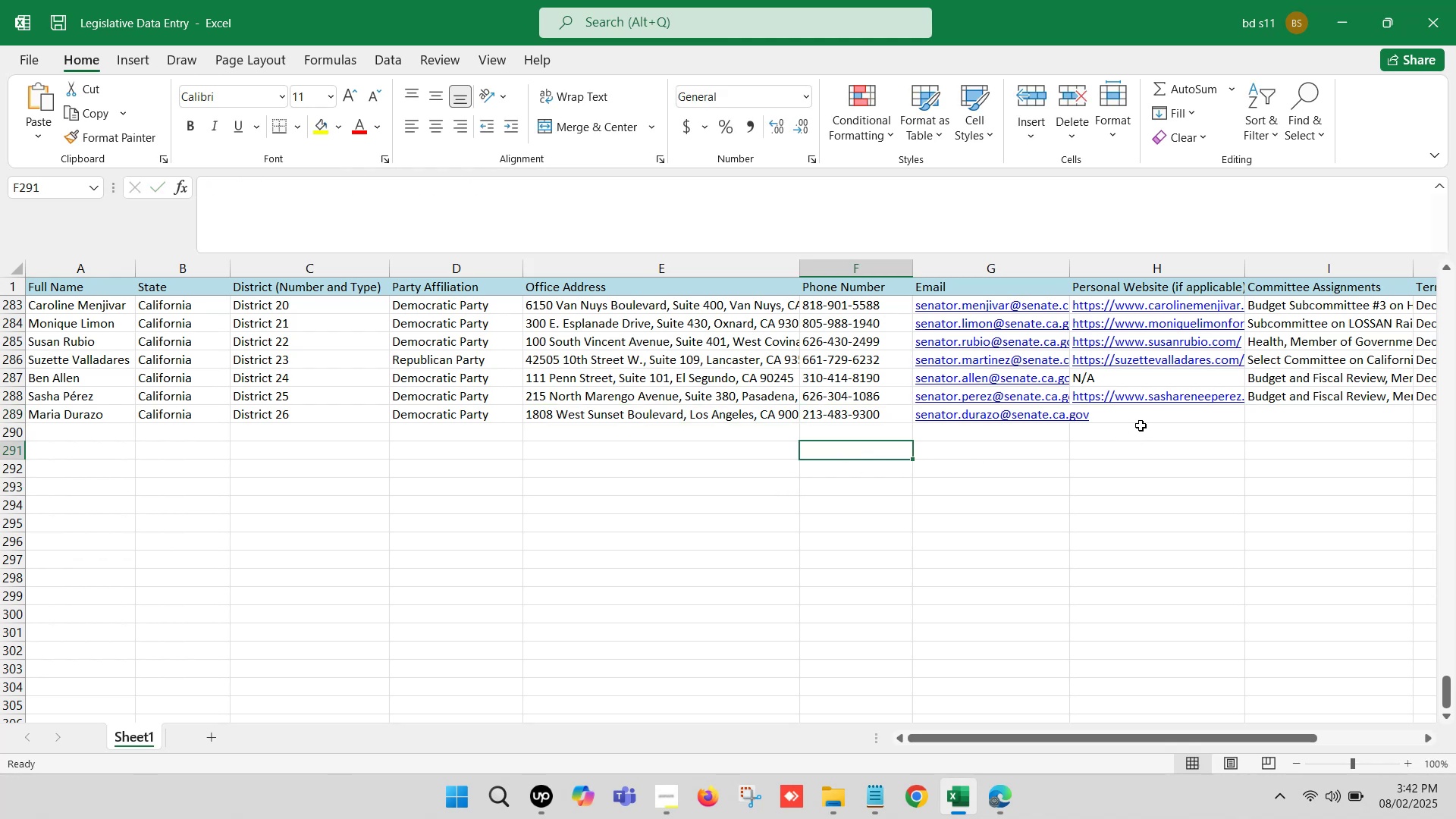 
left_click([1147, 416])
 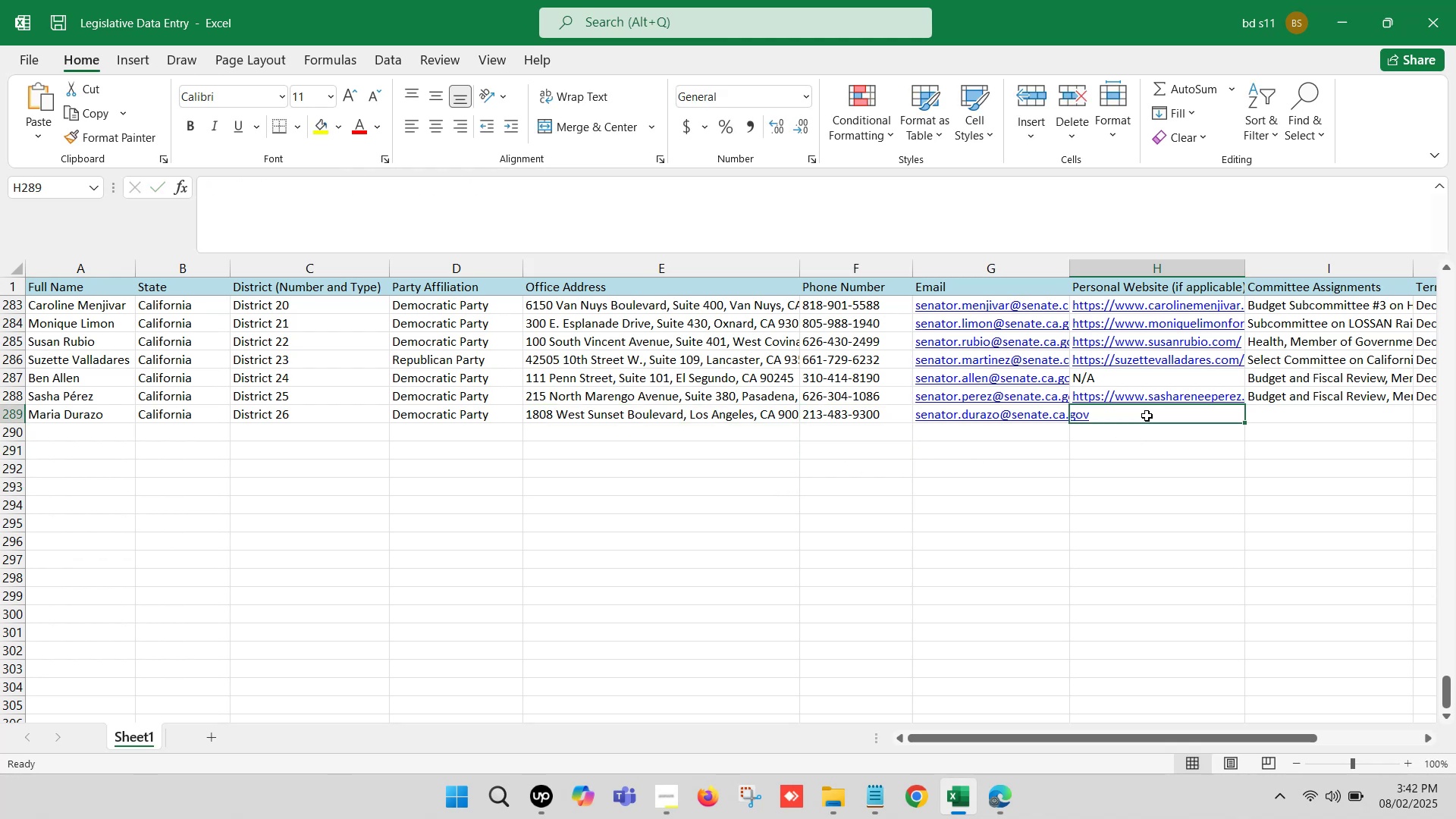 
key(ArrowRight)
 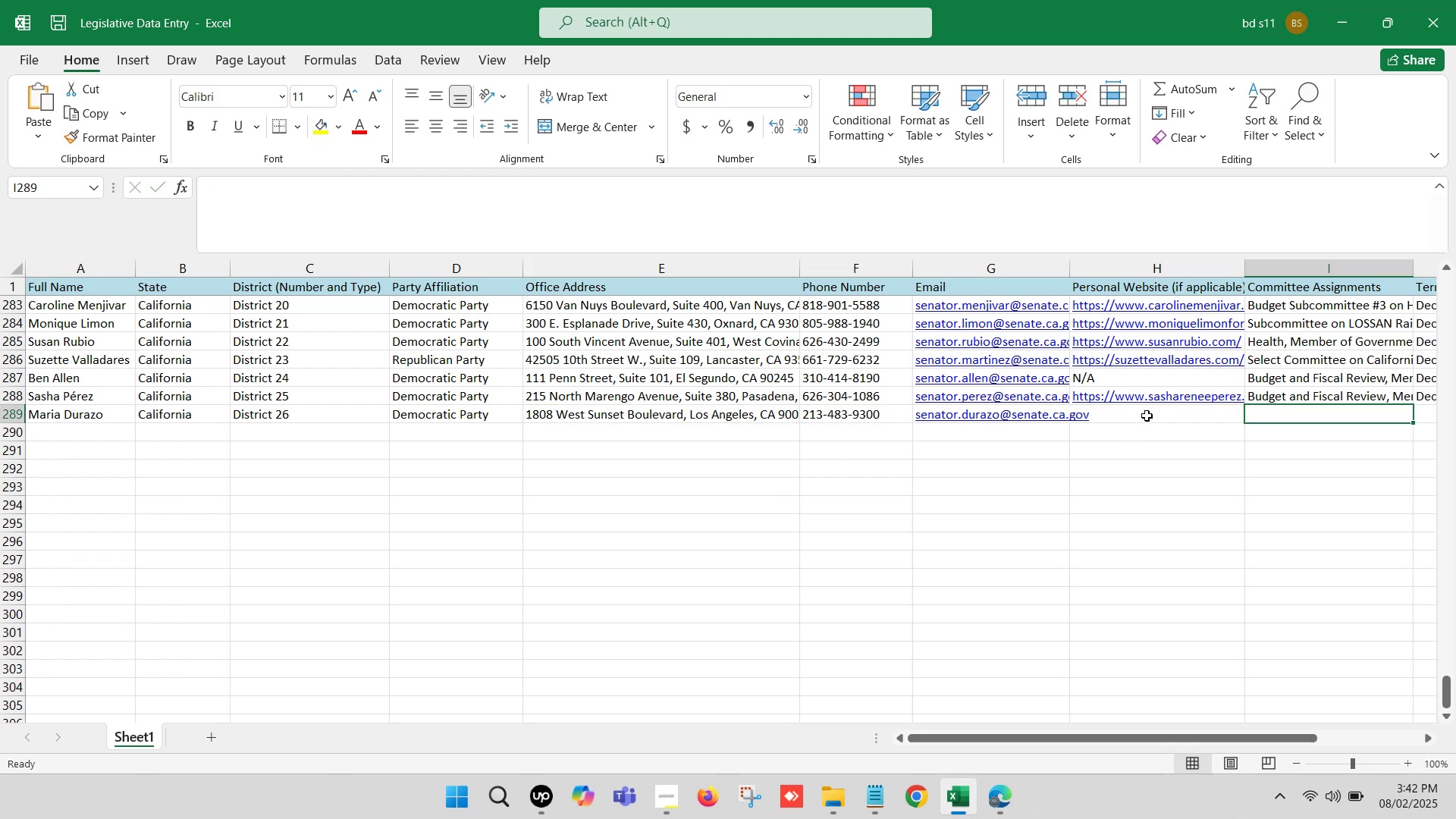 
key(ArrowRight)
 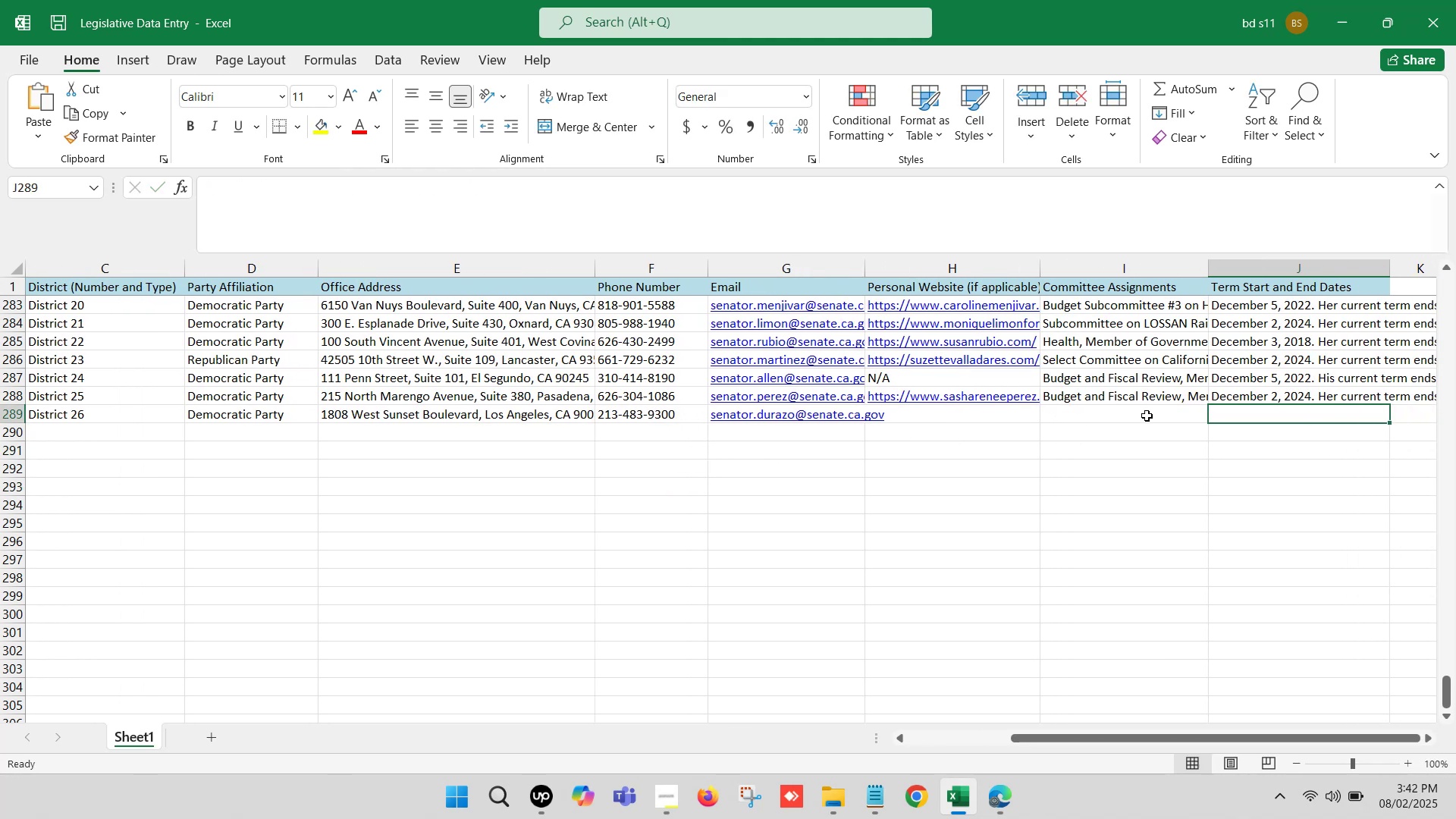 
left_click([1147, 412])
 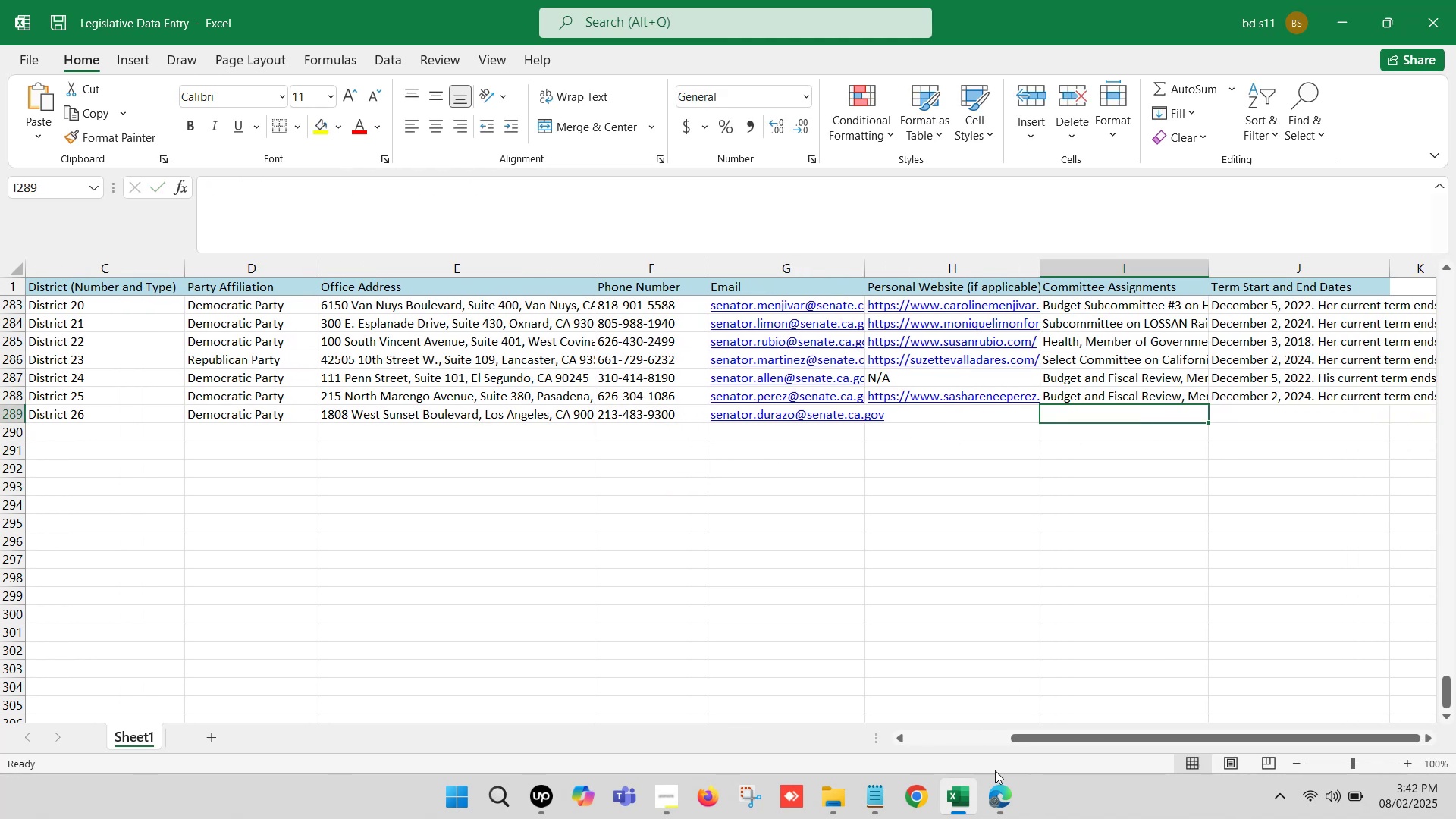 
left_click([1009, 799])
 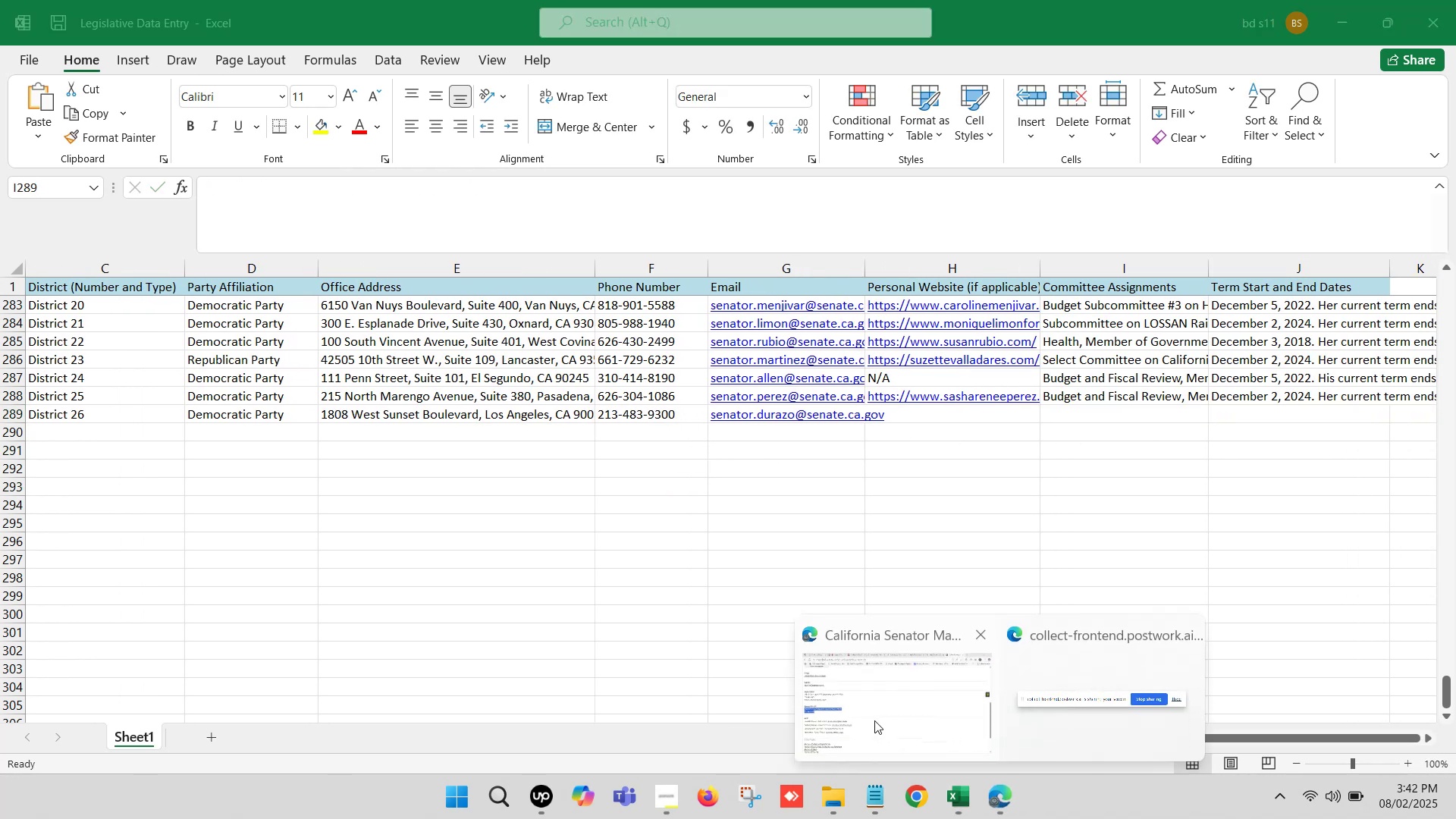 
left_click([844, 698])
 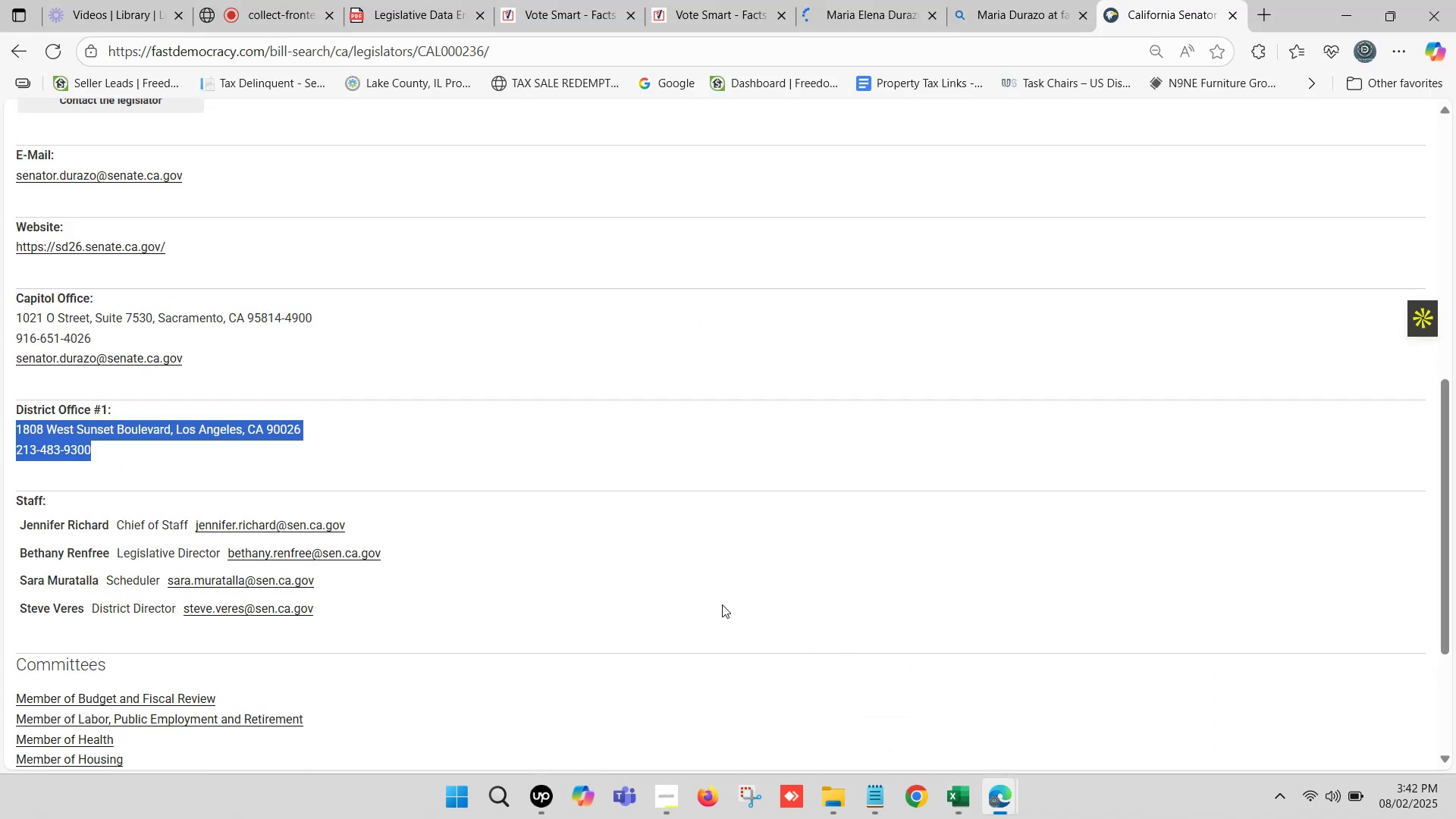 
scroll: coordinate [285, 497], scroll_direction: down, amount: 2.0
 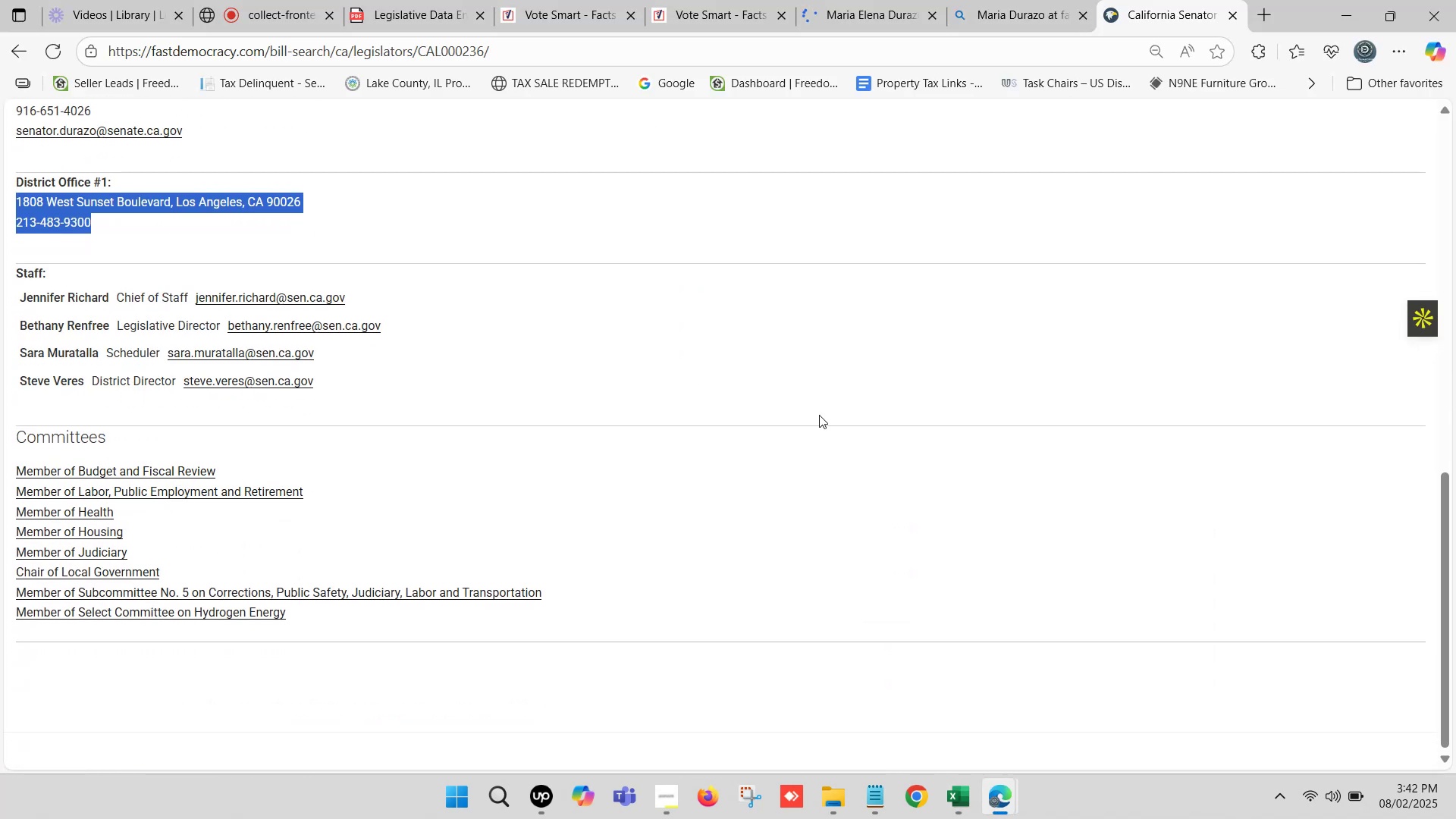 
double_click([846, 0])
 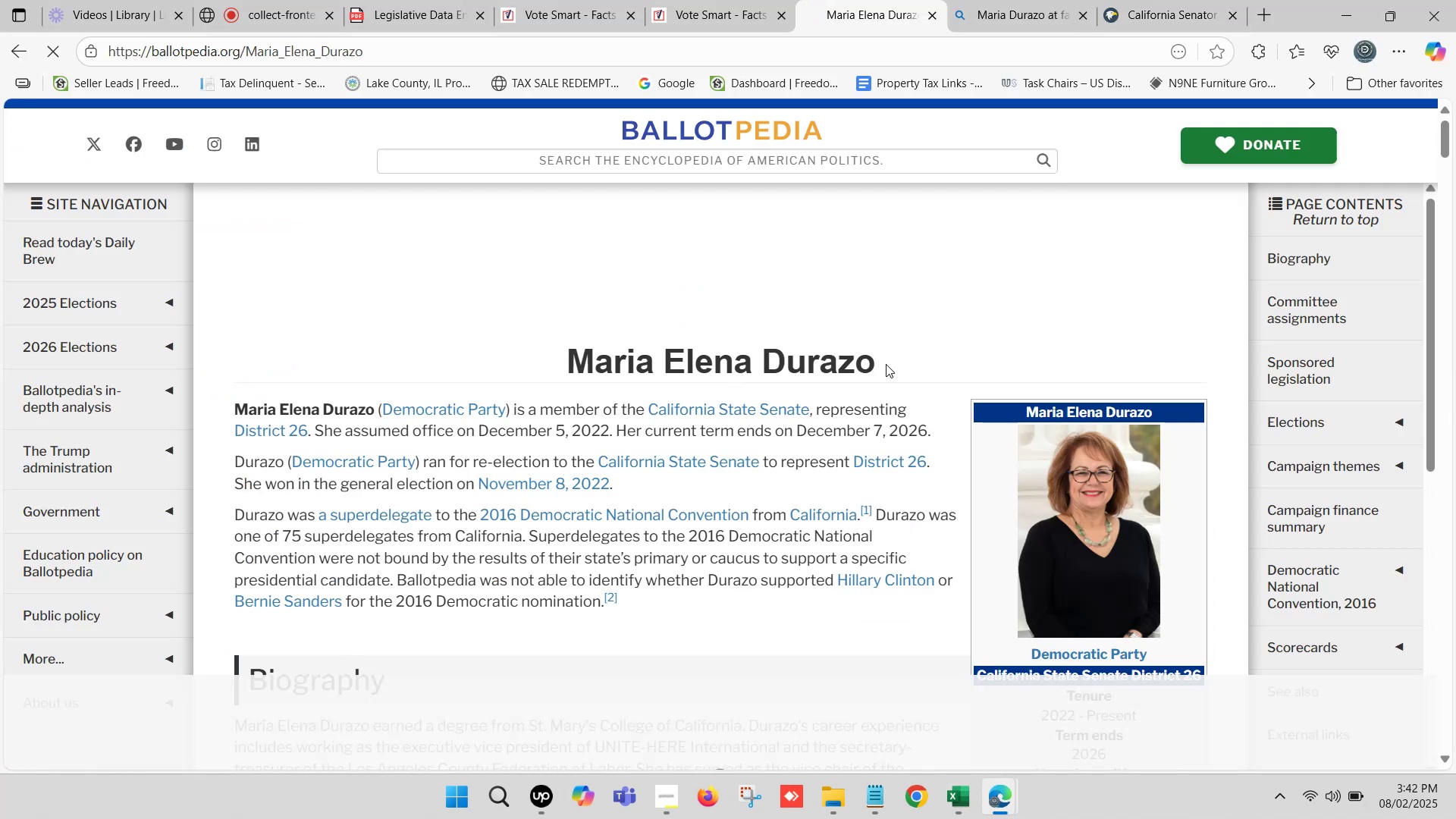 
scroll: coordinate [864, 380], scroll_direction: down, amount: 1.0
 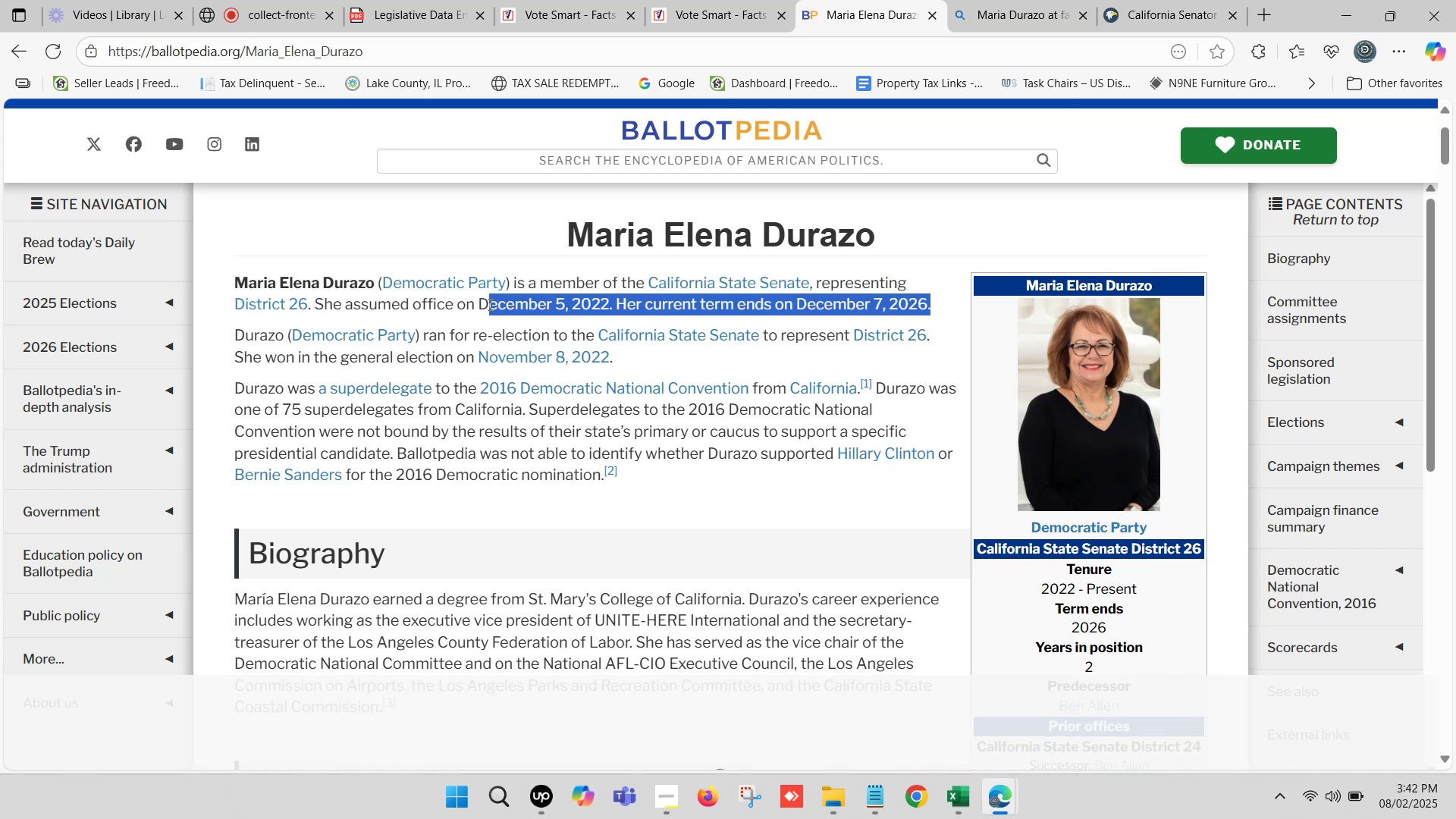 
key(Control+ControlLeft)
 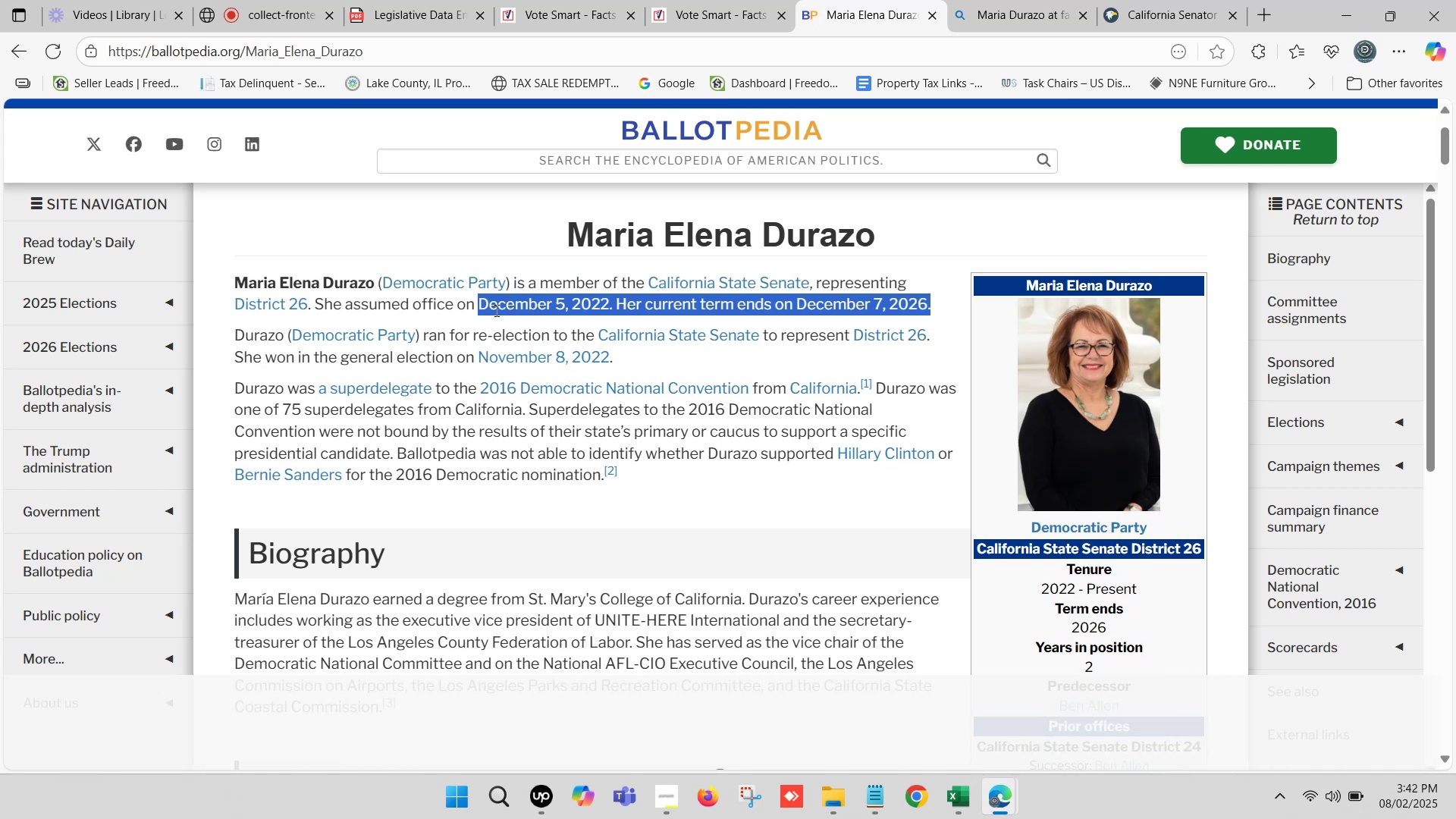 
key(Control+C)
 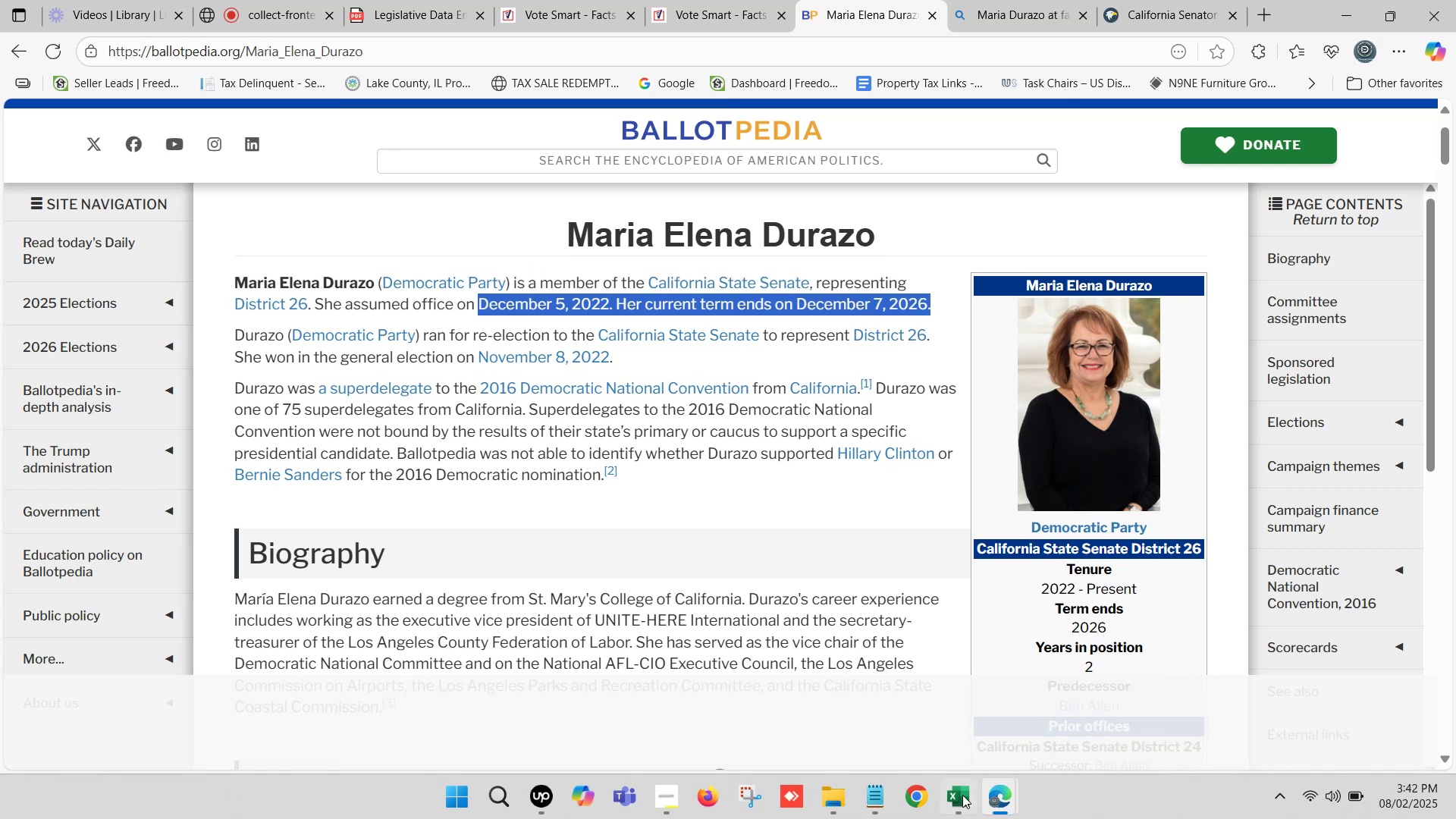 
left_click([956, 814])
 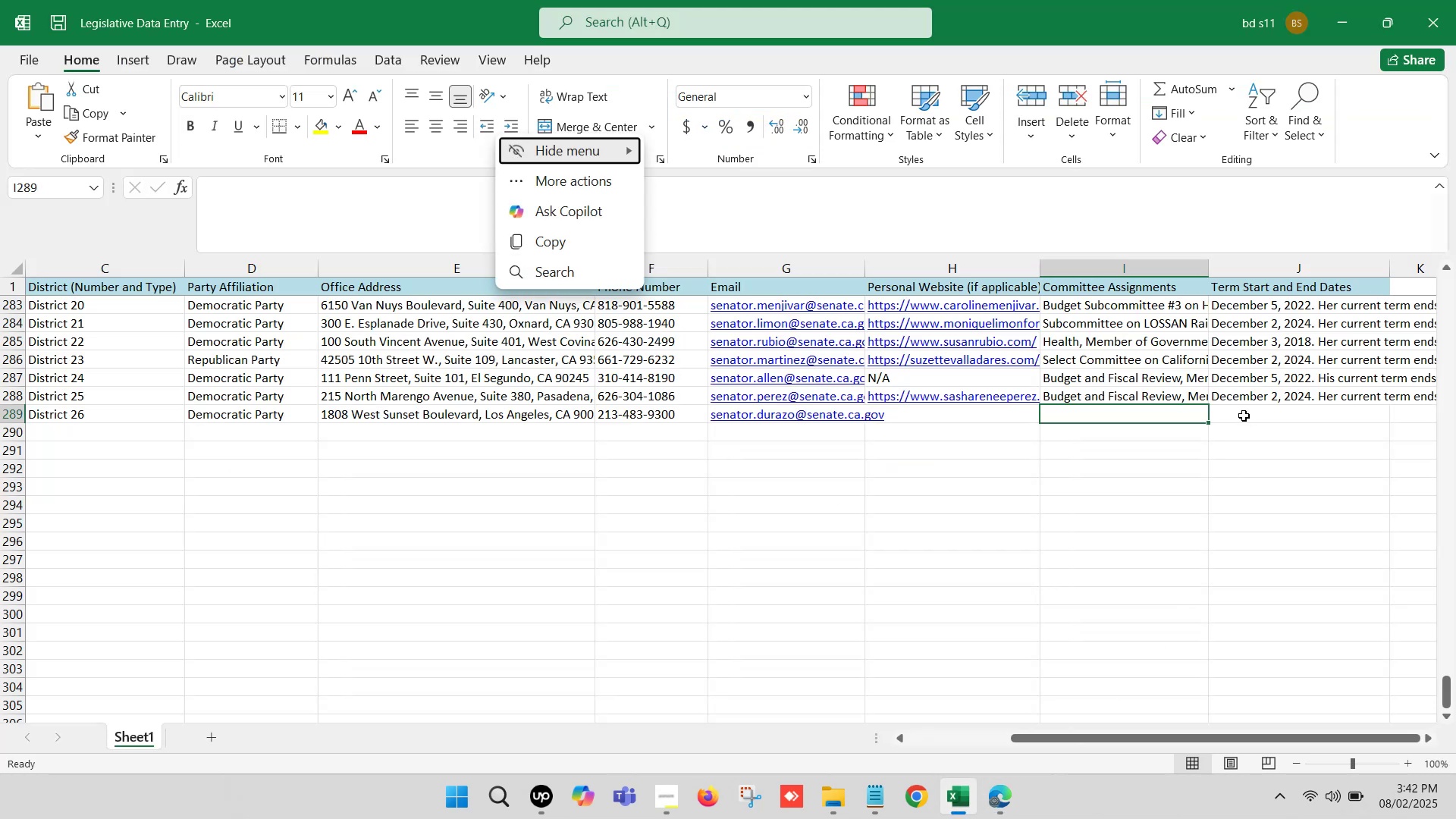 
double_click([1244, 413])
 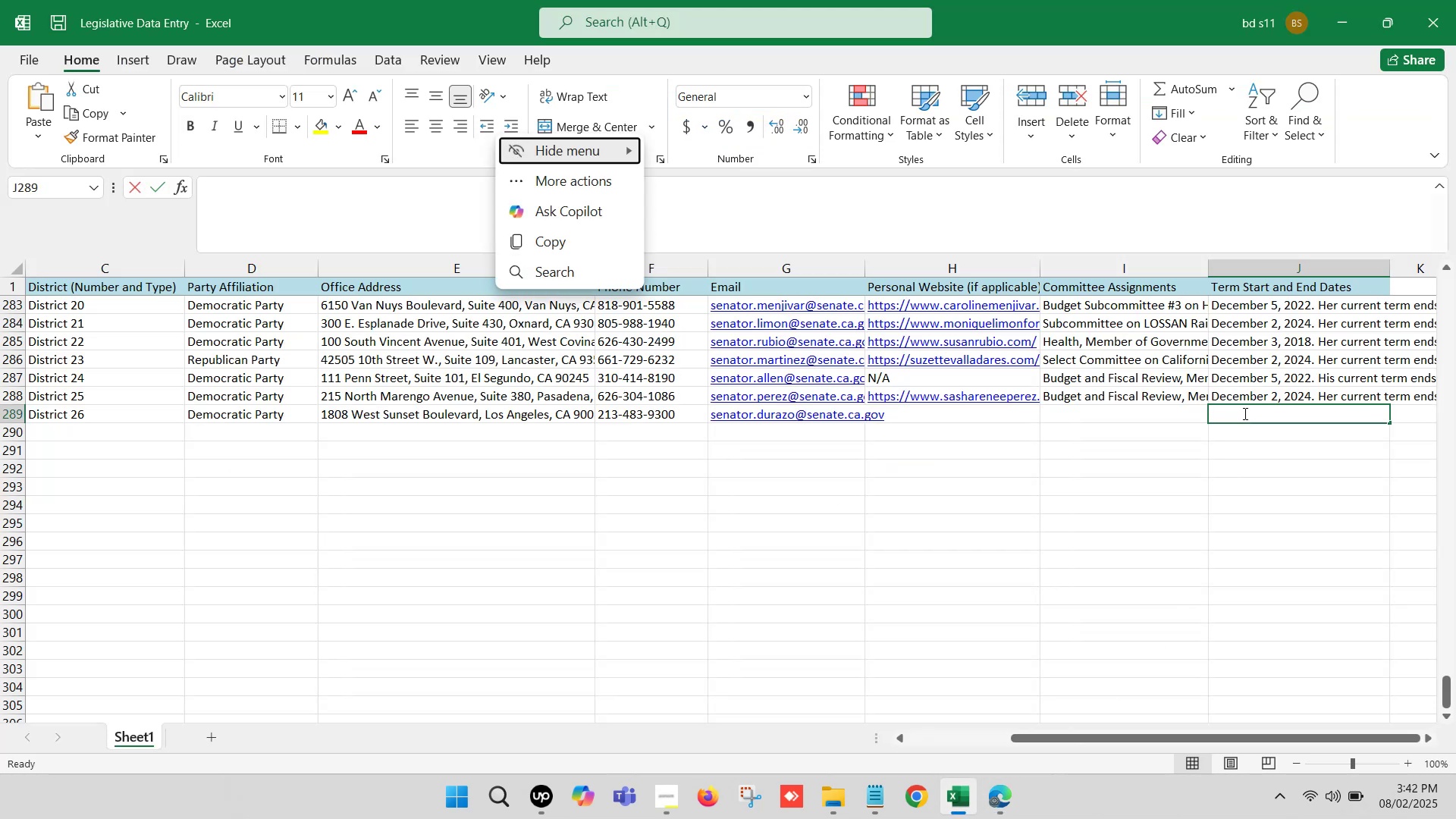 
key(Control+V)
 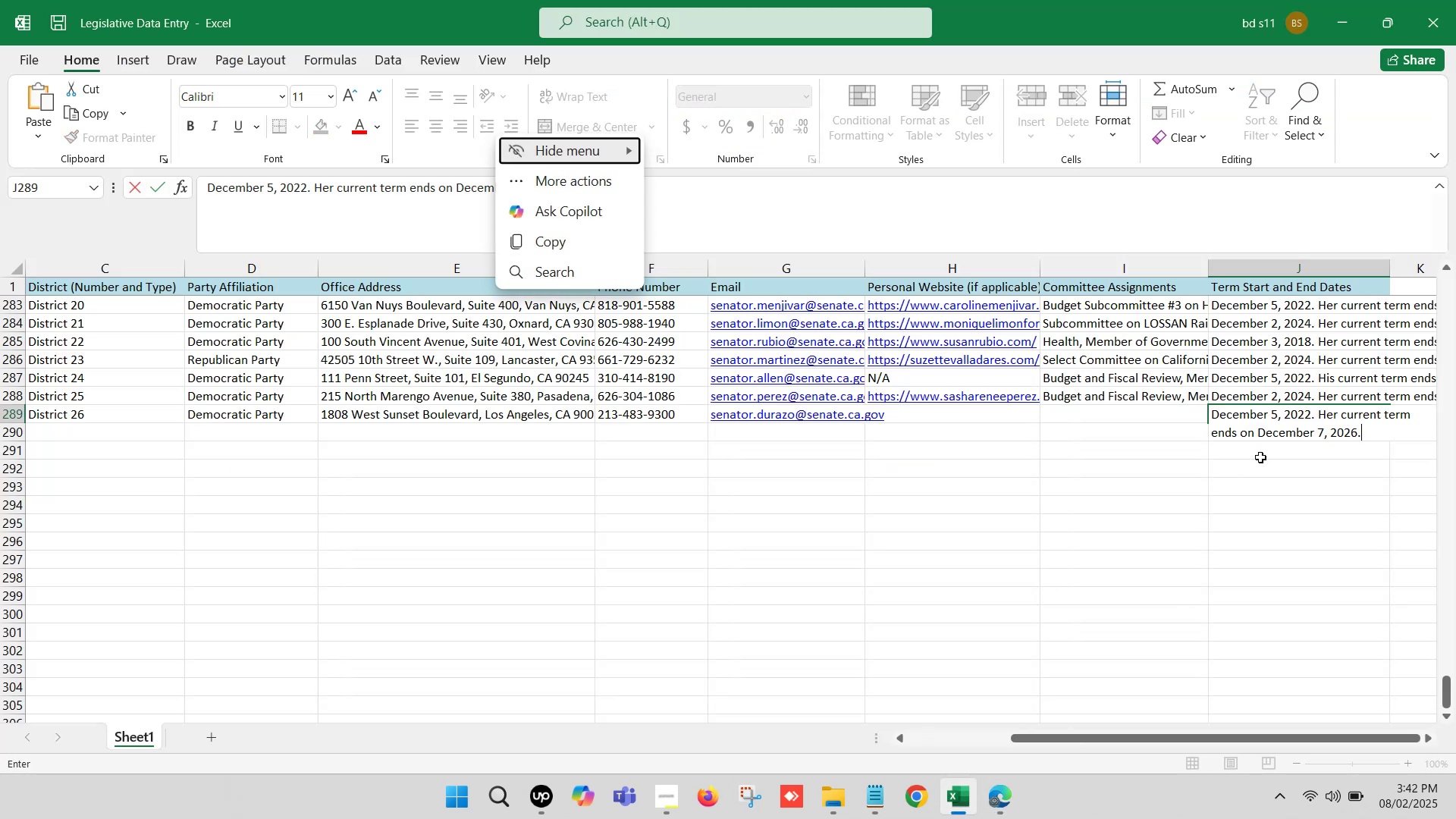 
left_click([1260, 457])
 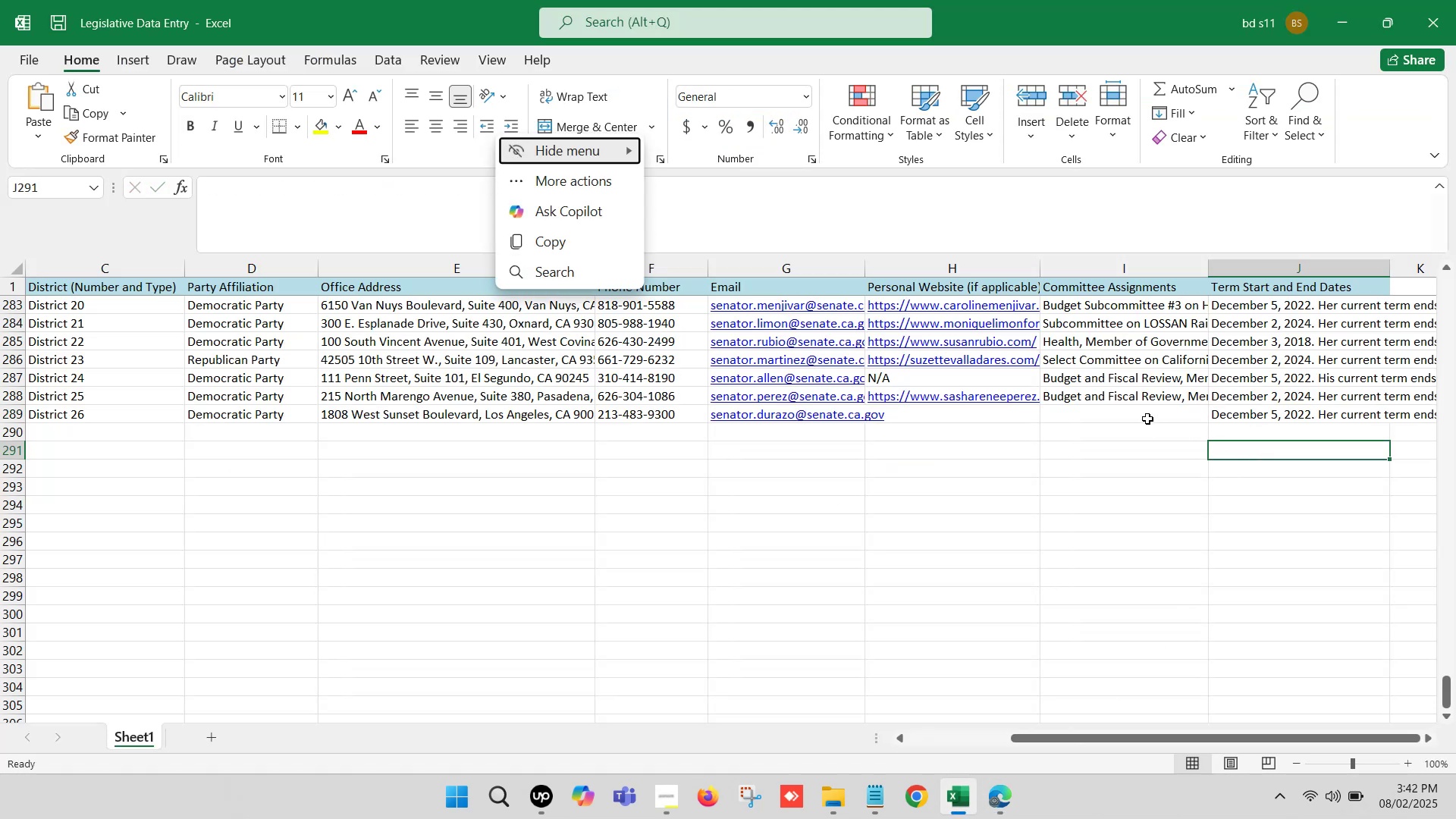 
left_click([1129, 411])
 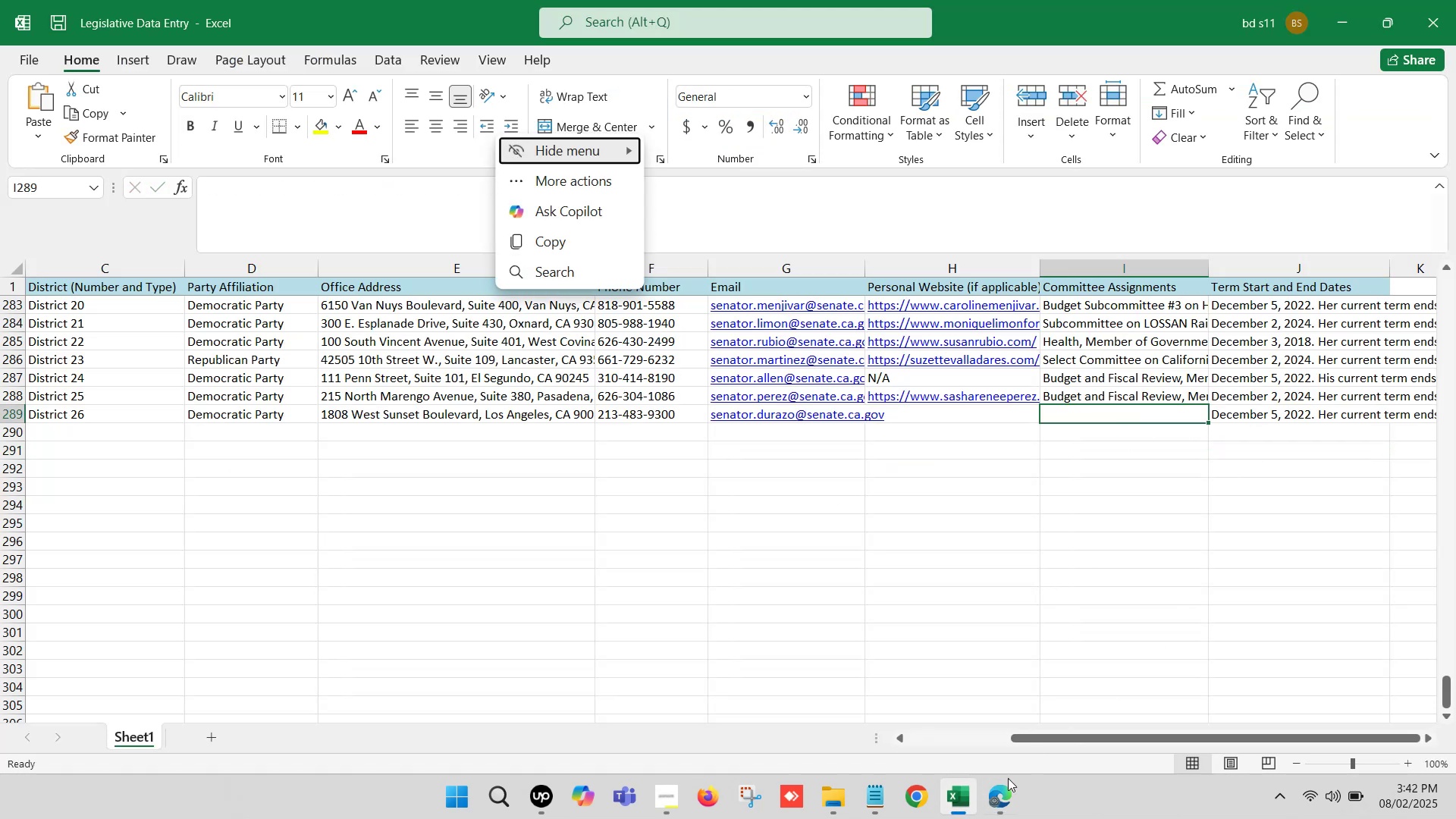 
left_click([996, 798])
 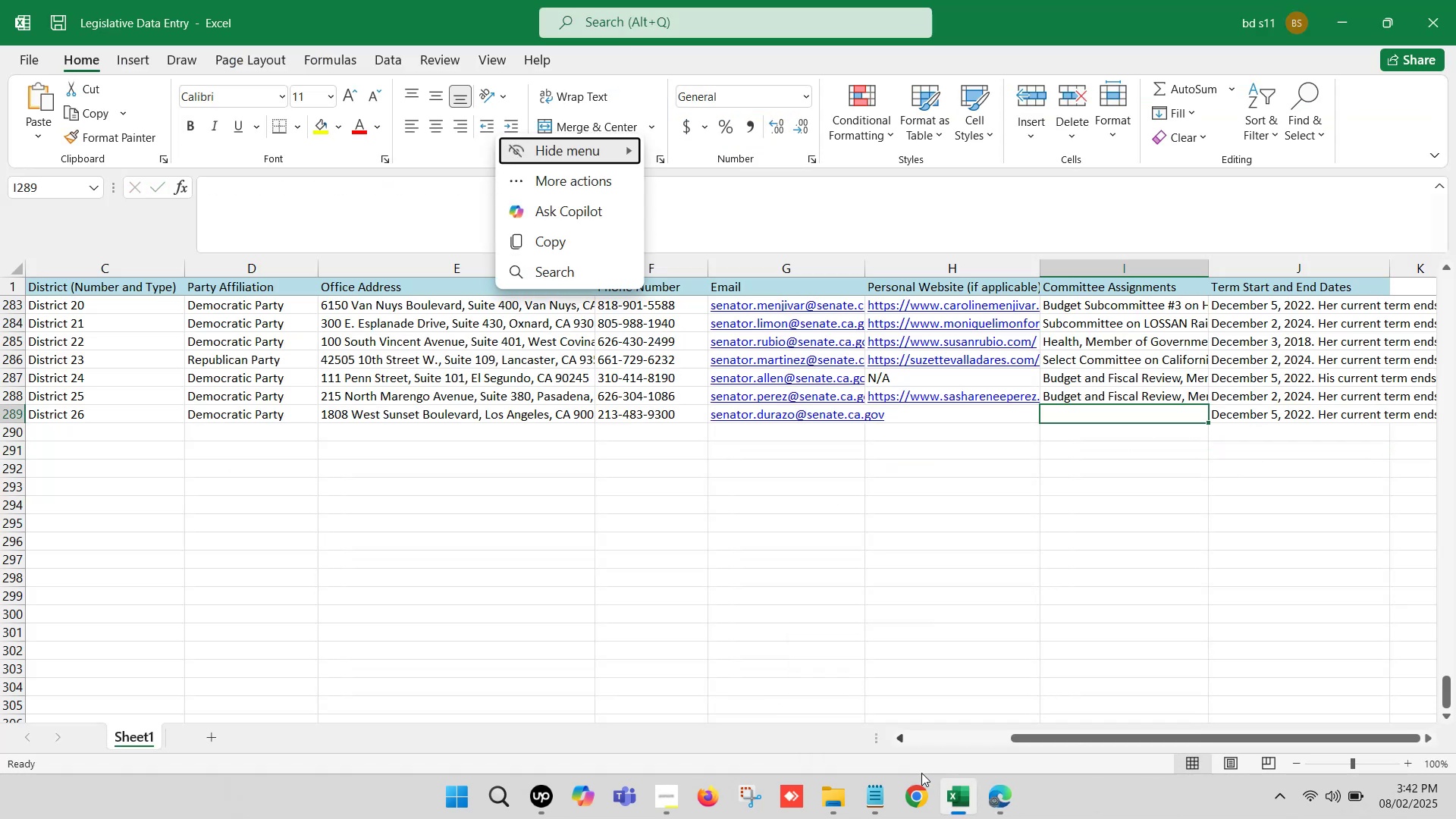 
left_click([1008, 801])
 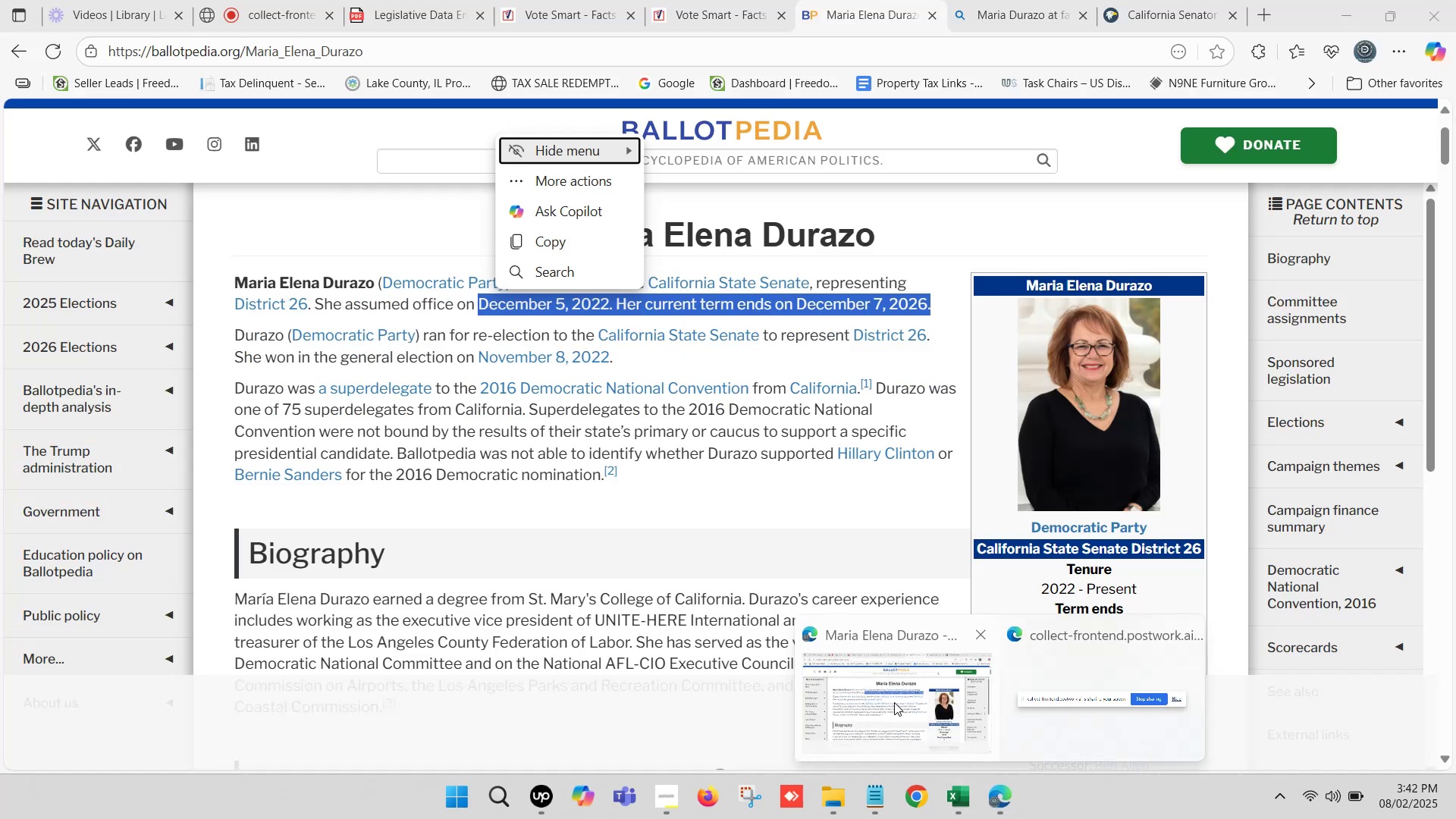 
left_click([894, 702])
 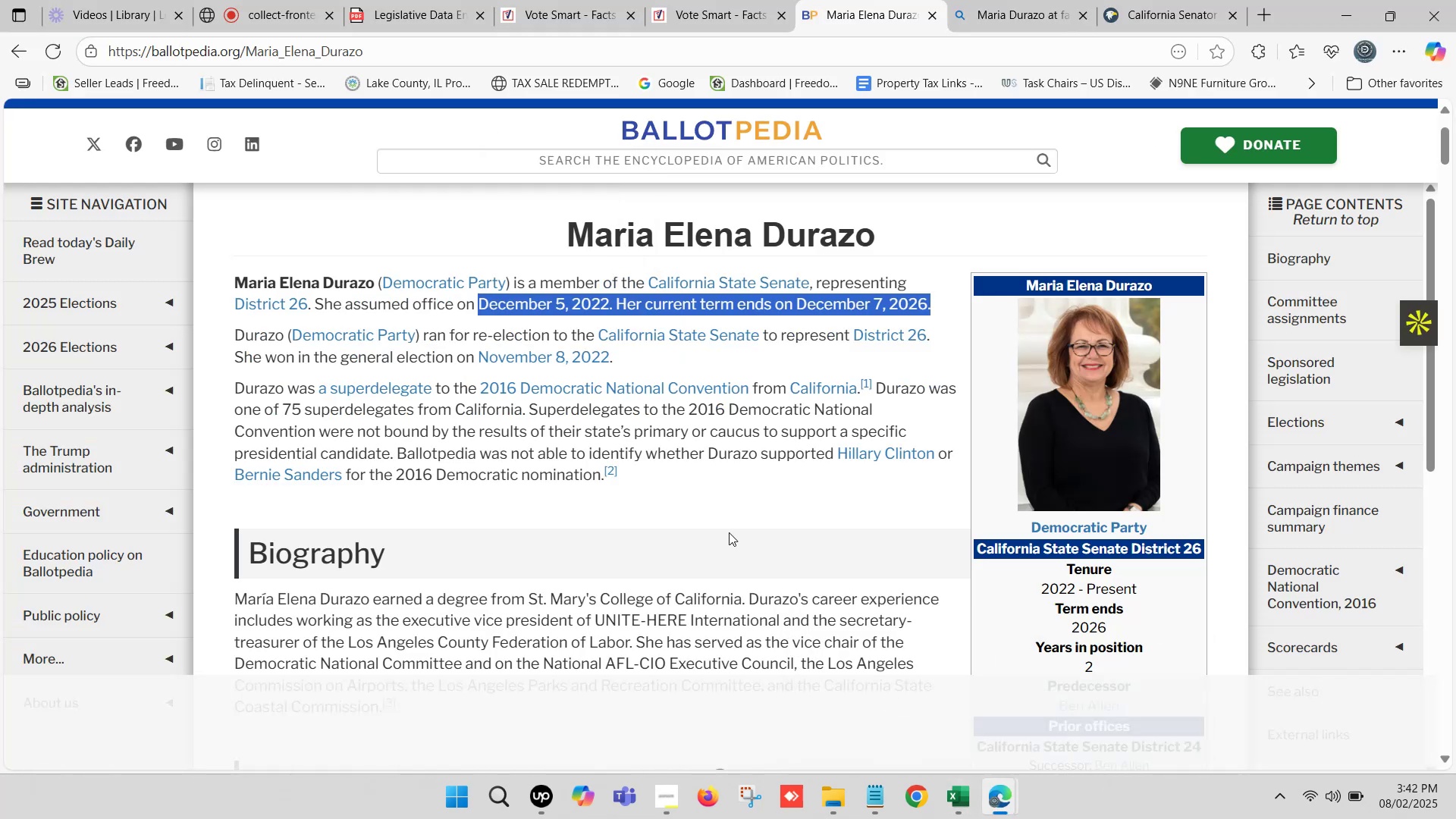 
scroll: coordinate [1117, 528], scroll_direction: down, amount: 4.0
 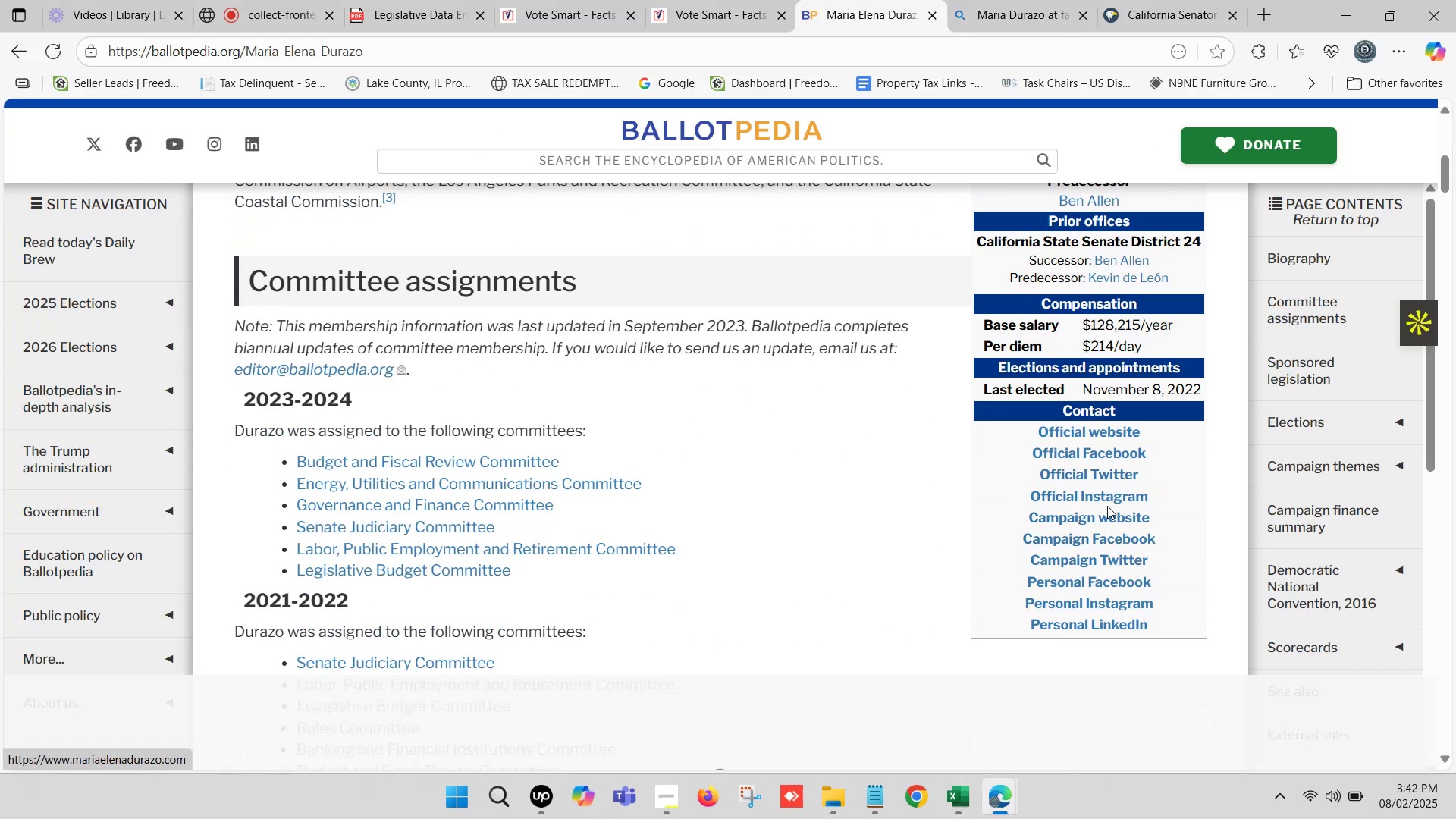 
hold_key(key=ControlLeft, duration=0.62)
left_click([1072, 517])
 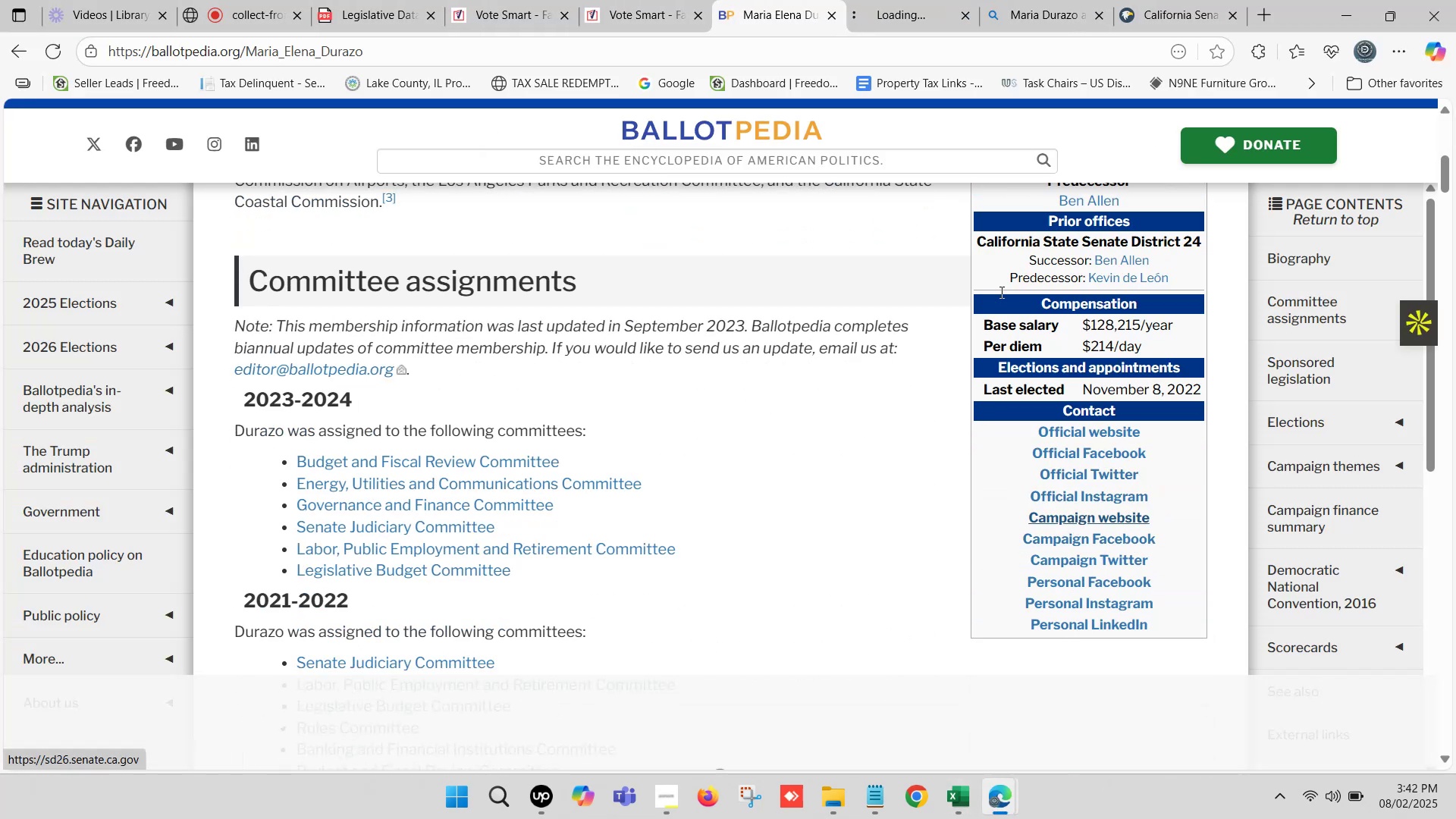 
left_click([897, 0])
 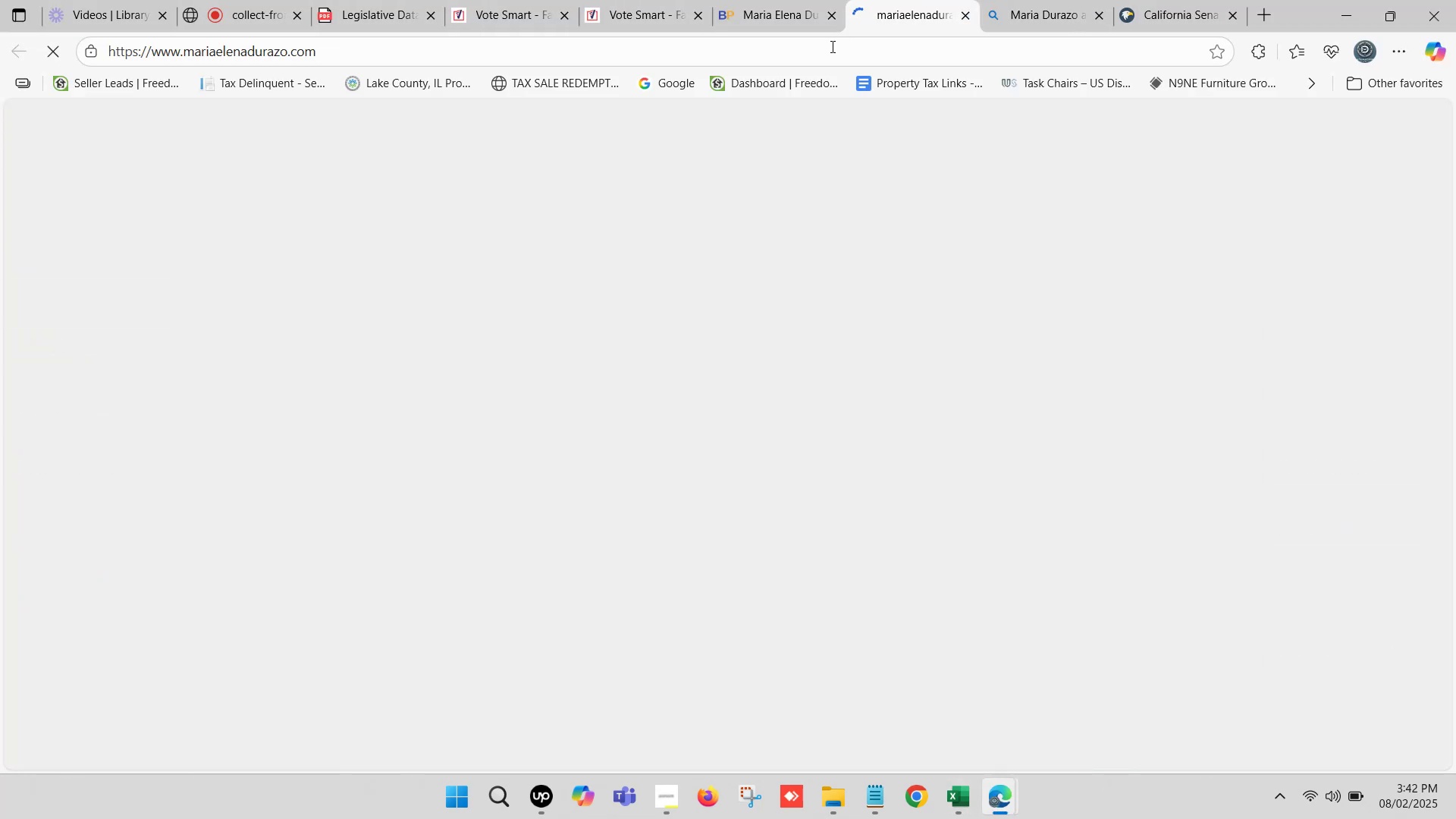 
left_click([801, 50])
 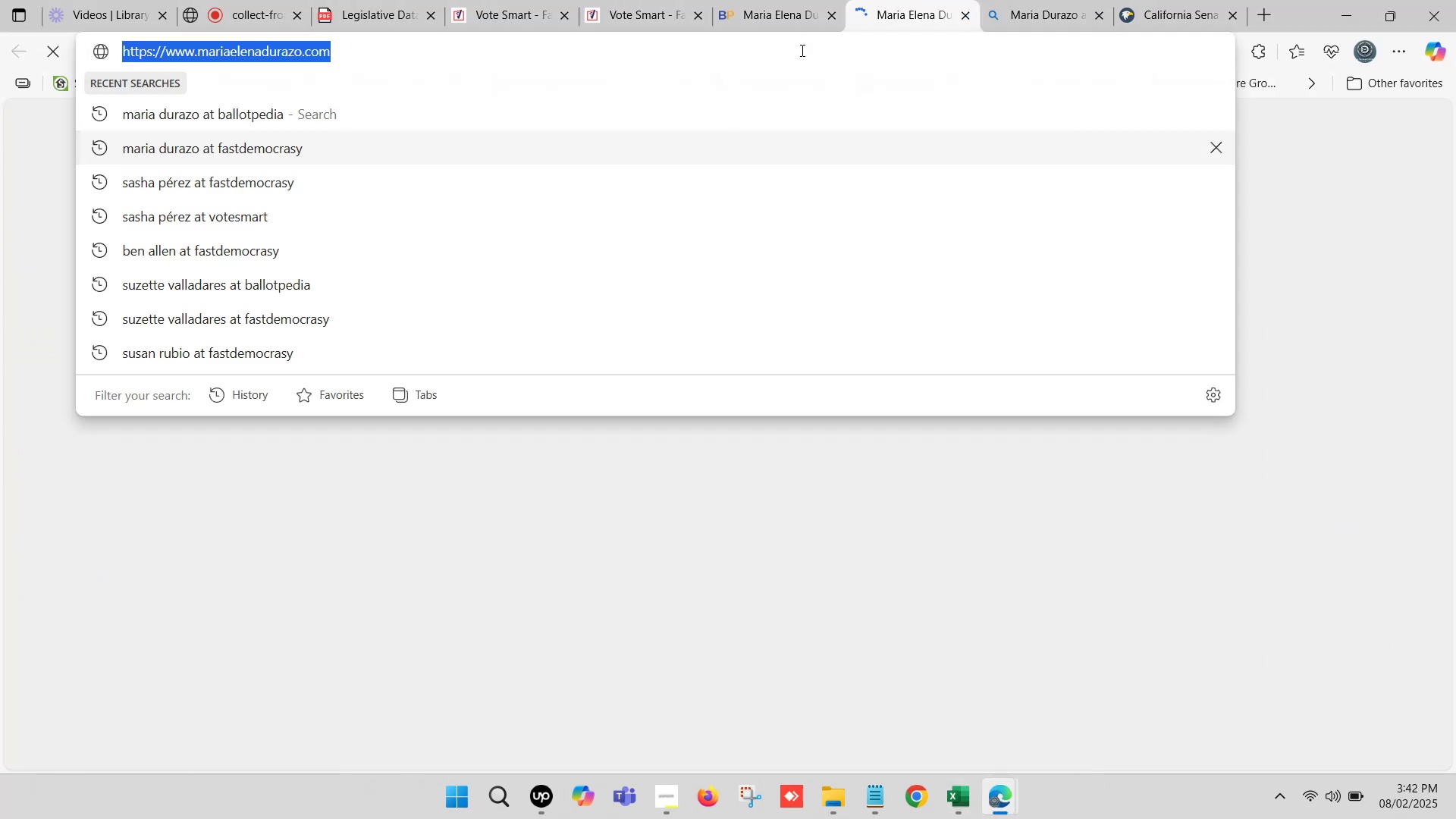 
key(Control+C)
 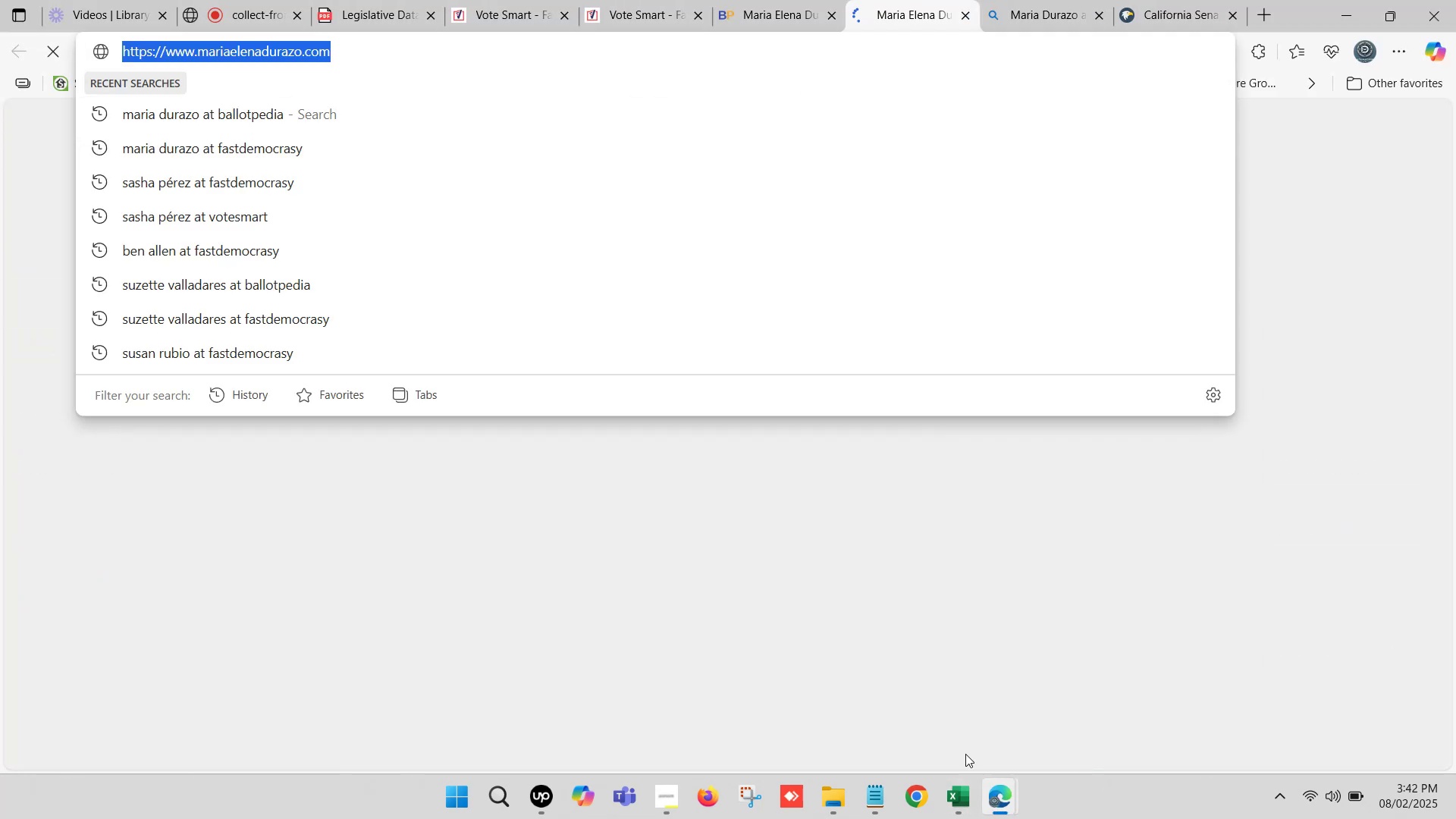 
left_click([961, 791])
 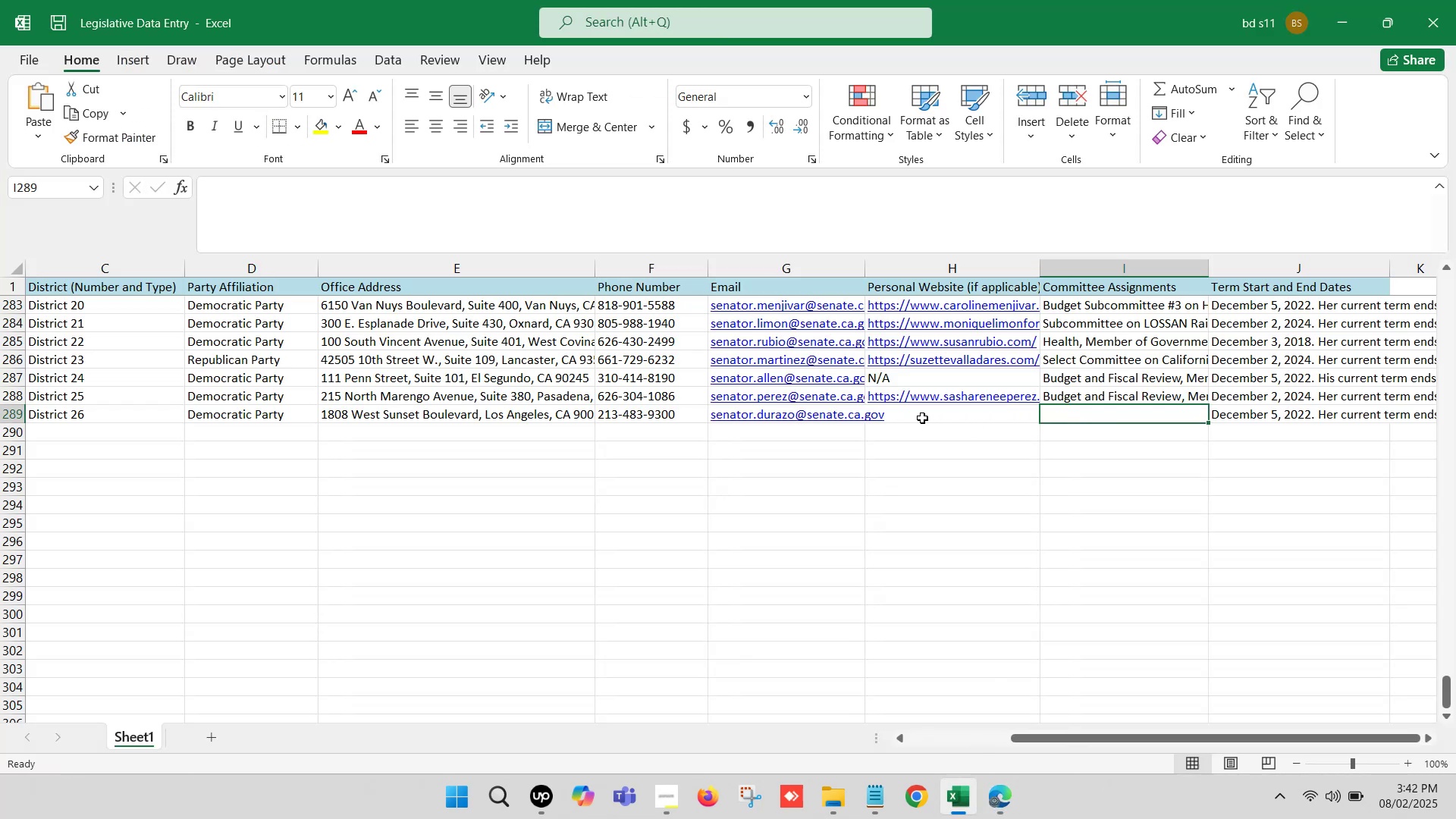 
double_click([924, 415])
 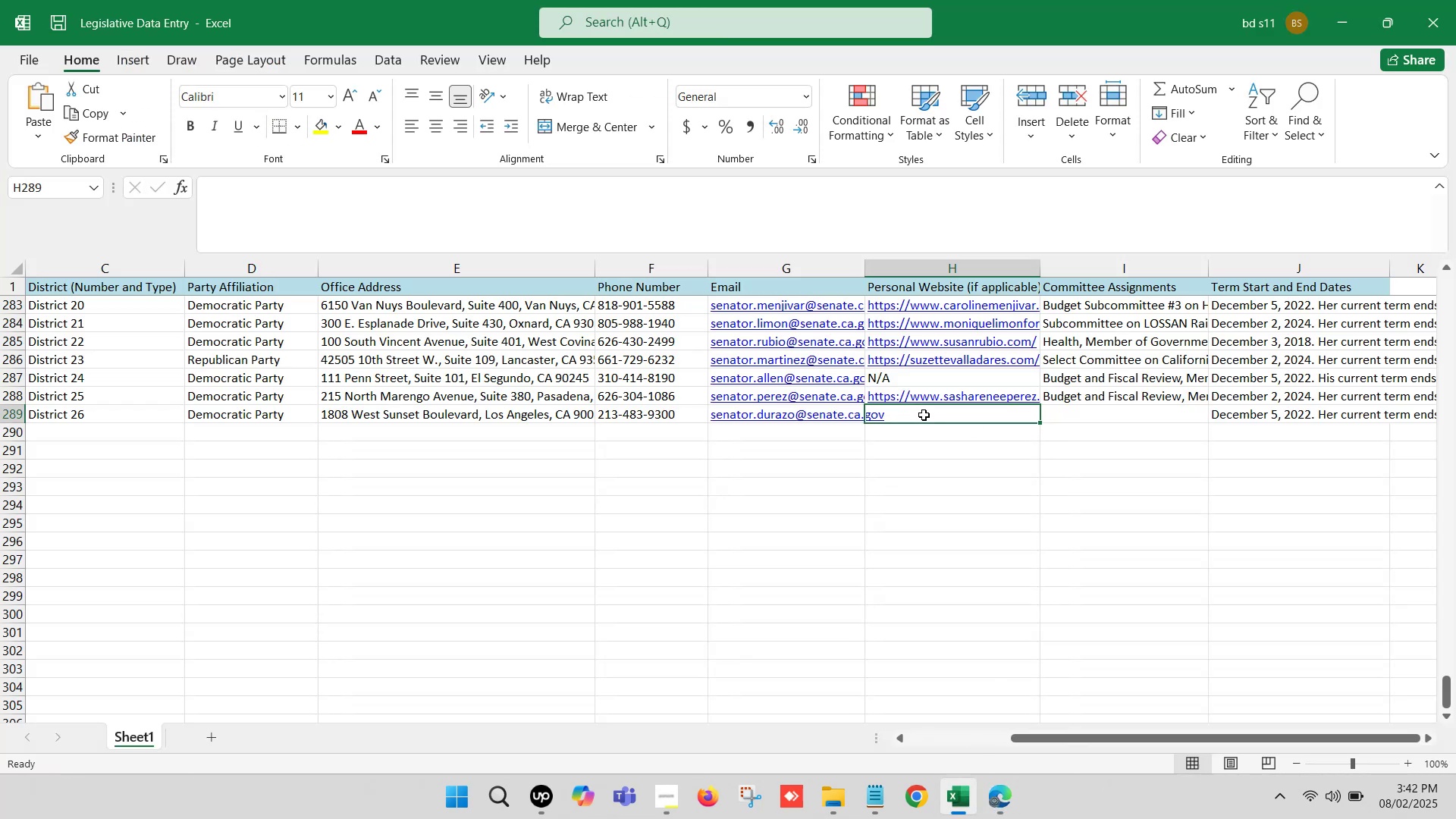 
key(Control+V)
 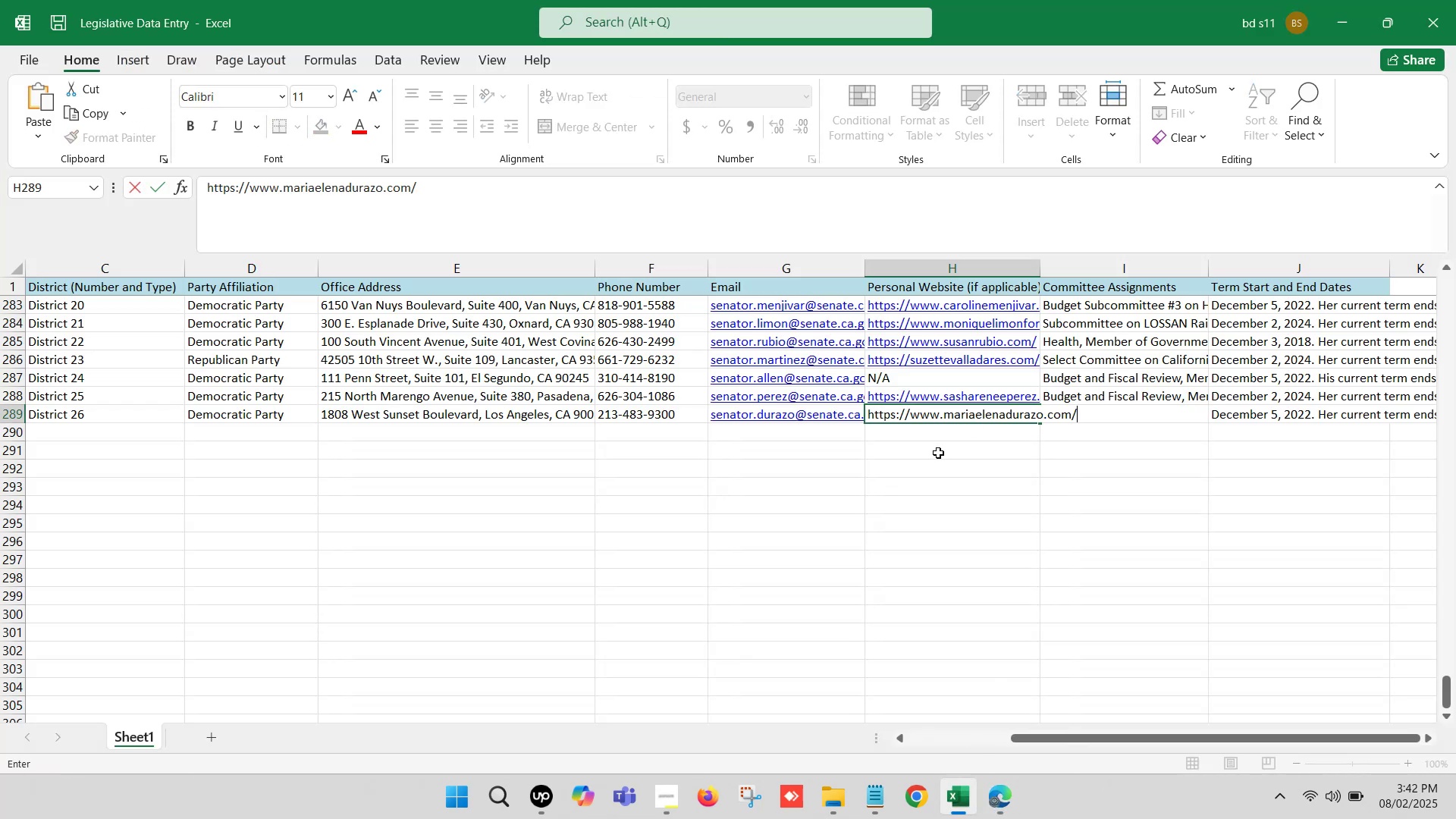 
left_click([938, 453])
 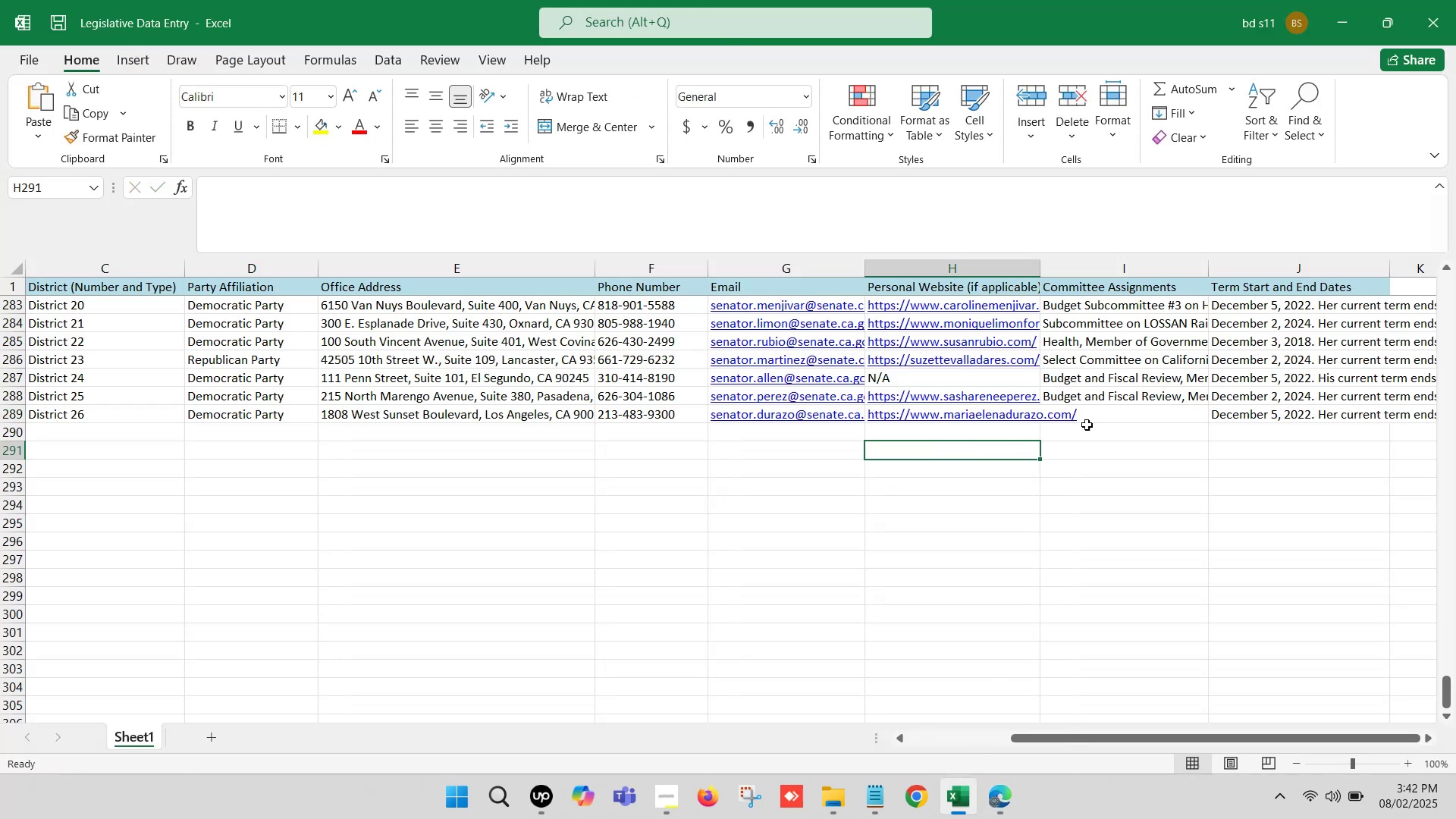 
left_click([1110, 416])
 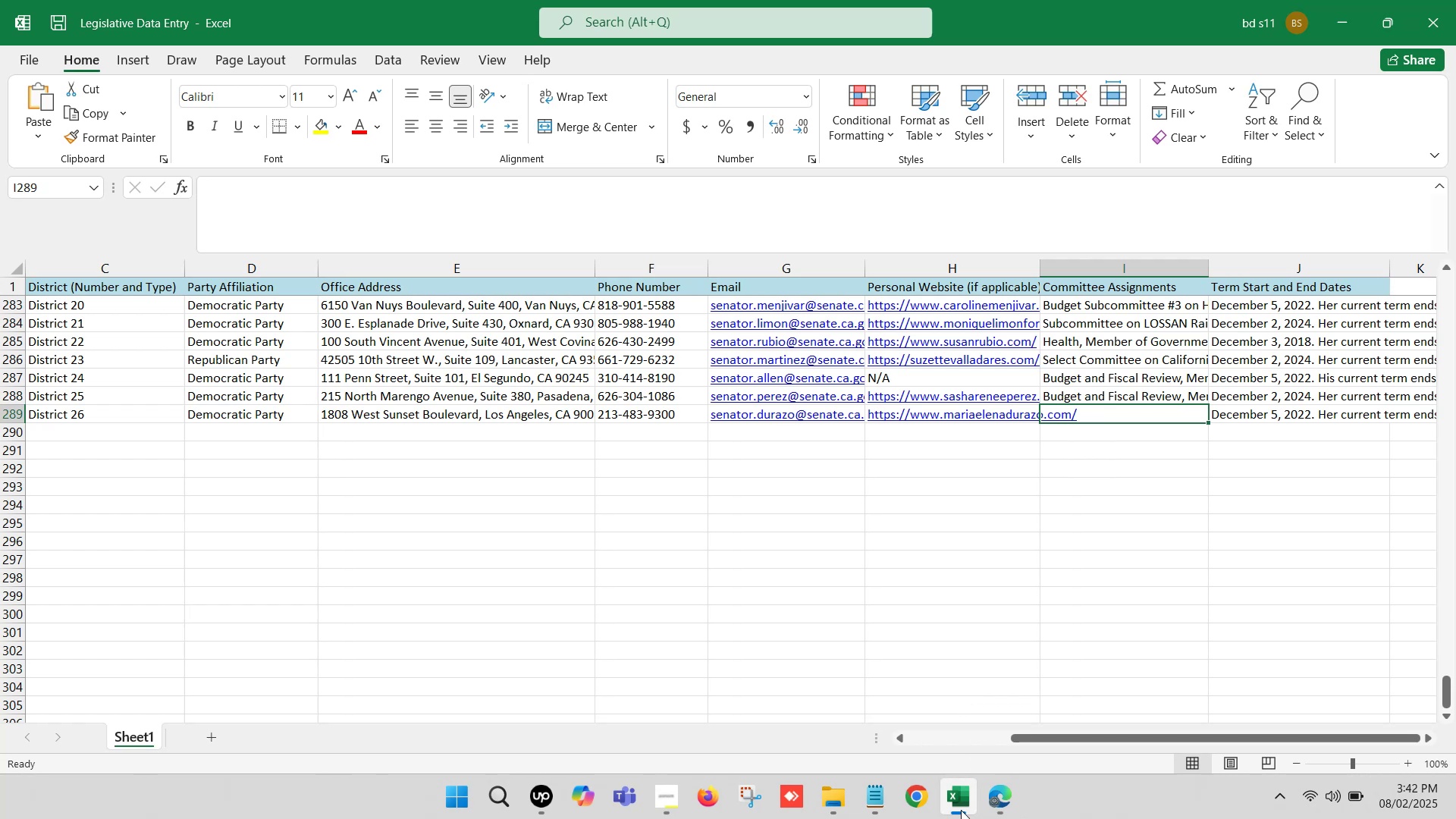 
left_click([961, 810])
 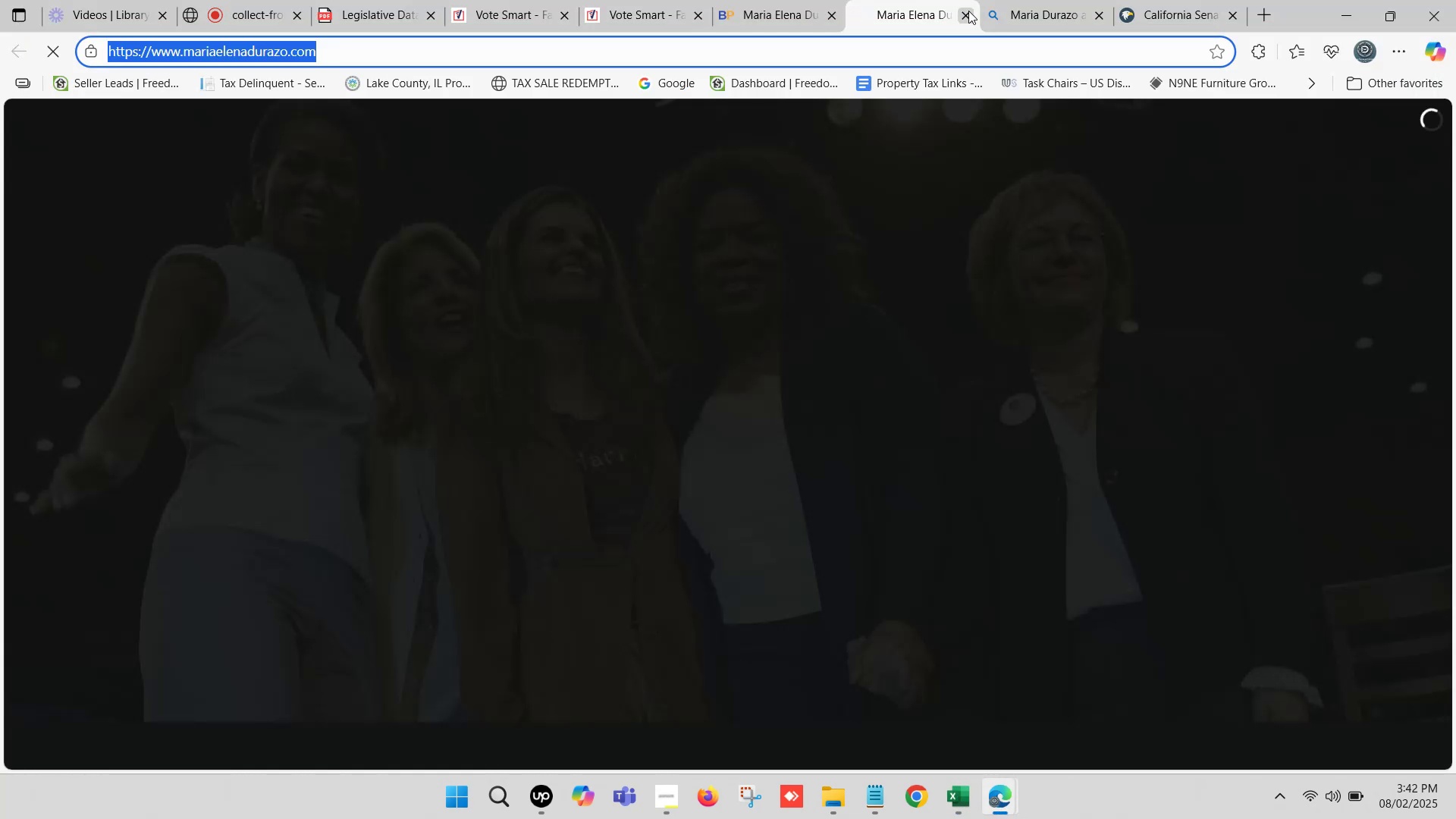 
left_click([967, 12])
 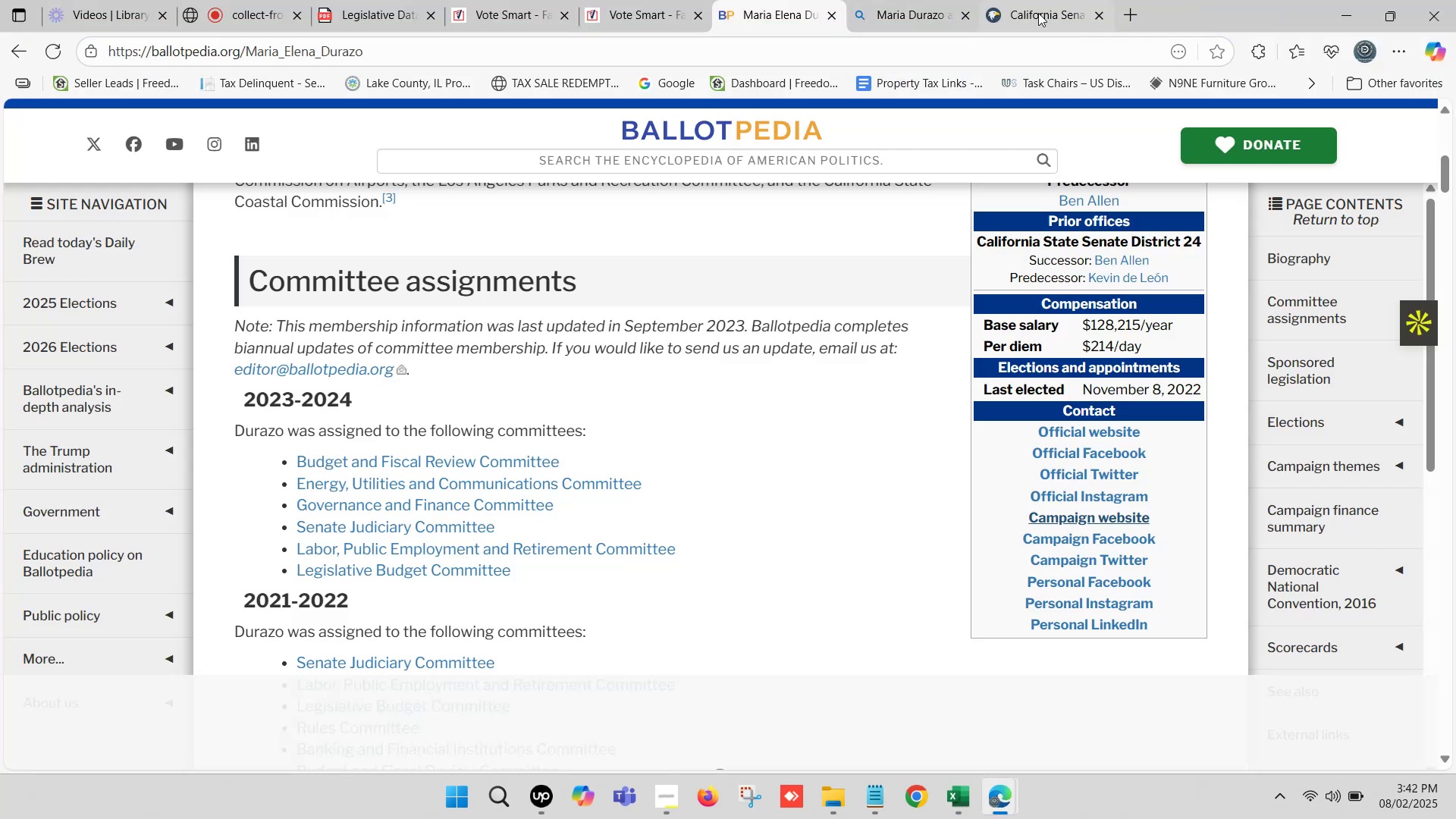 
left_click([1065, 0])
 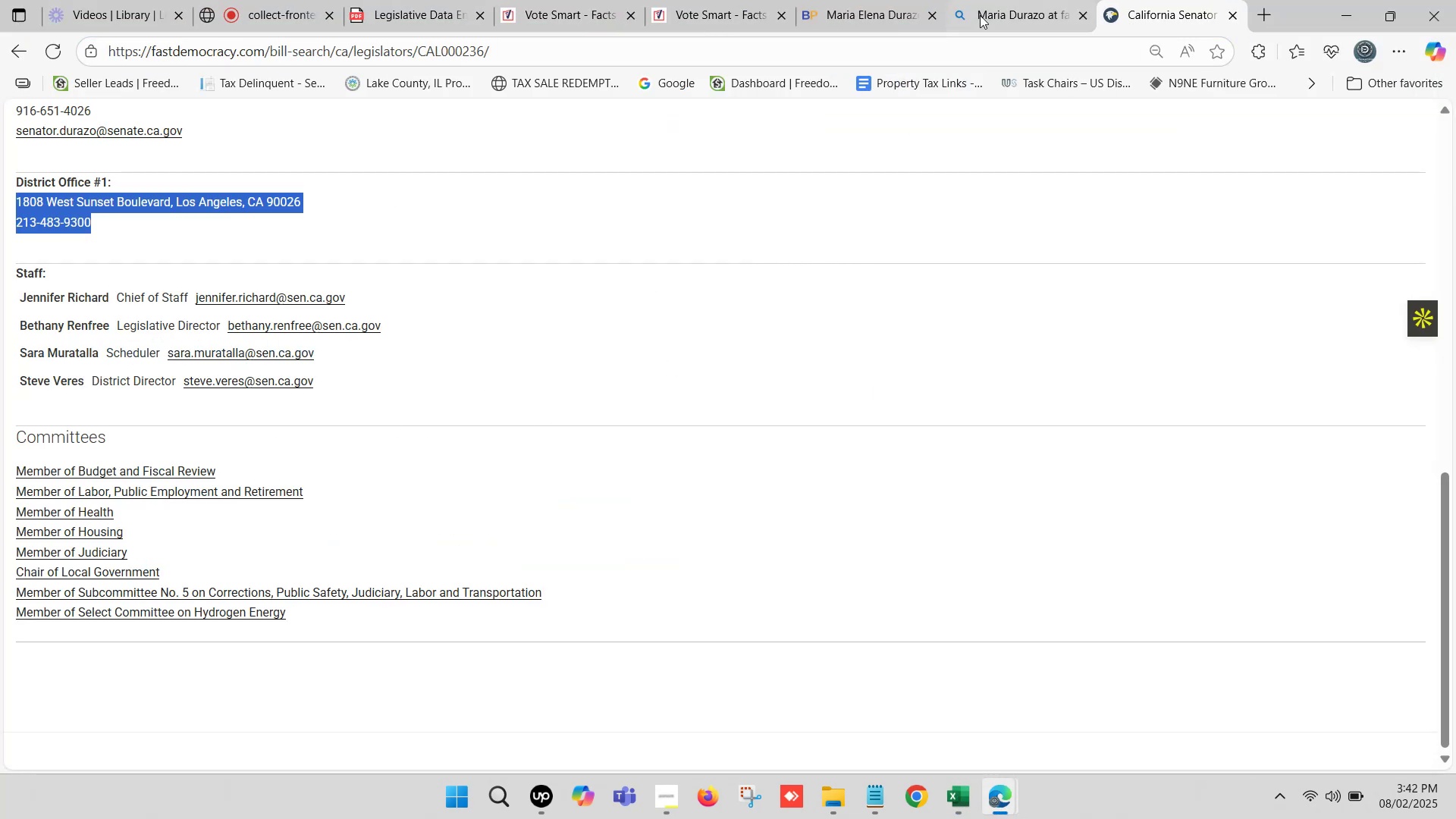 
left_click([872, 0])
 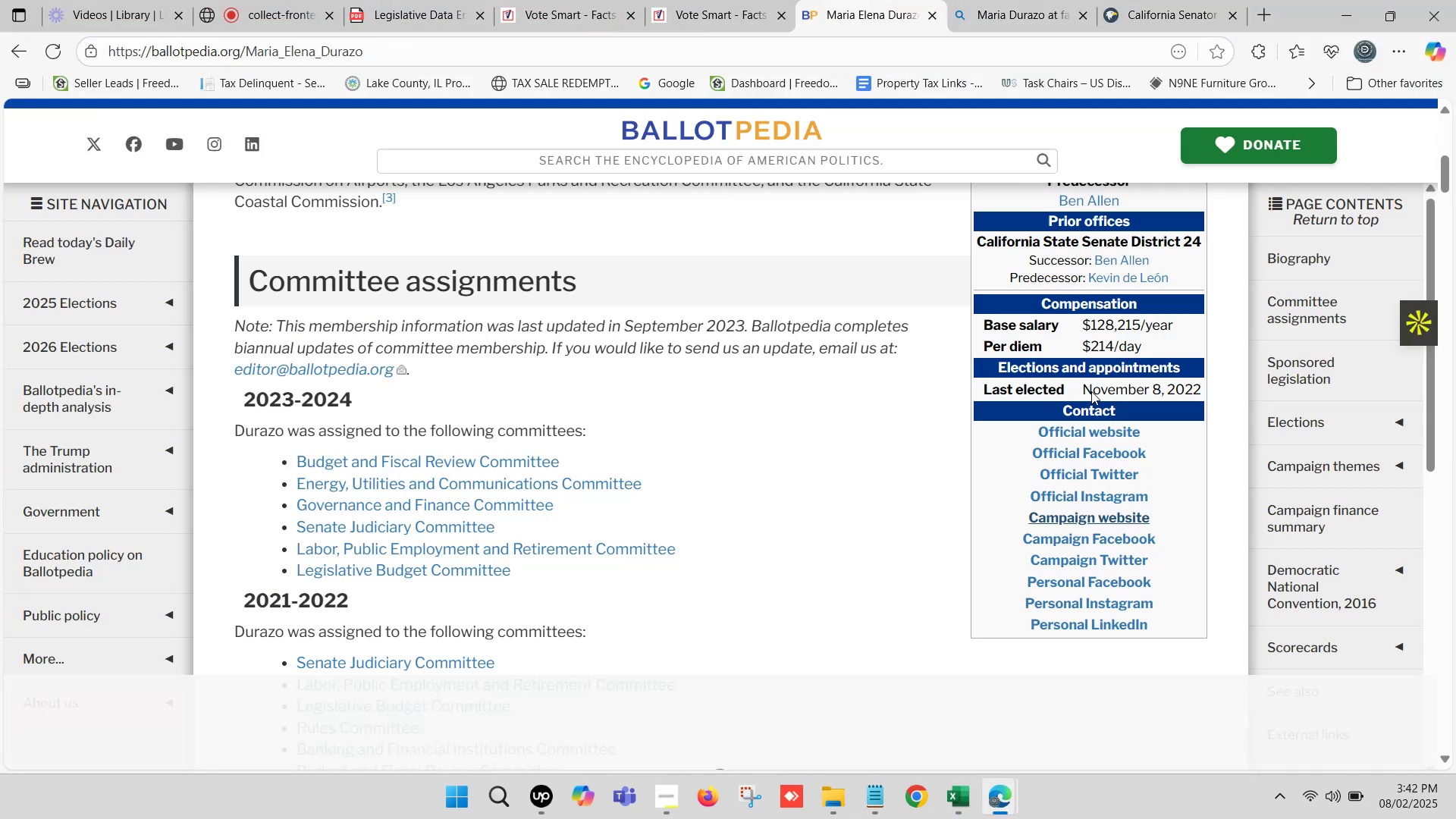 
hold_key(key=ControlLeft, duration=0.66)
left_click([1093, 431])
 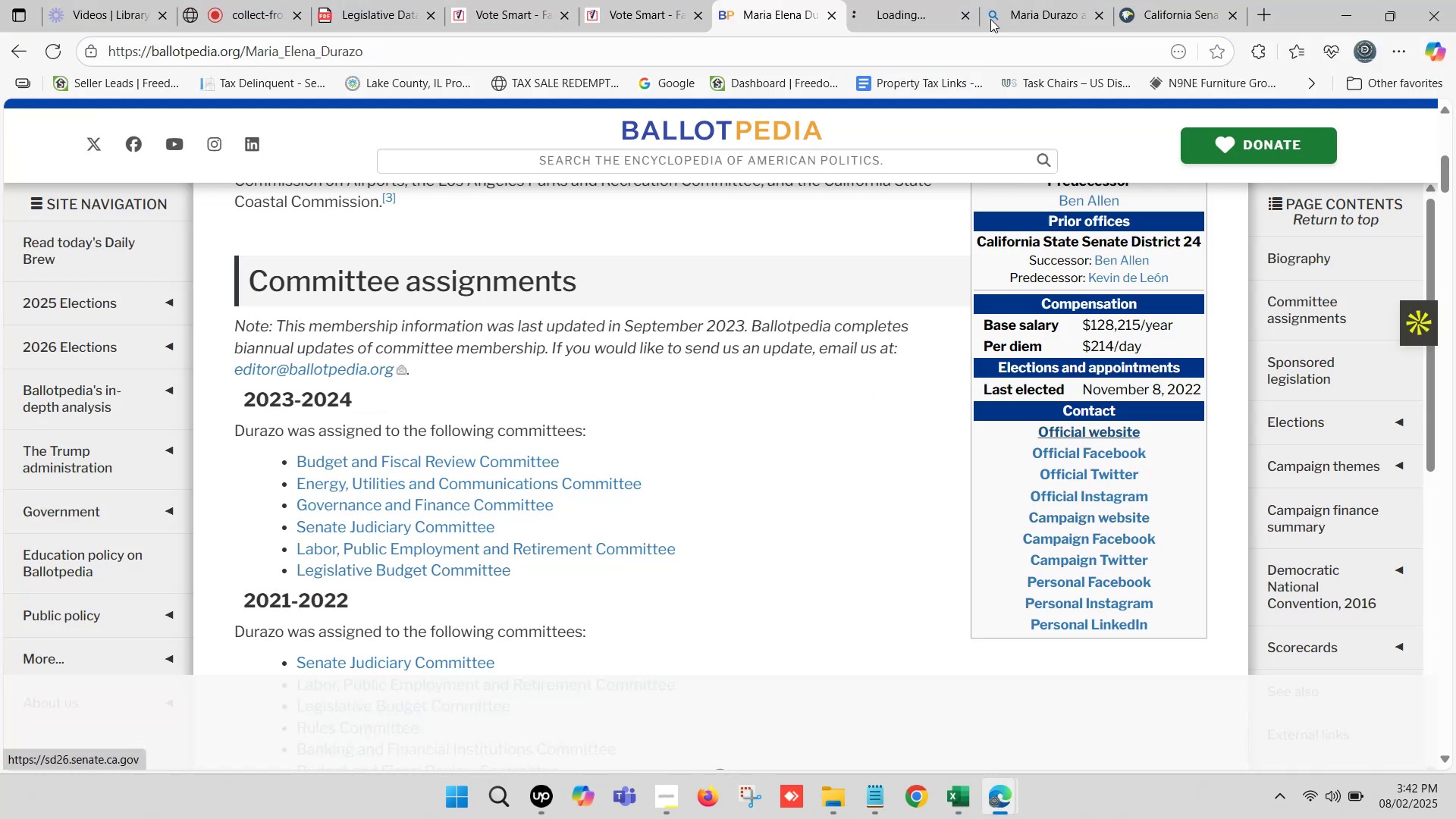 
left_click([915, 0])
 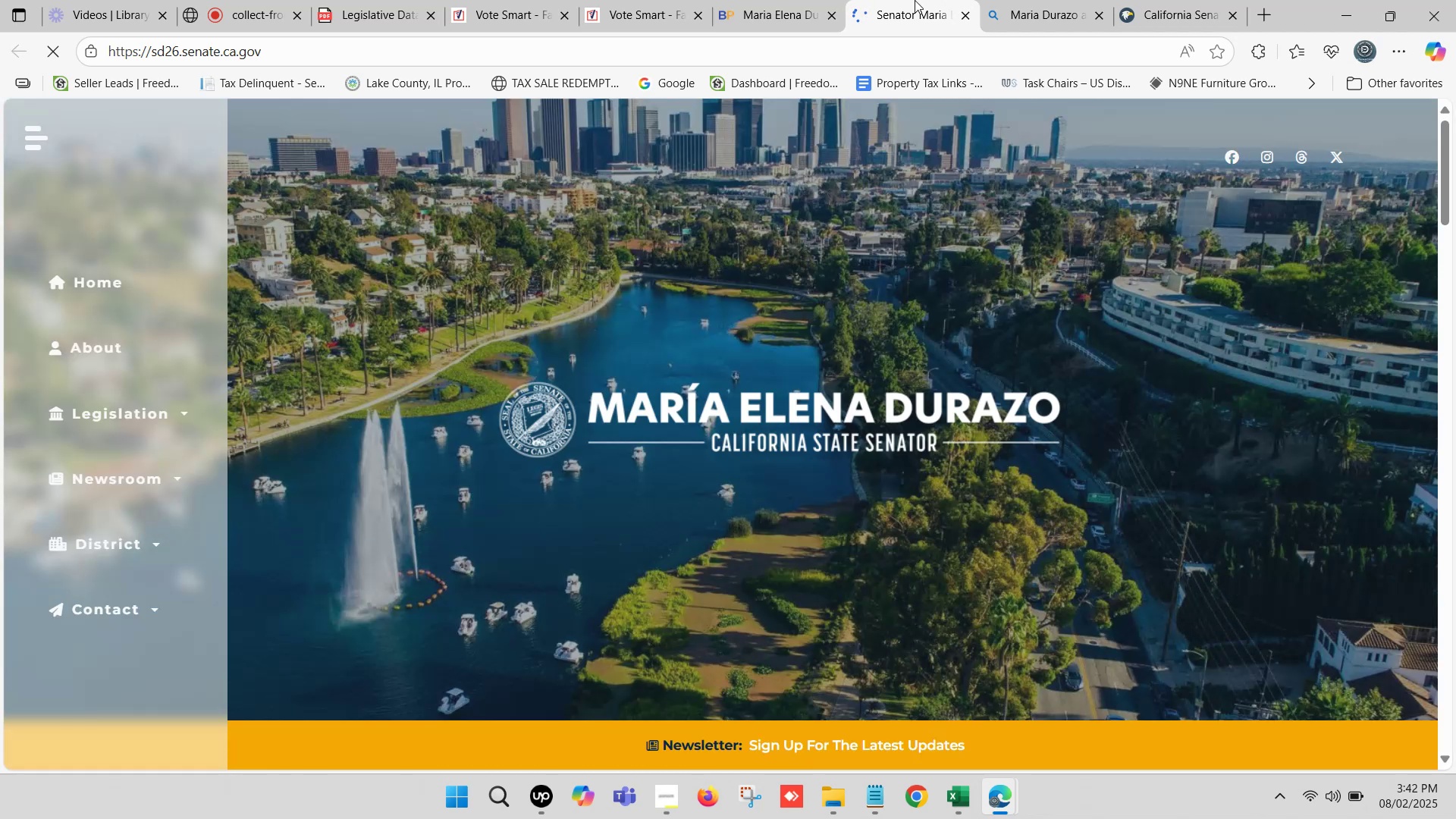 
wait(7.97)
 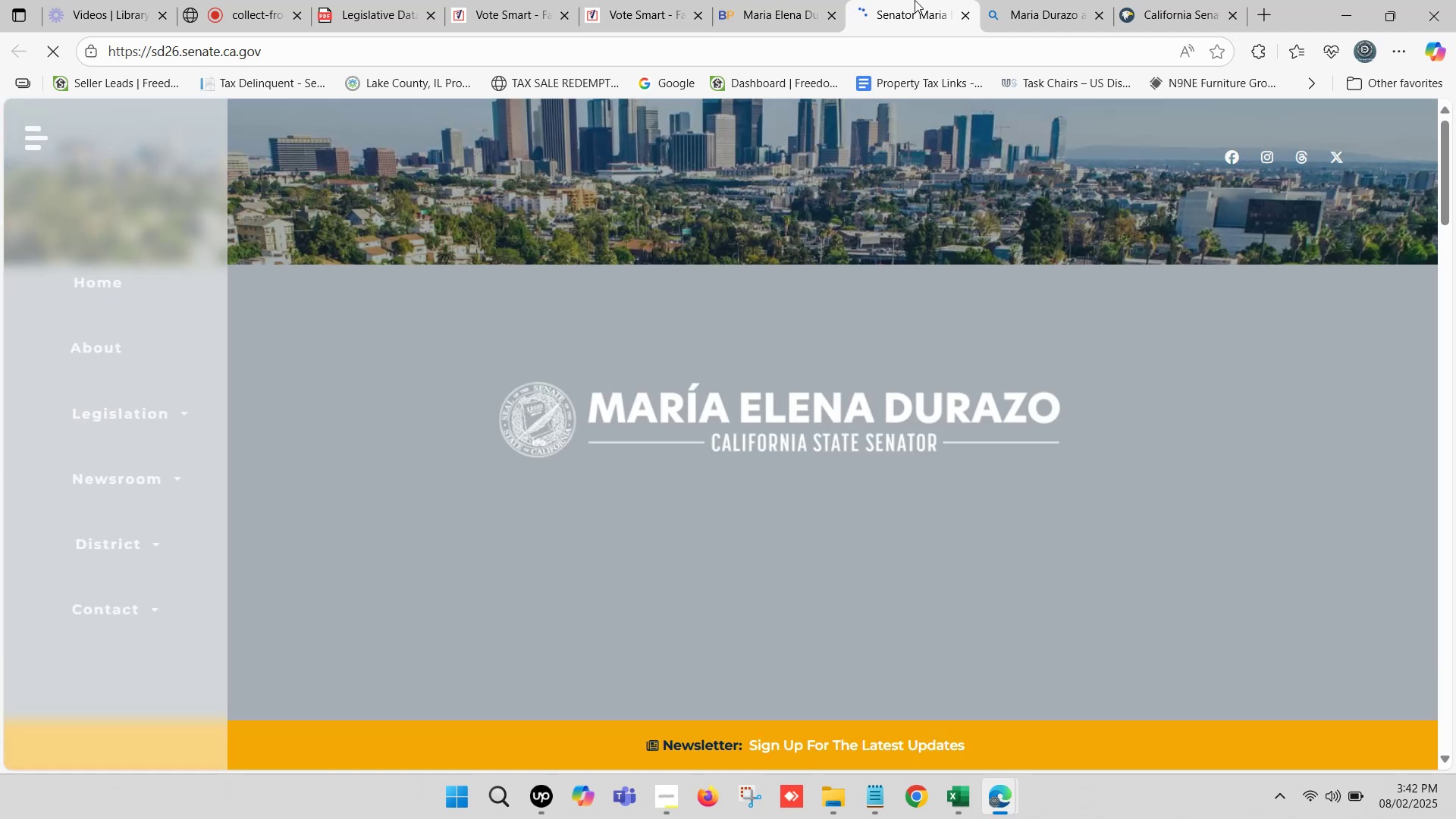 
mouse_move([163, 410])
 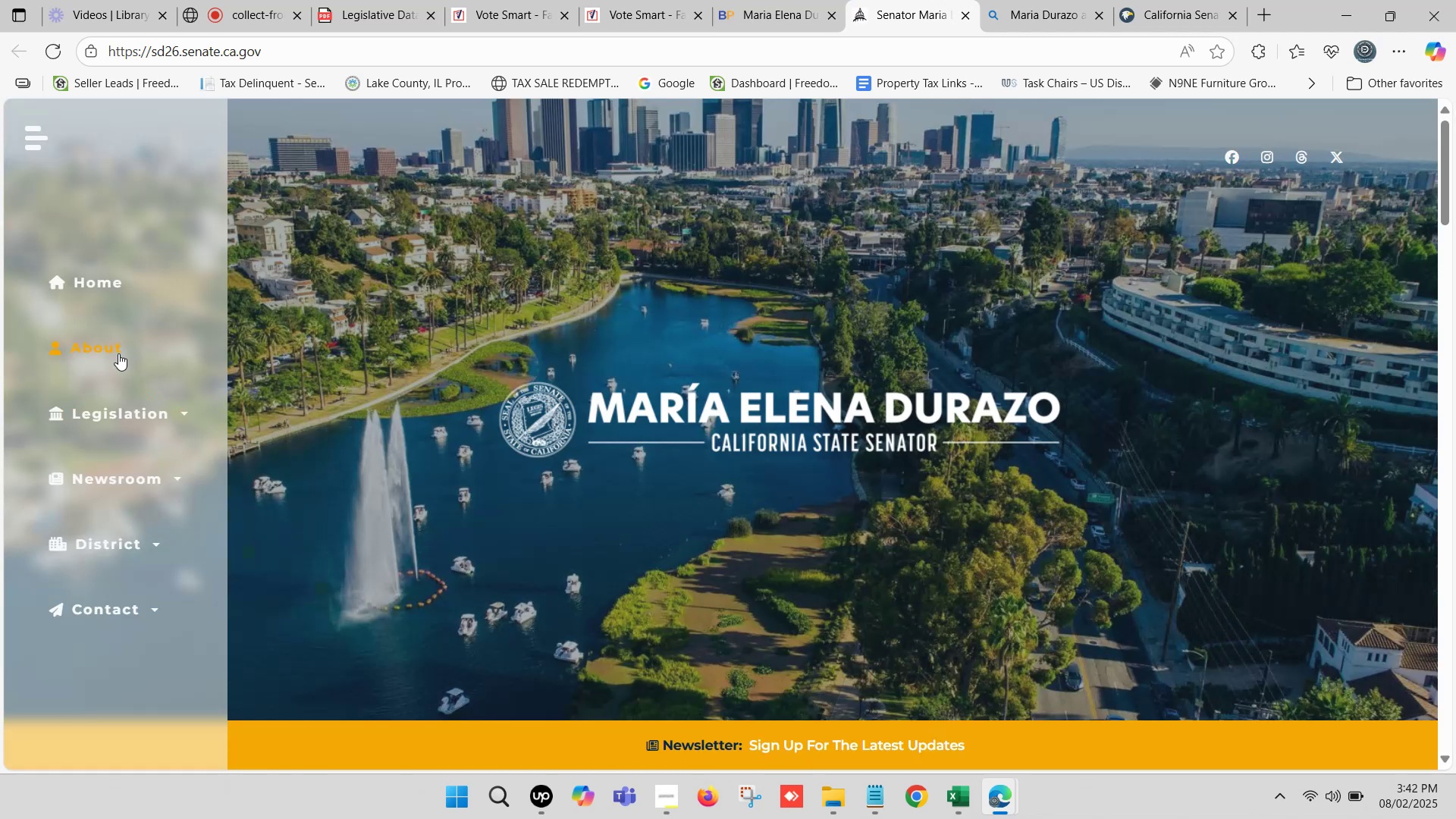 
left_click([114, 349])
 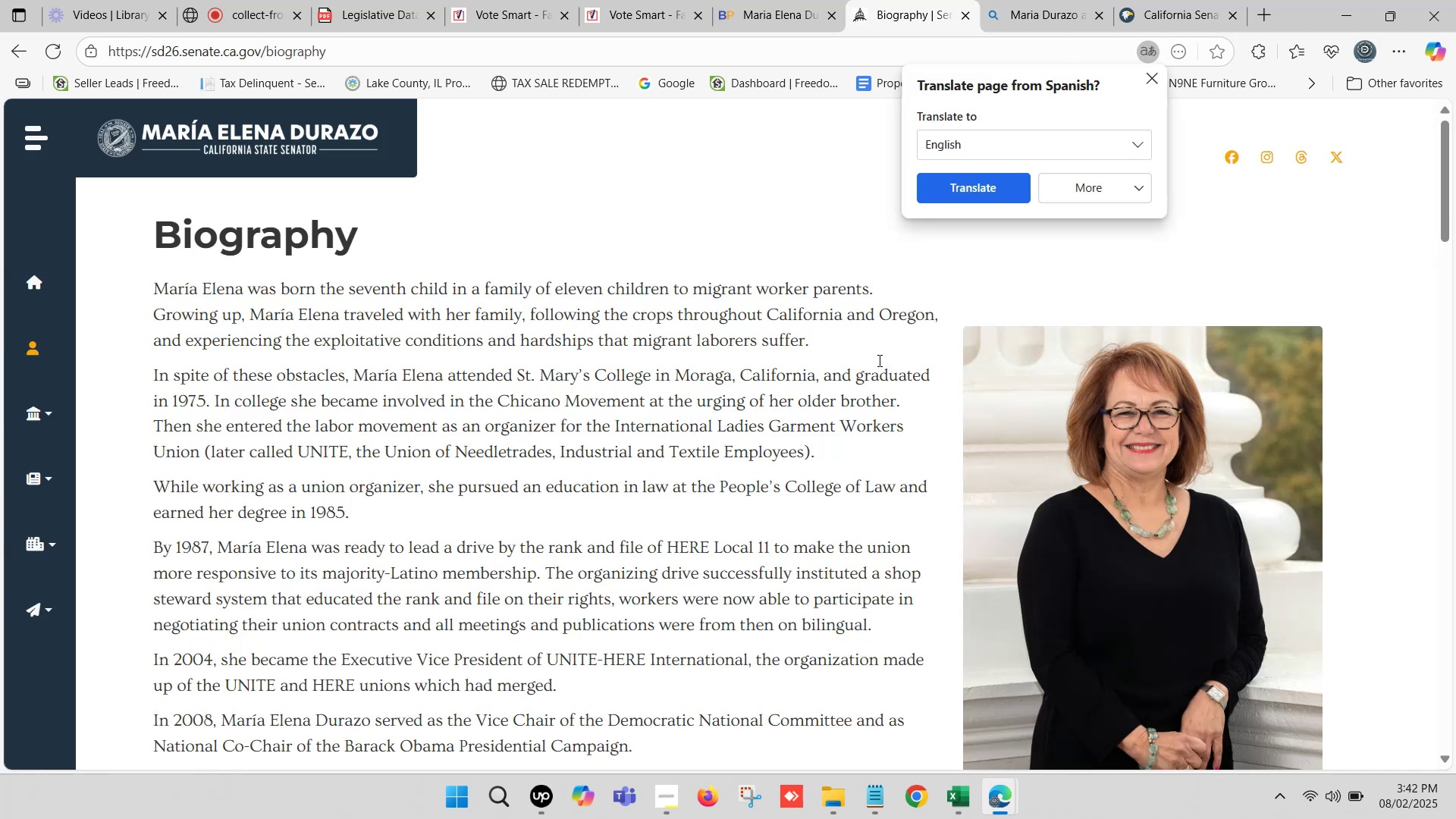 
left_click([1149, 80])
 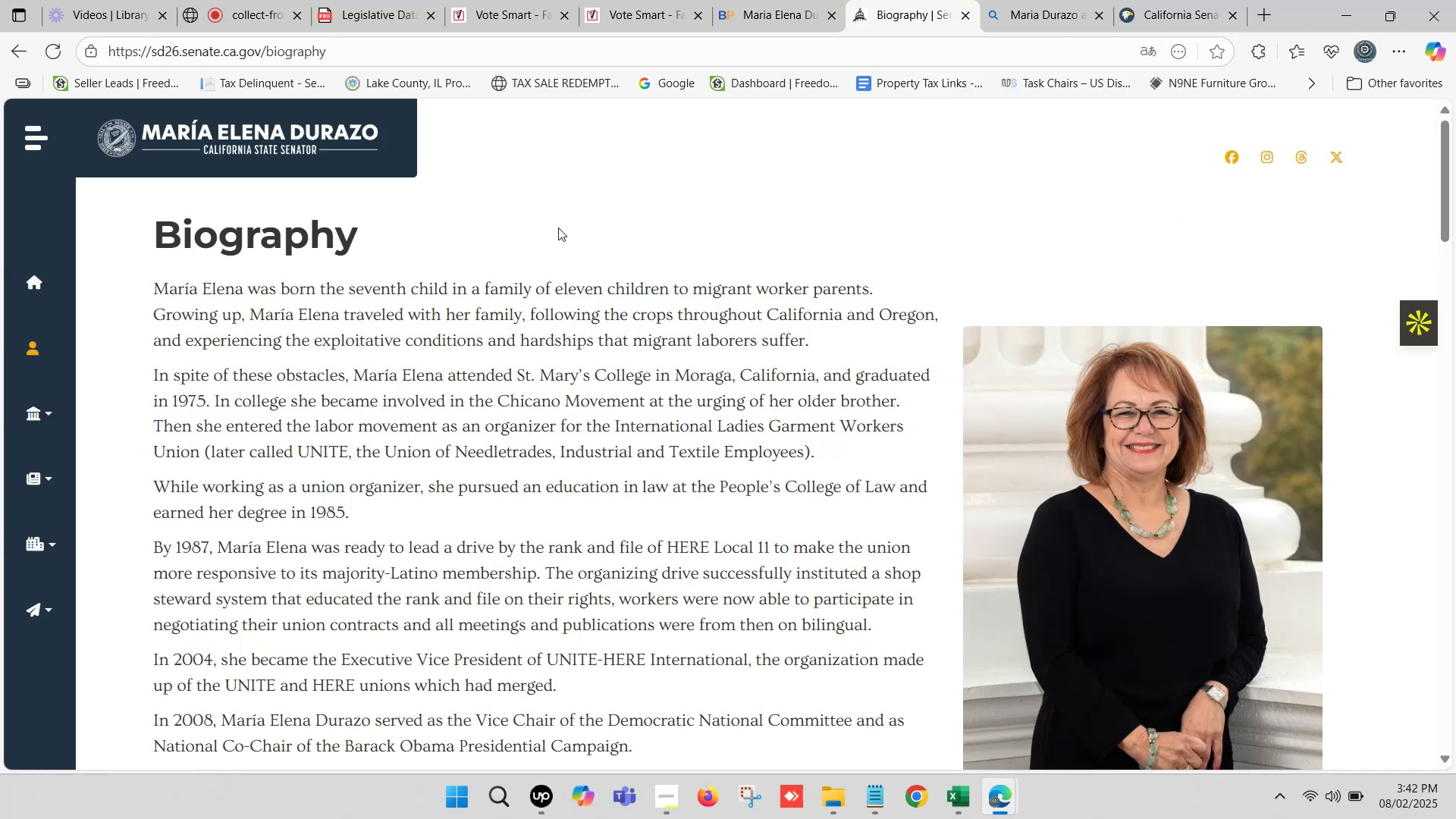 
scroll: coordinate [685, 405], scroll_direction: down, amount: 24.0
 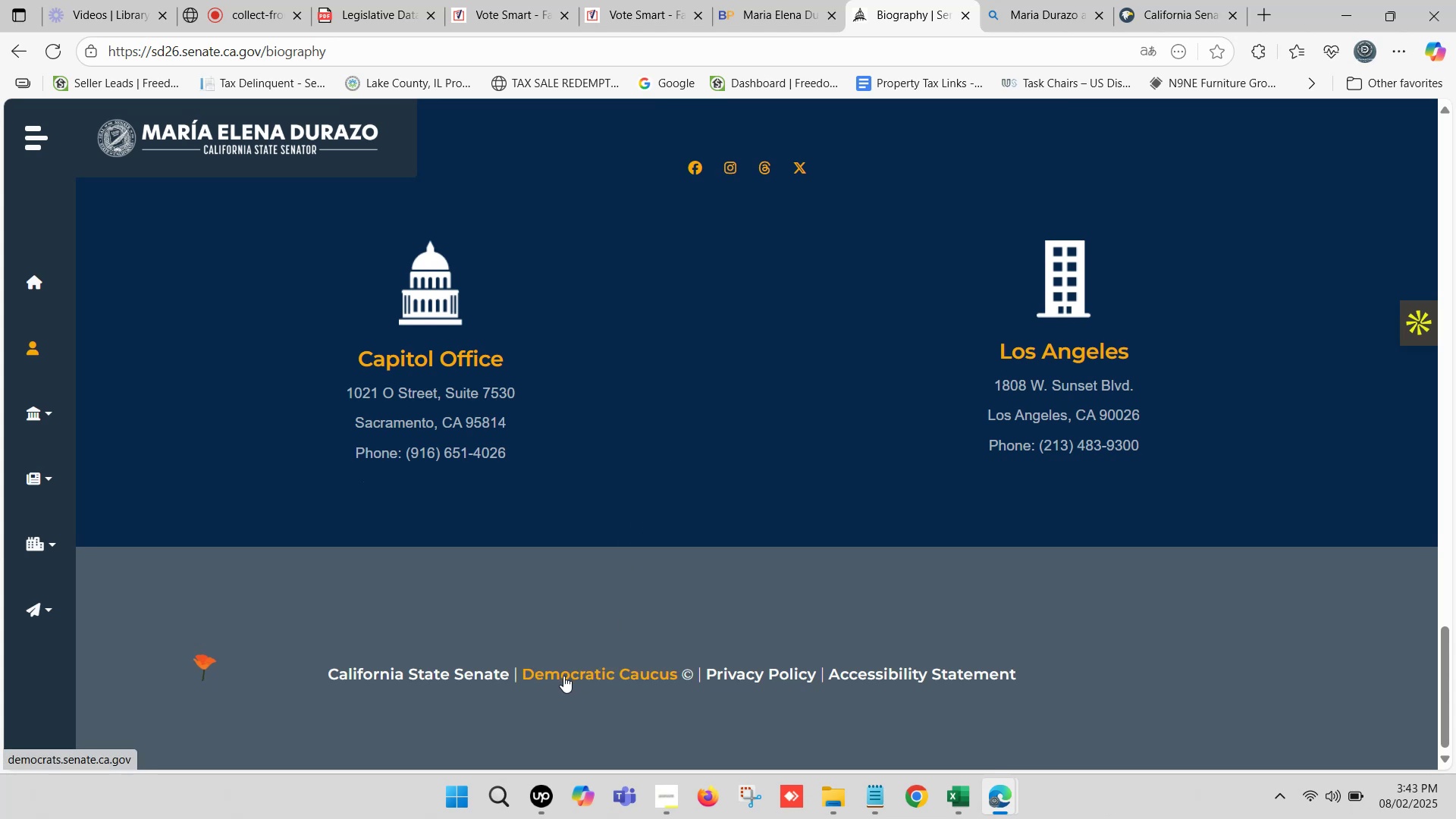 
scroll: coordinate [328, 617], scroll_direction: up, amount: 9.0
 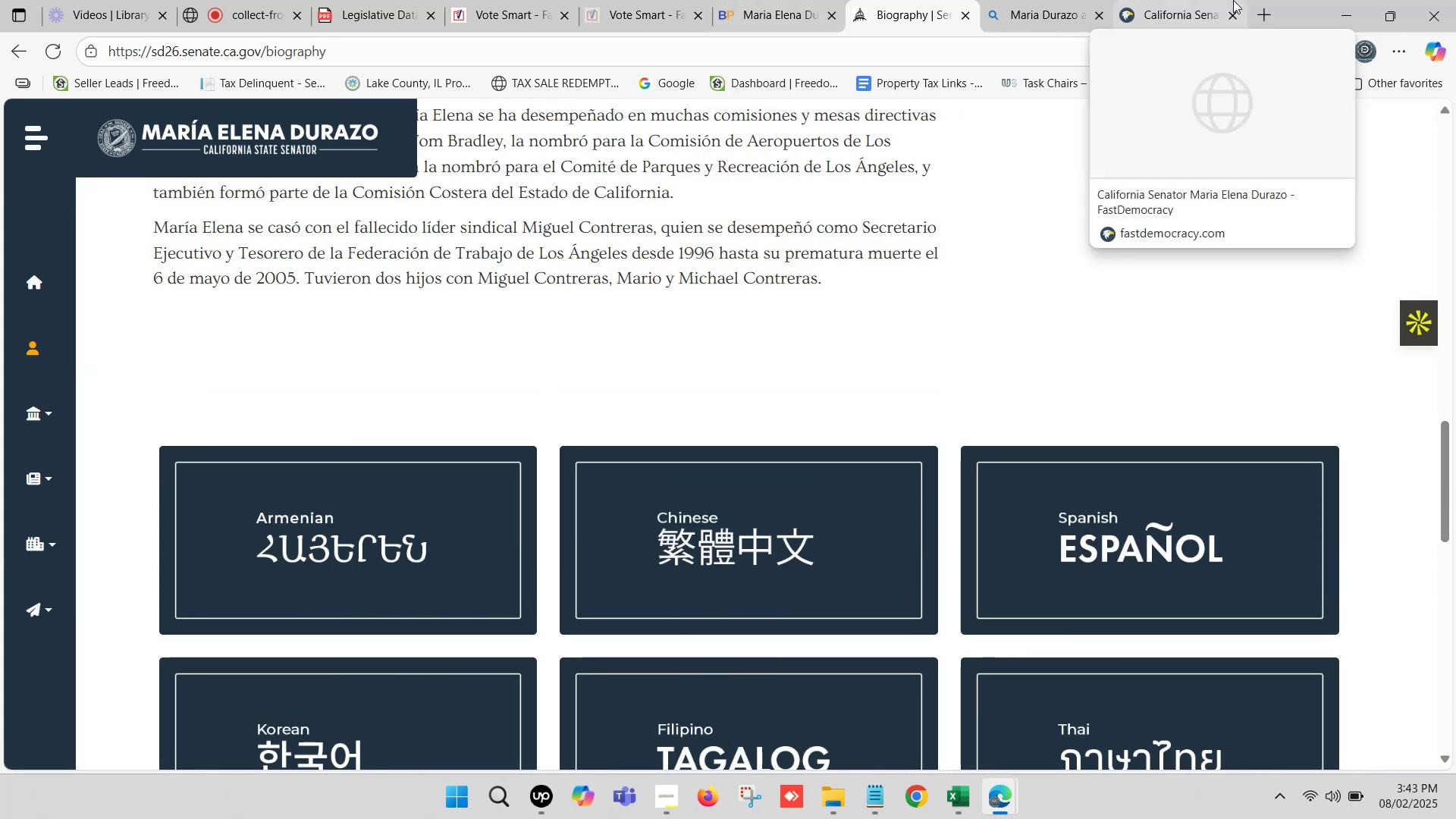 
scroll: coordinate [298, 361], scroll_direction: down, amount: 1.0
 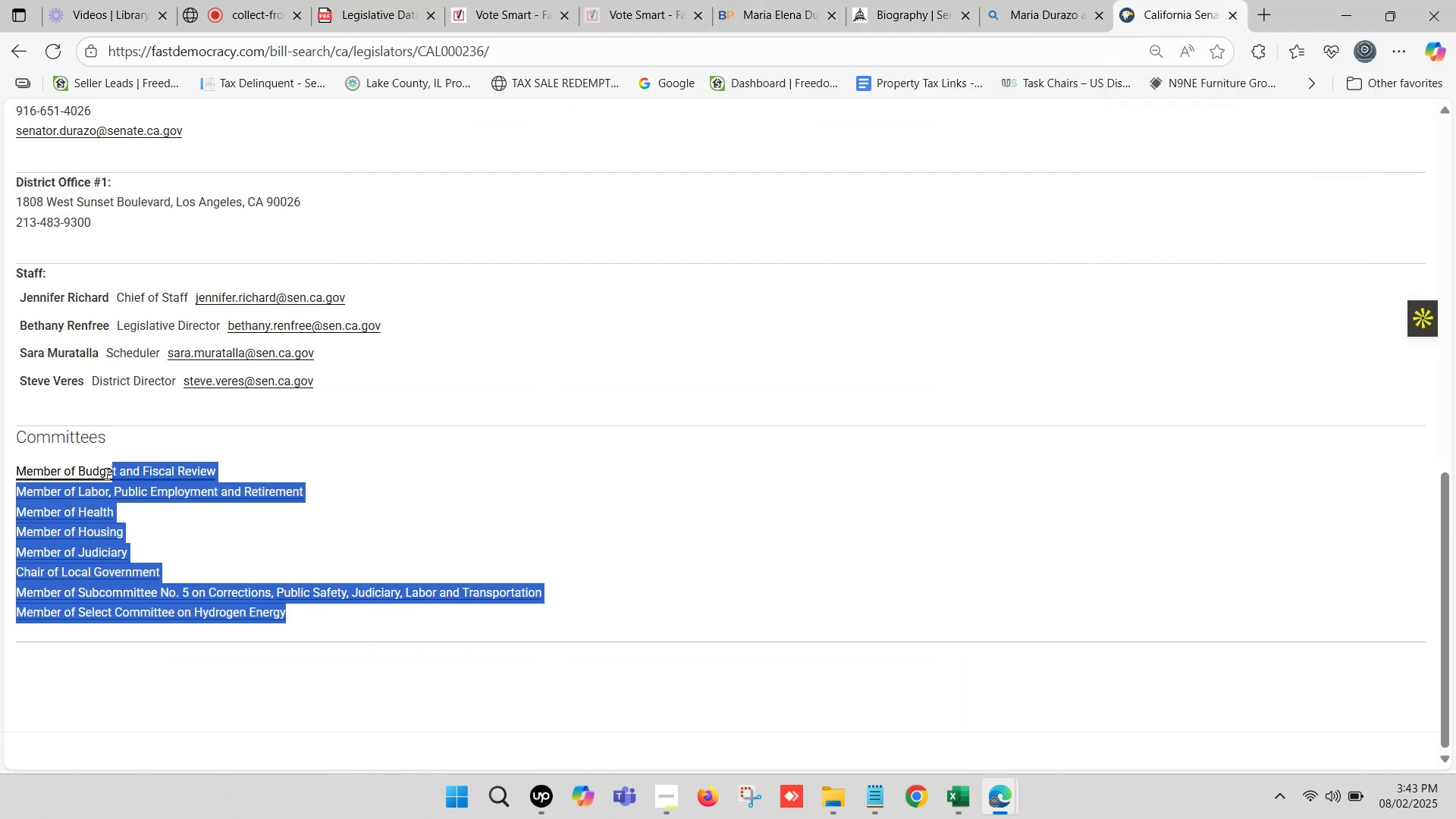 
key(Control+C)
 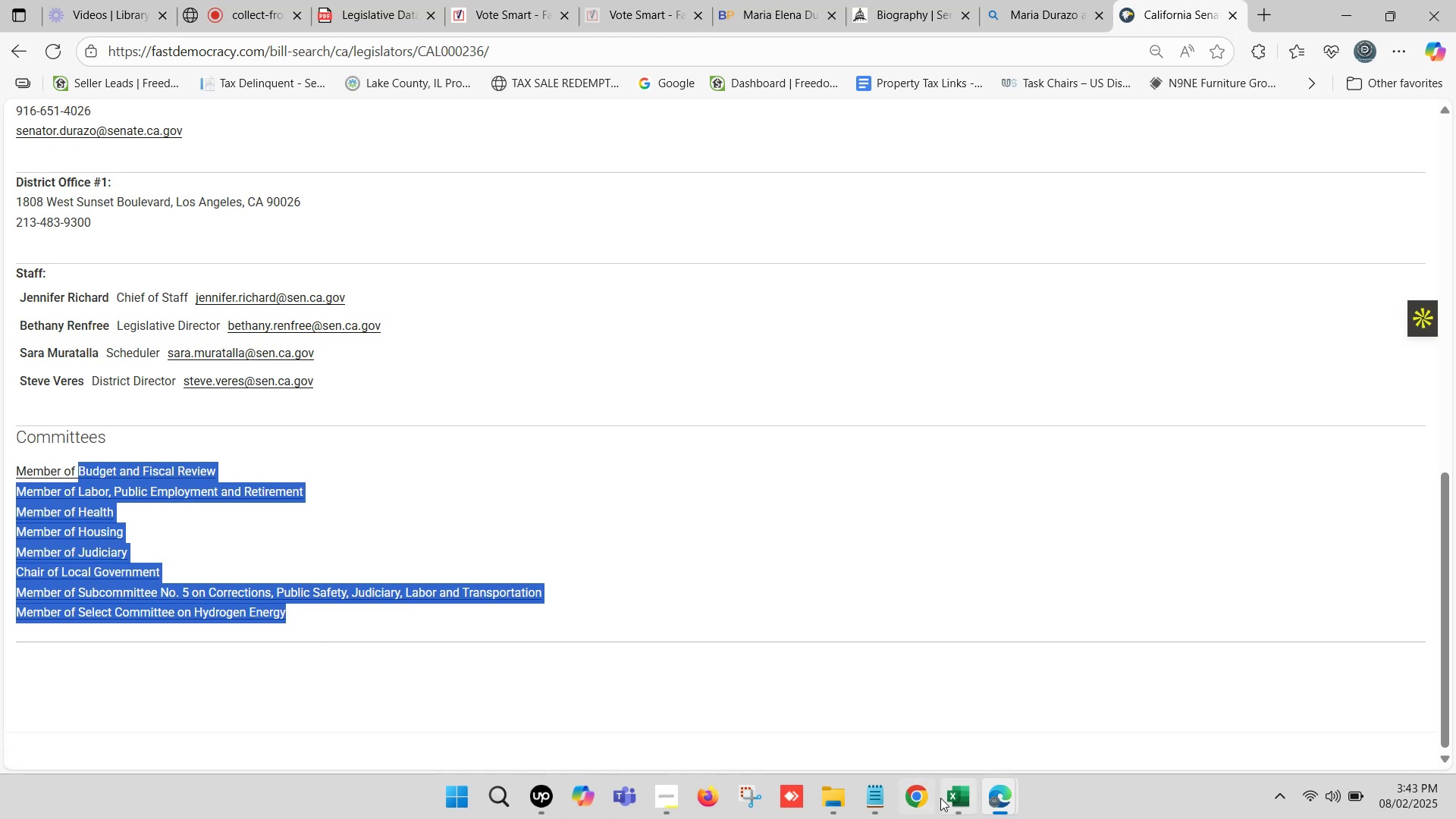 
left_click([947, 793])
 